 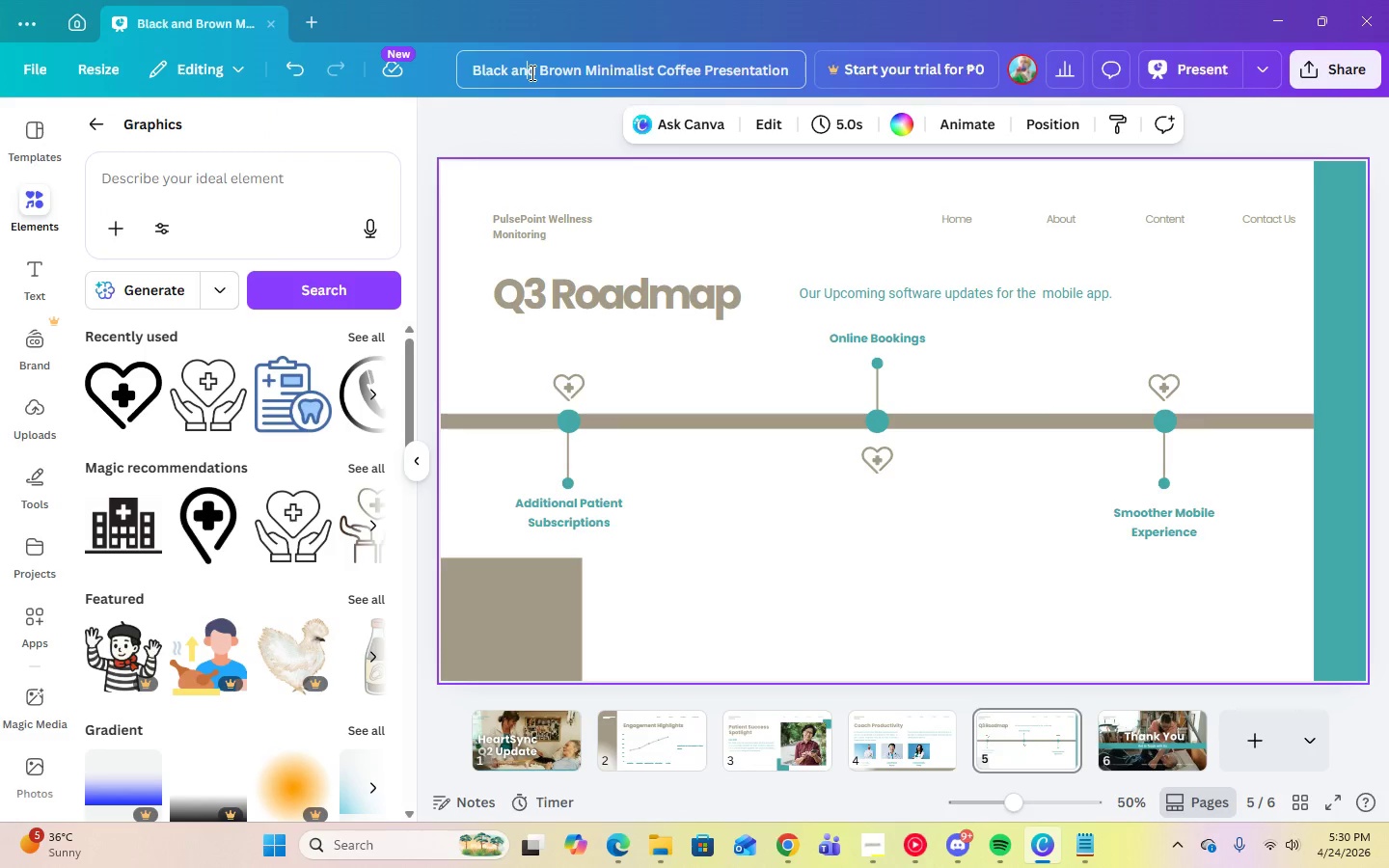 
key(Control+A)
 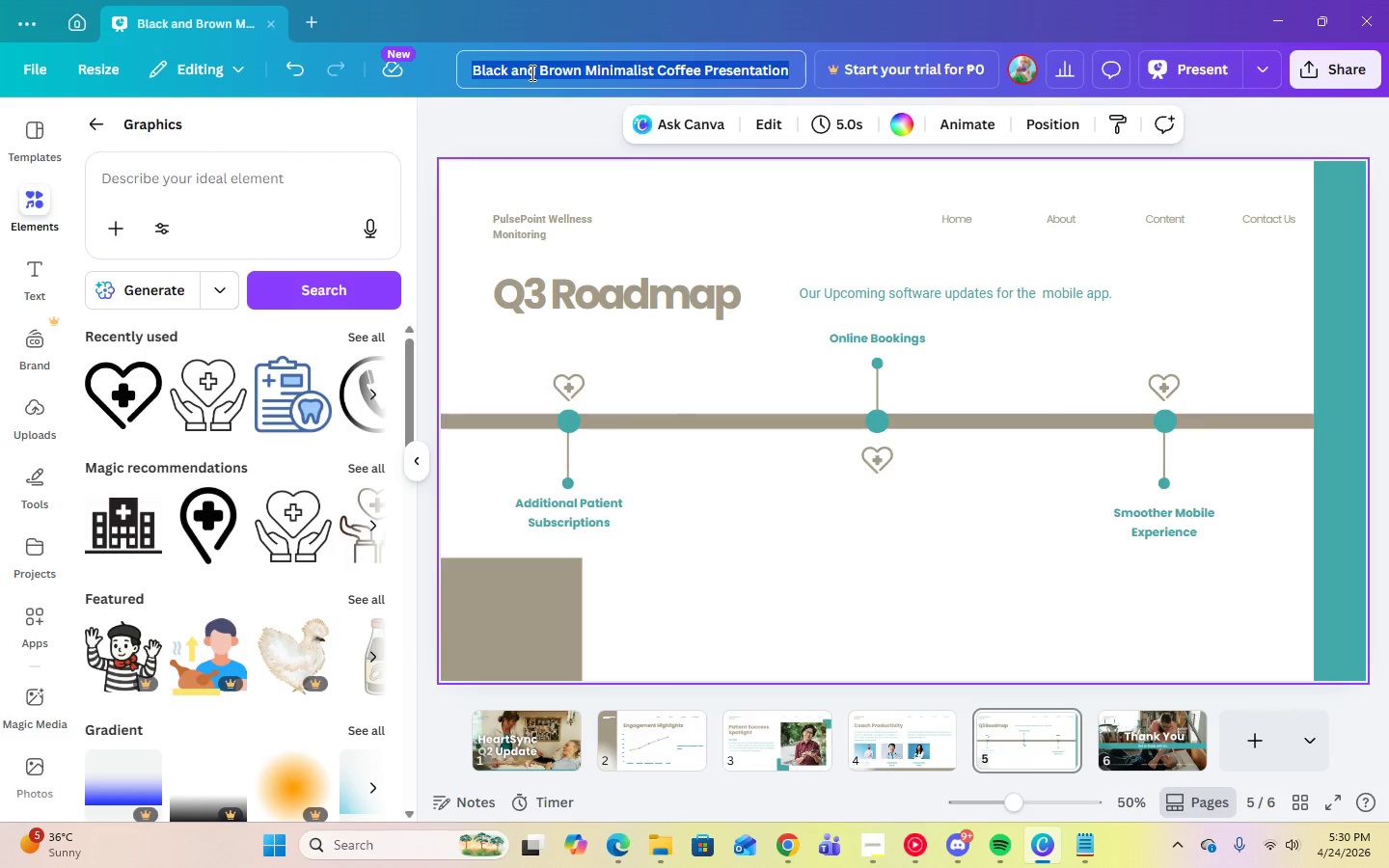 
key(Control+V)
 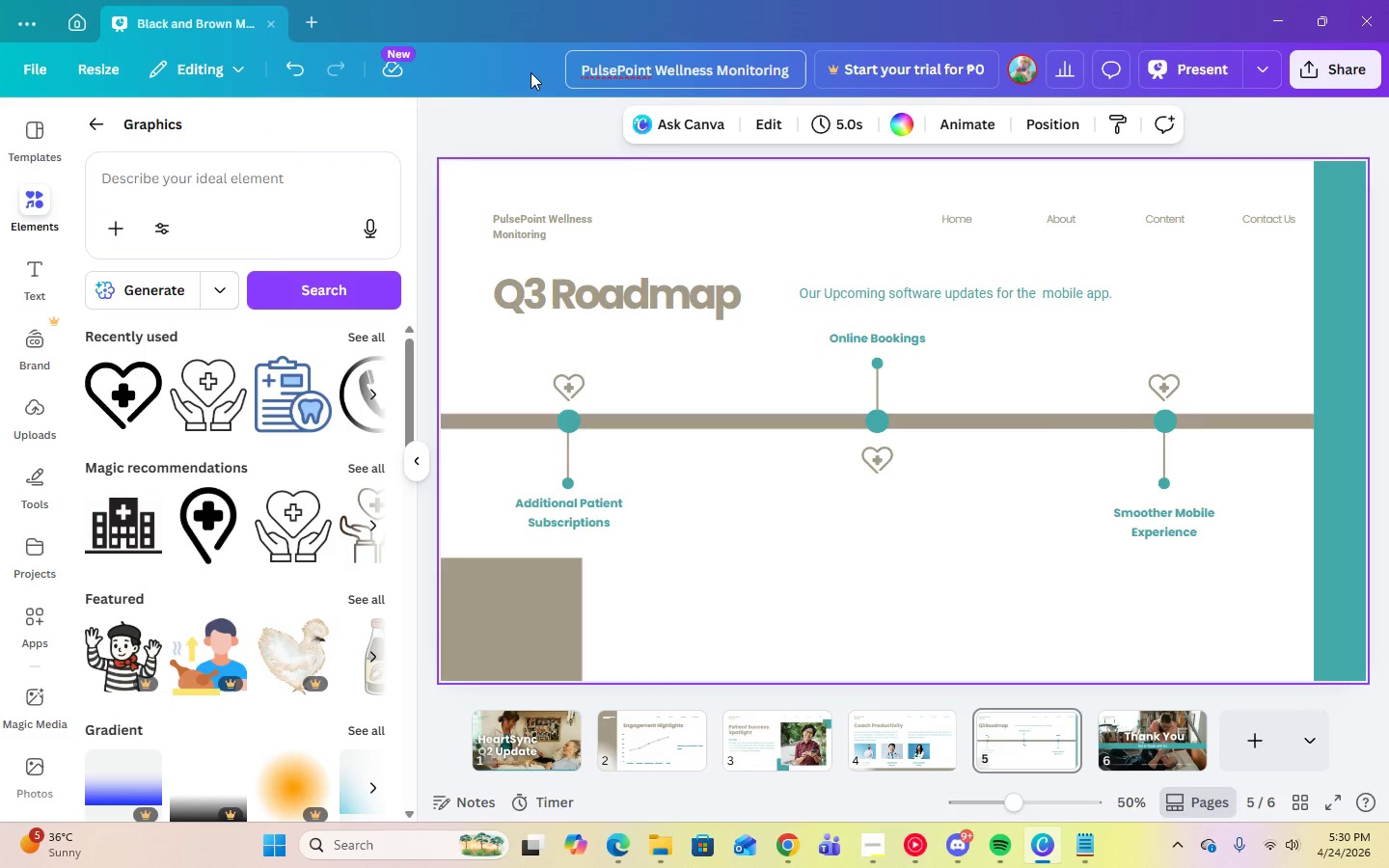 
key(Enter)
 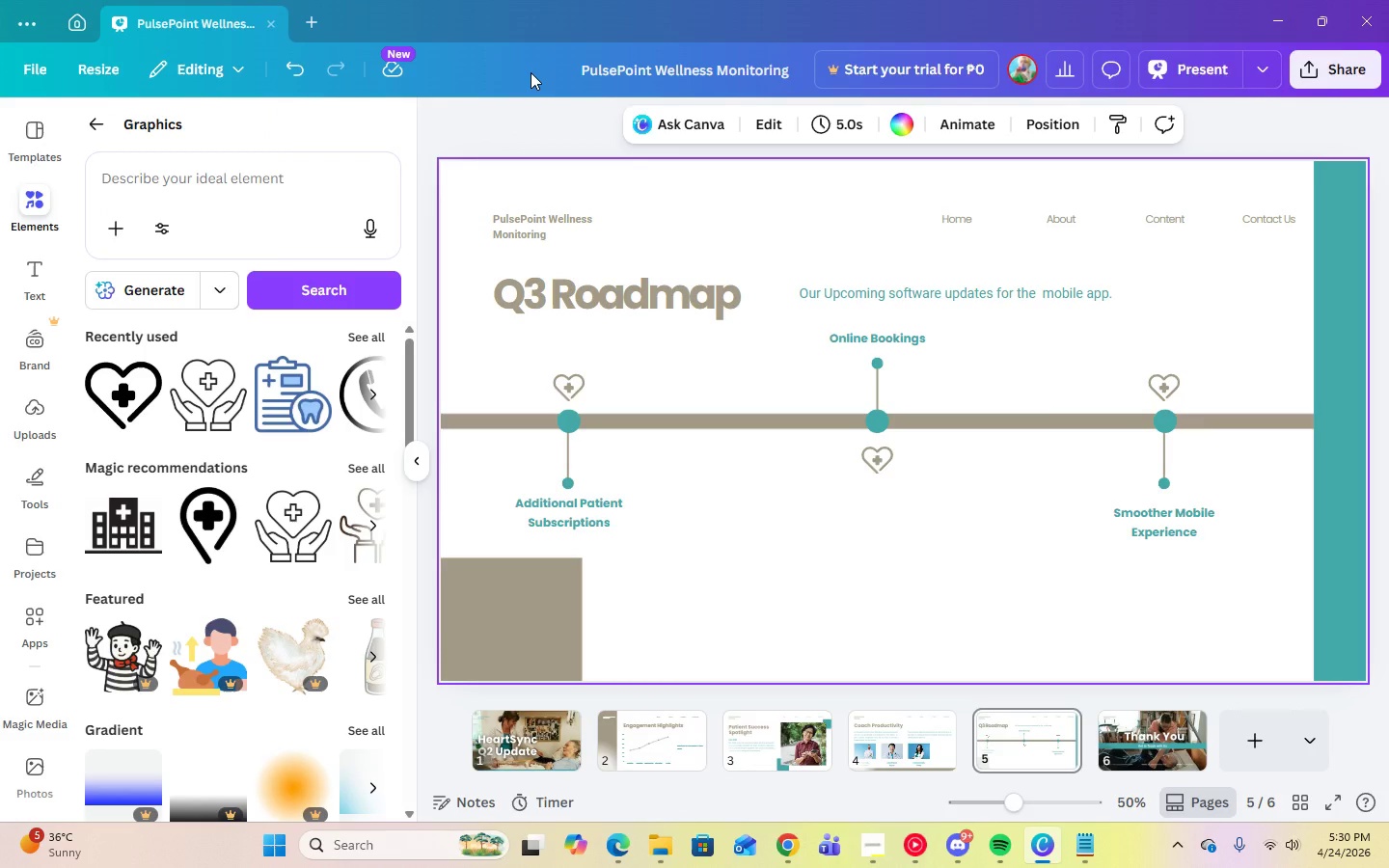 
wait(9.31)
 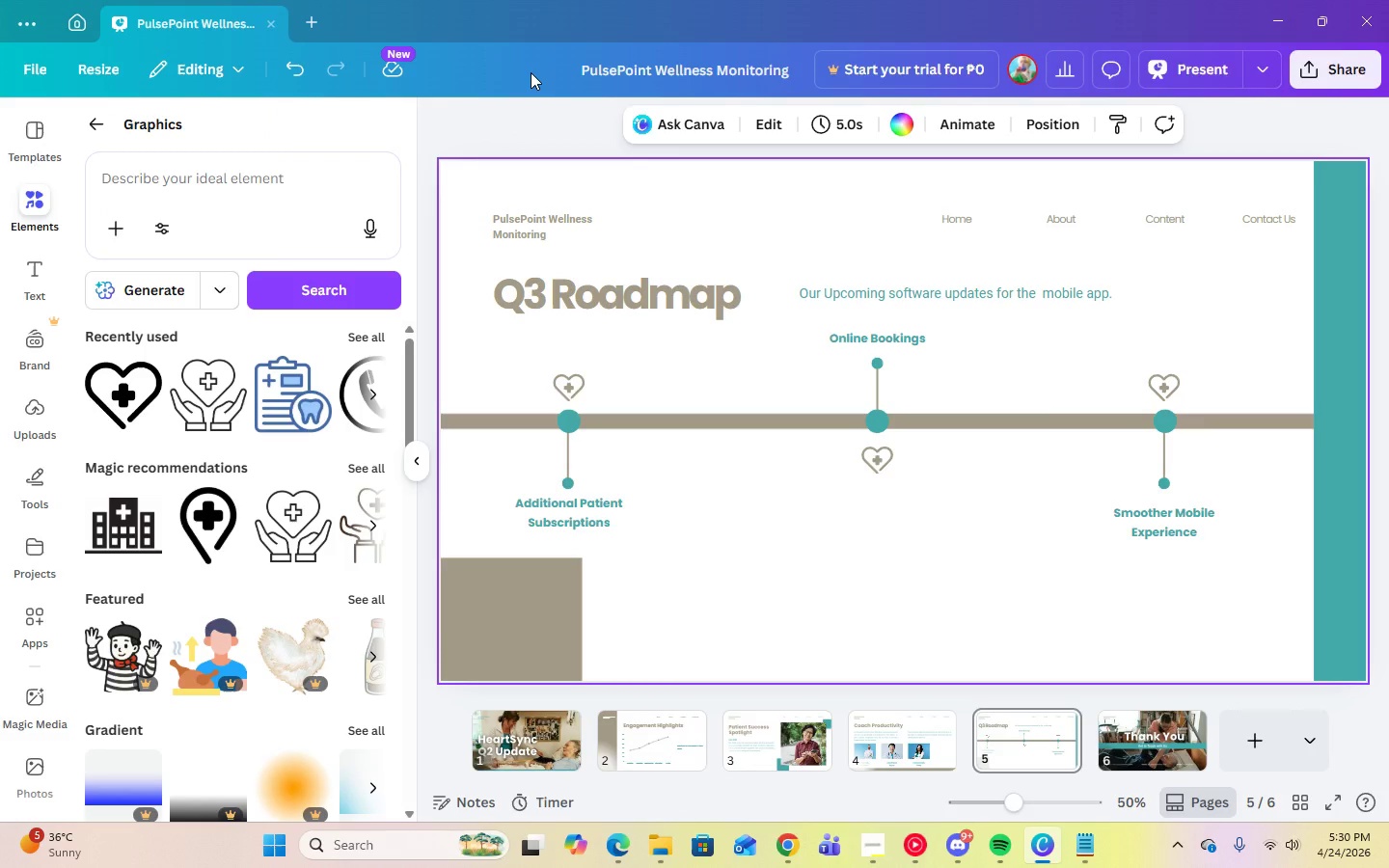 
left_click([408, 475])
 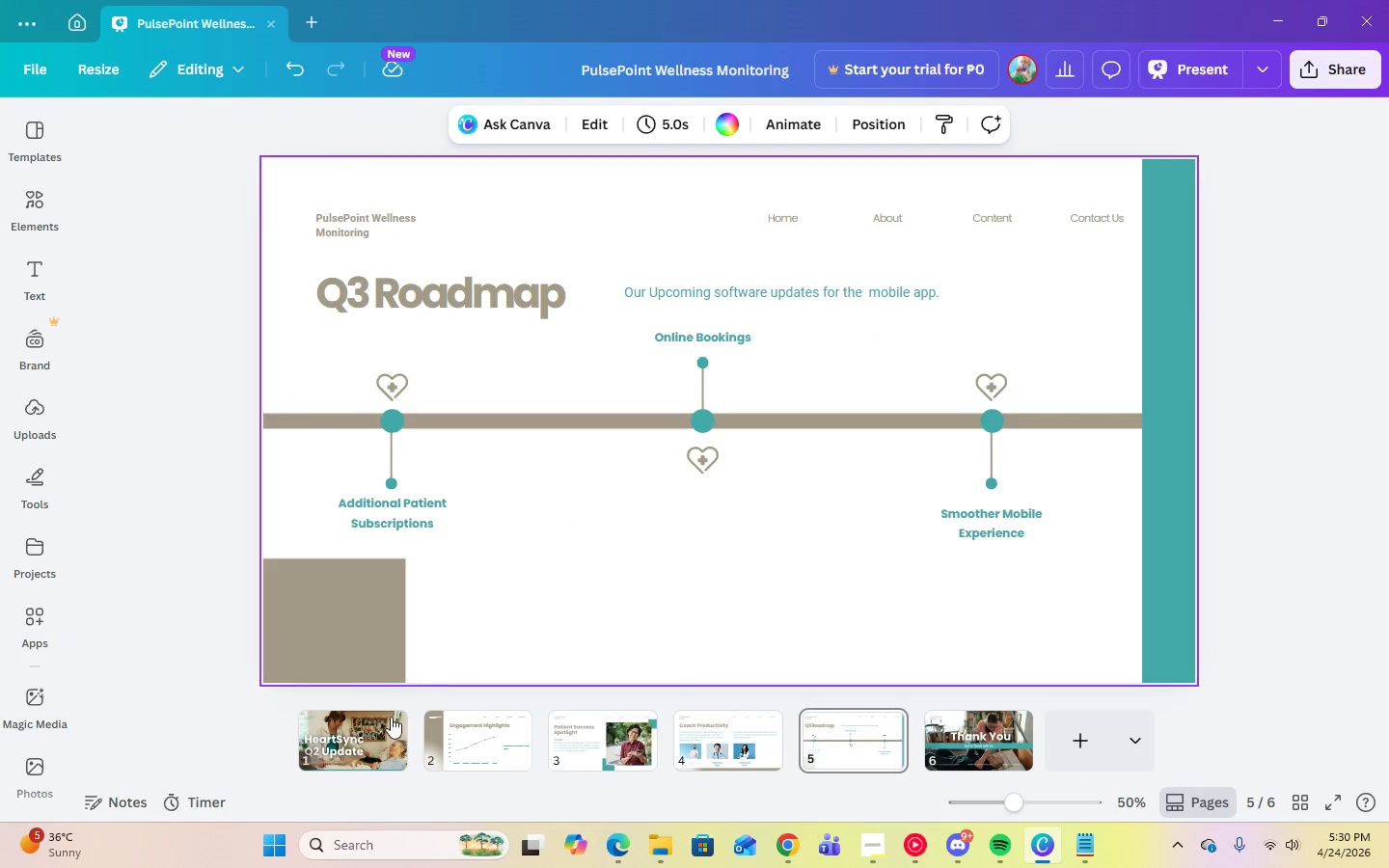 
left_click([367, 731])
 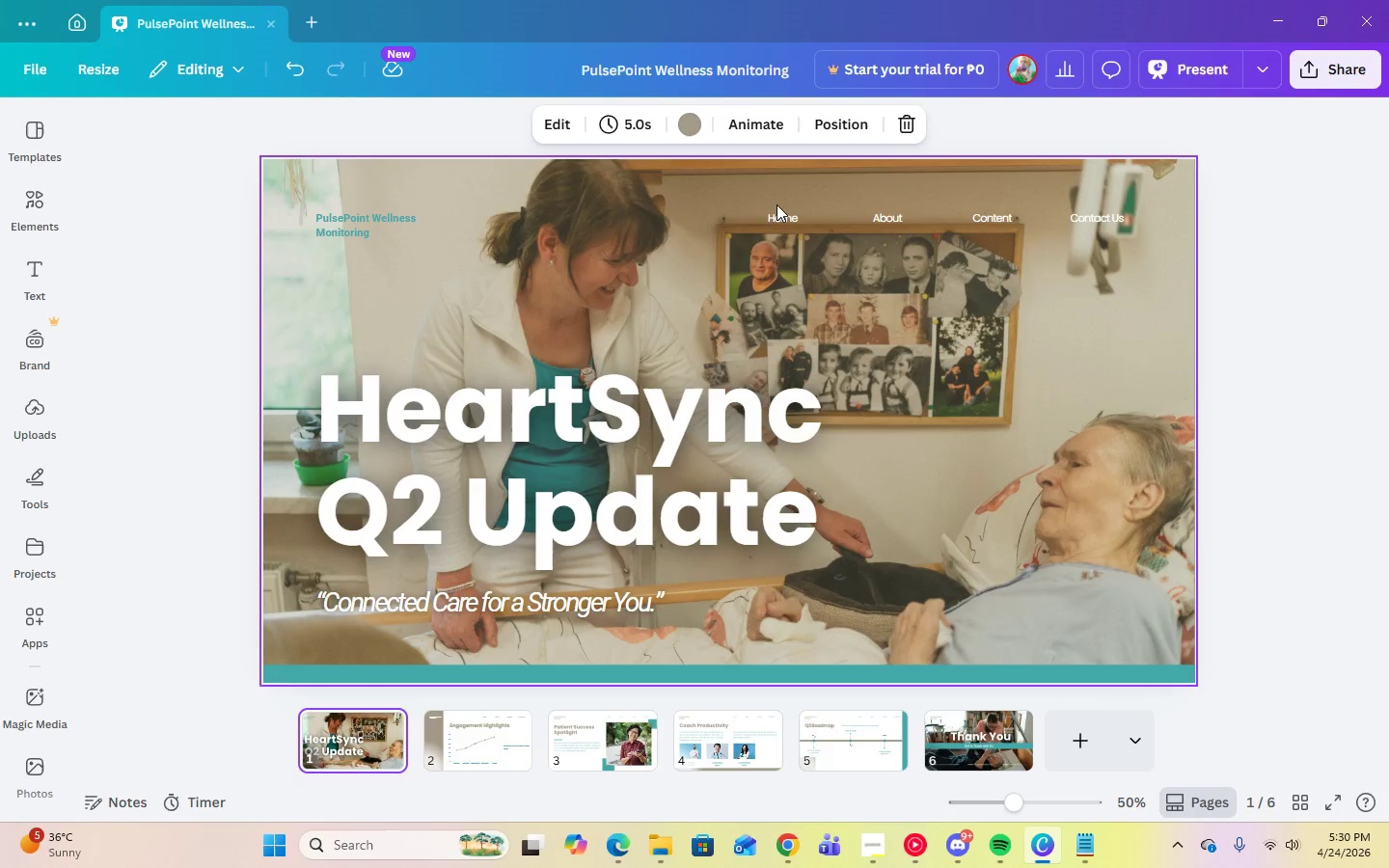 
left_click([324, 222])
 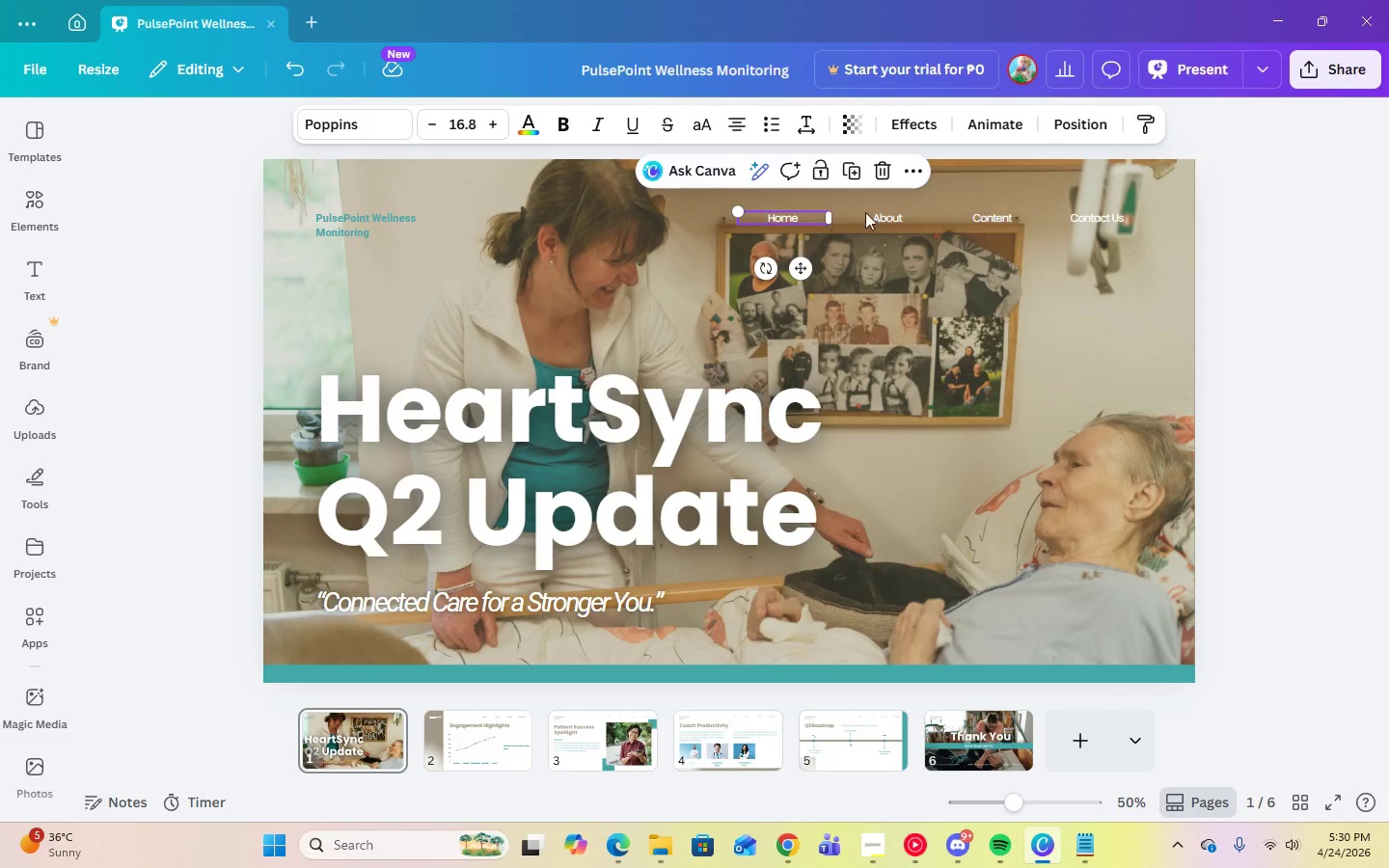 
double_click([892, 214])
 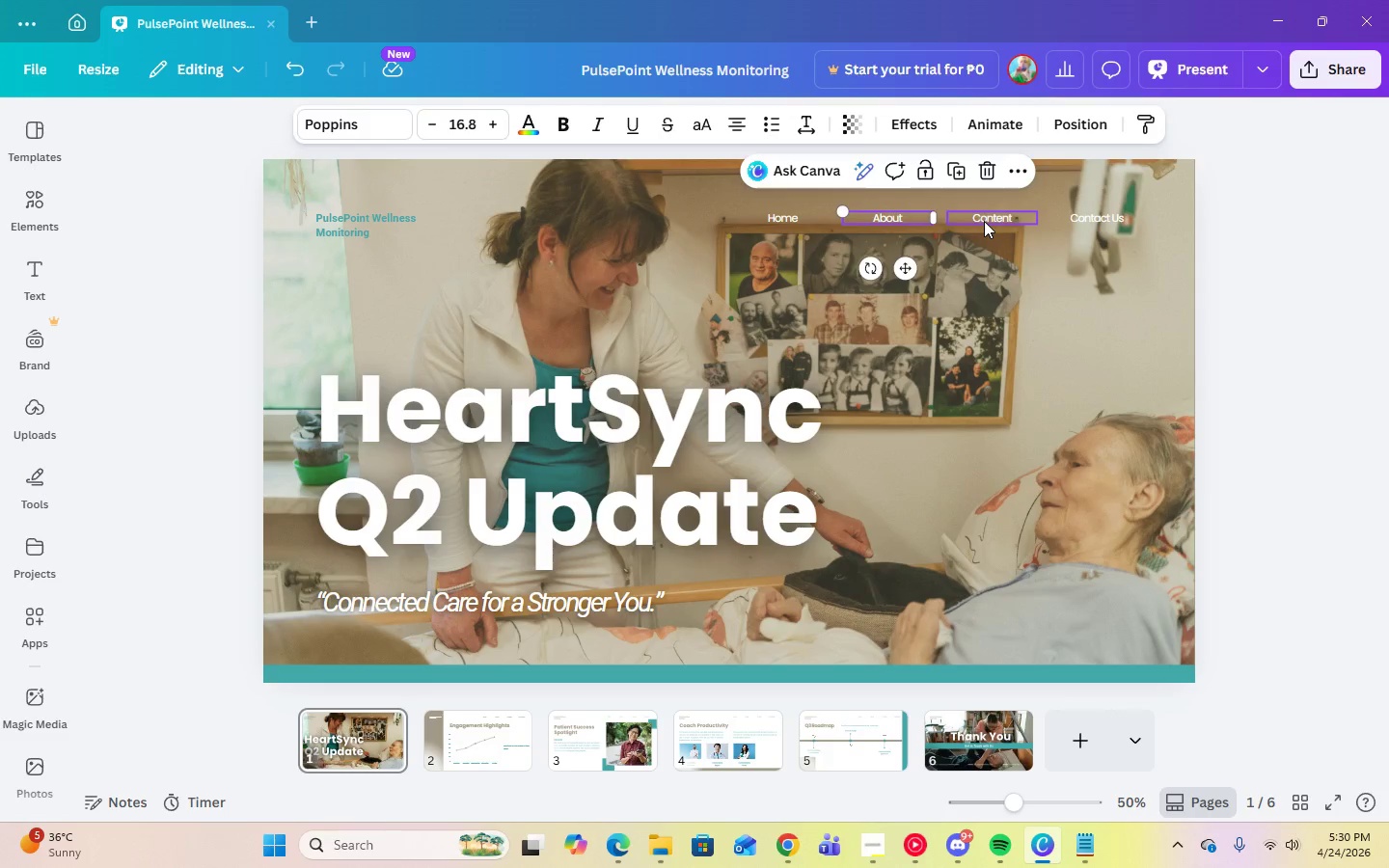 
left_click([984, 221])
 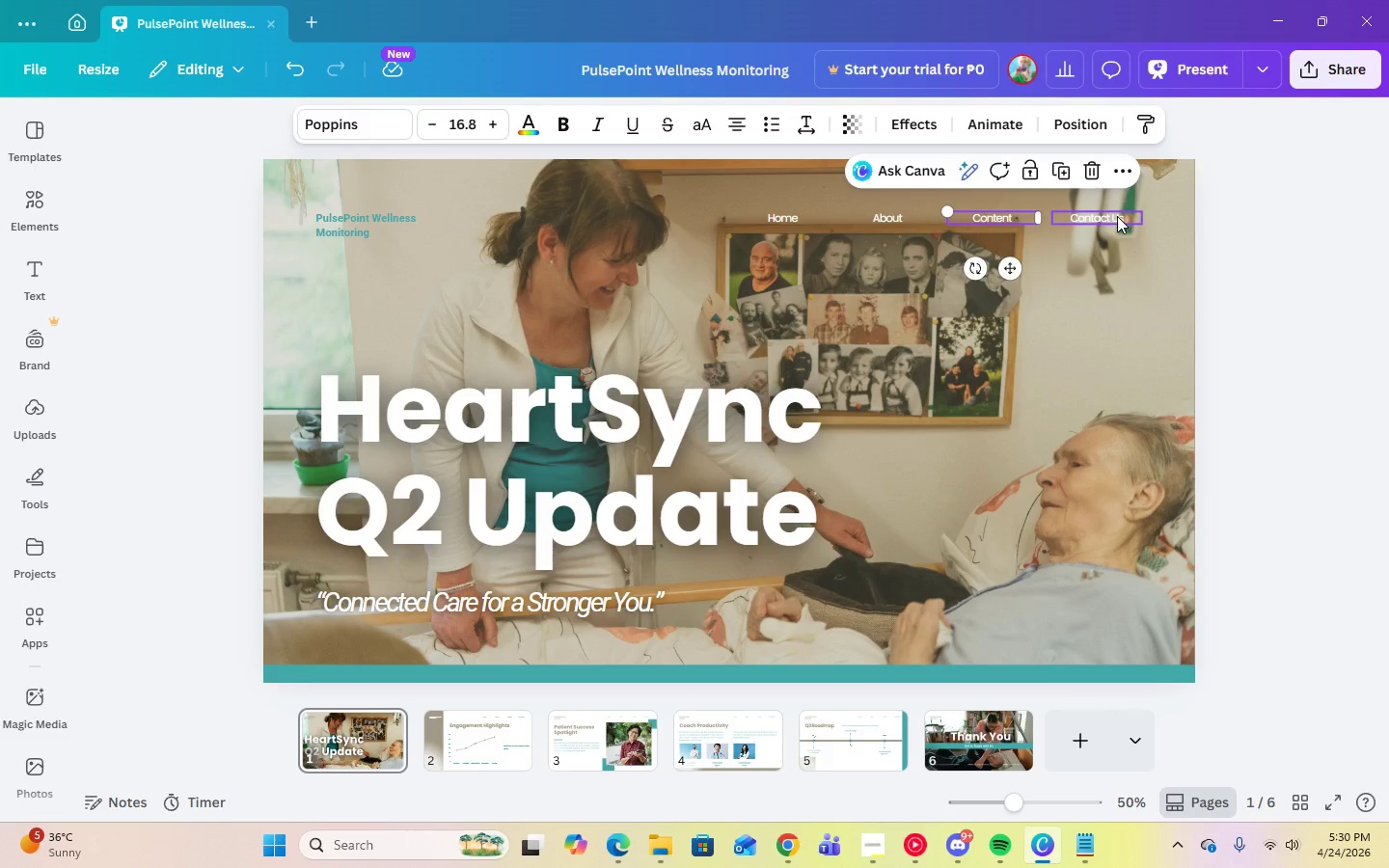 
left_click([1117, 216])
 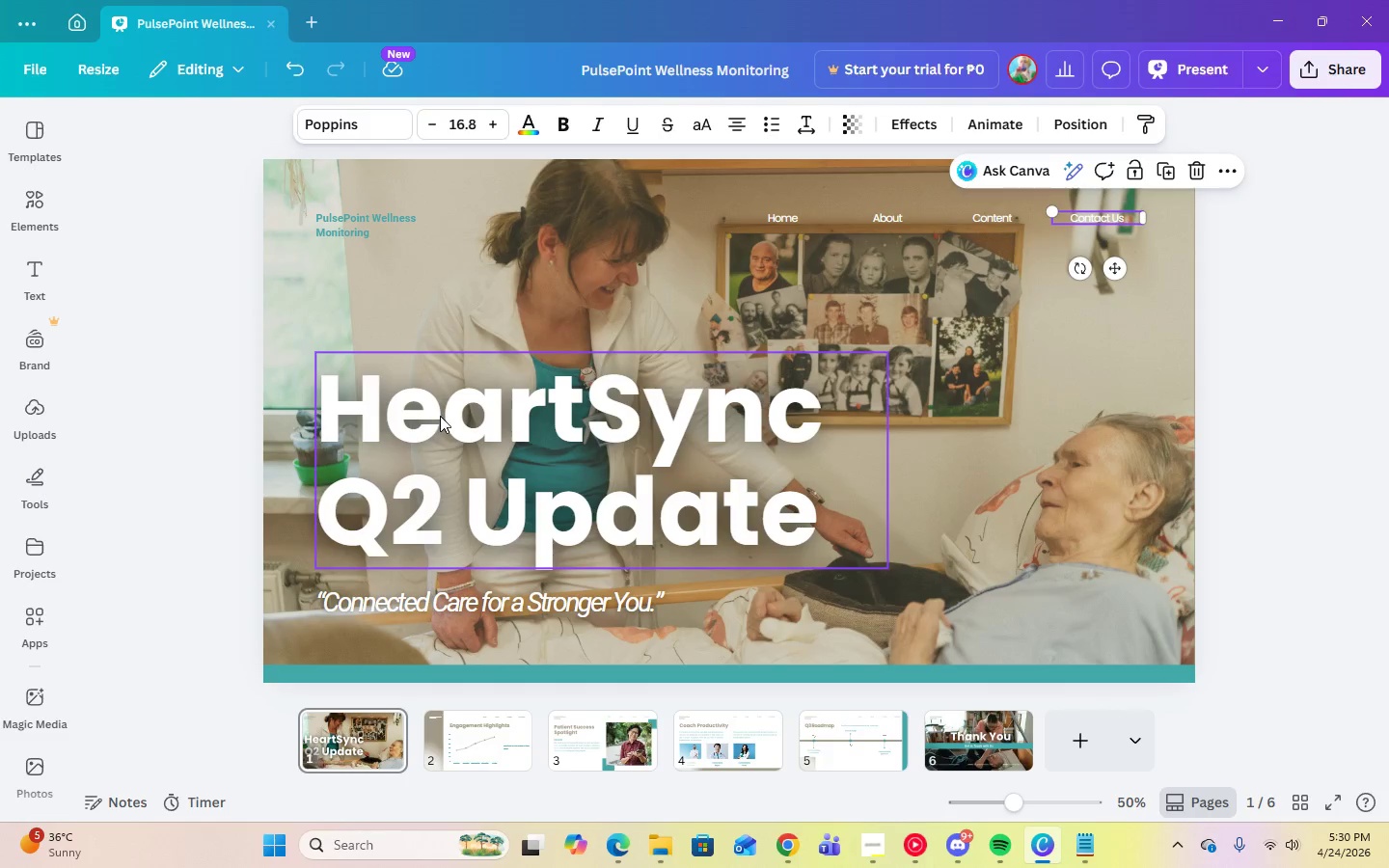 
left_click([440, 415])
 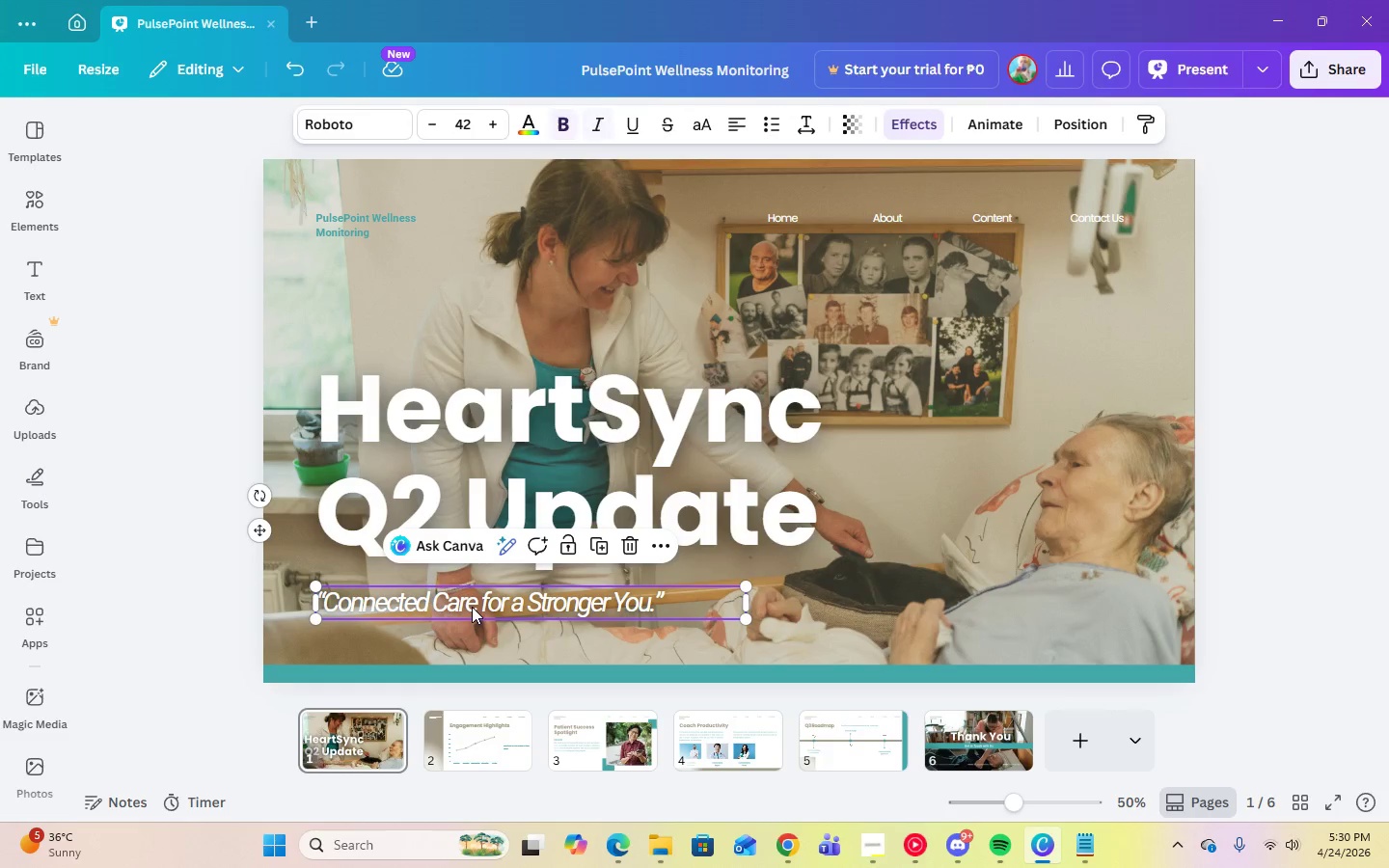 
double_click([477, 721])
 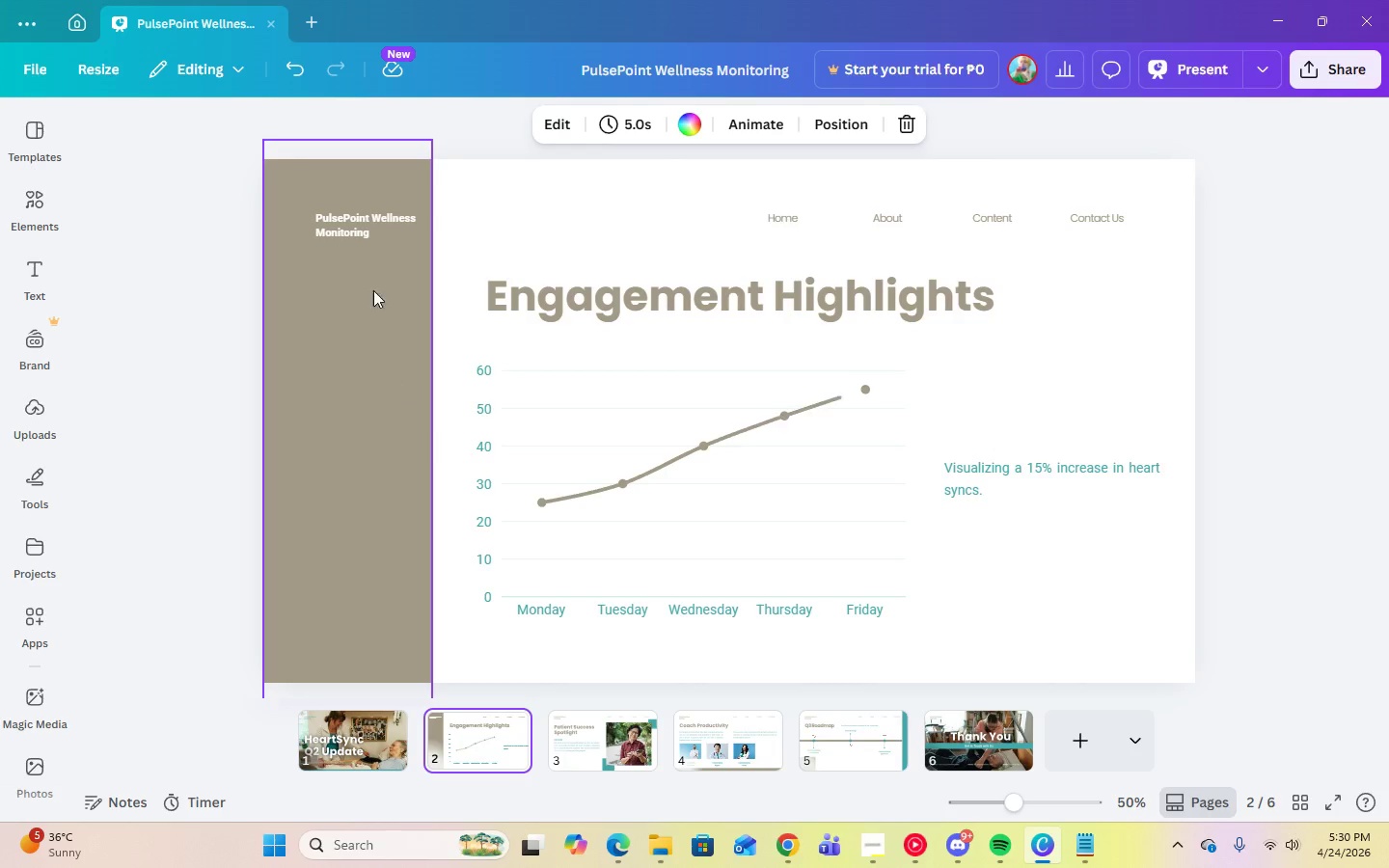 
left_click([359, 215])
 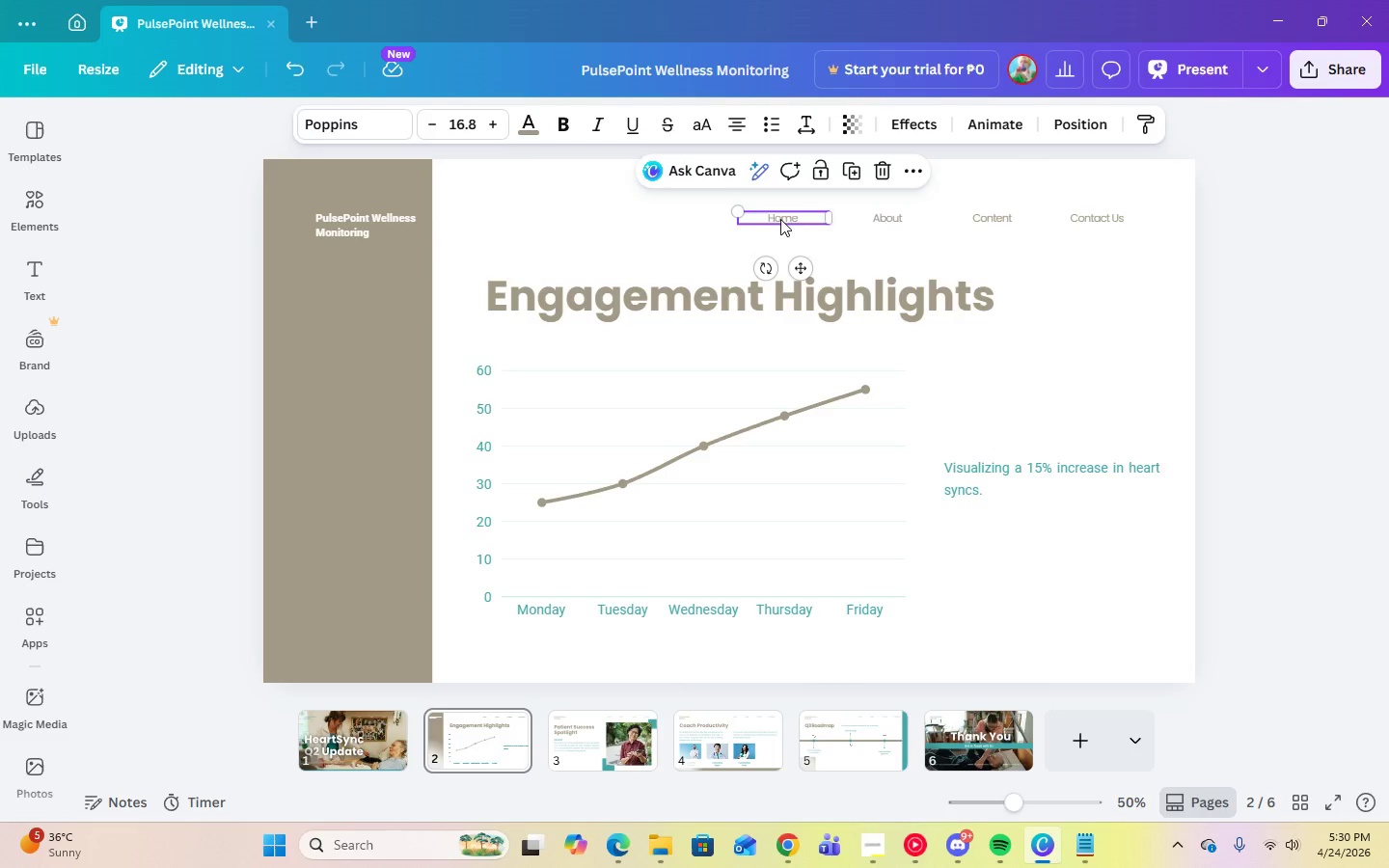 
double_click([908, 212])
 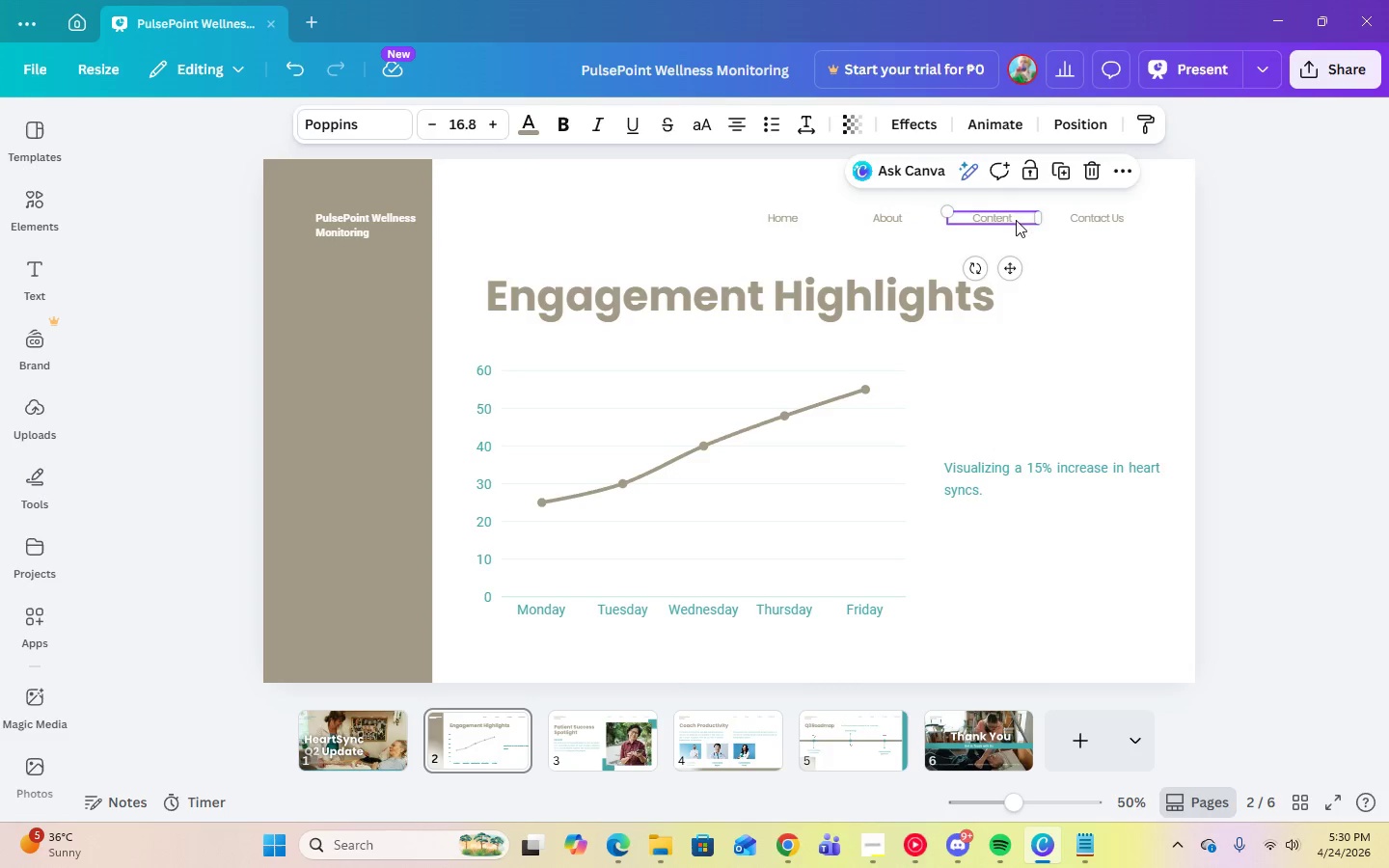 
double_click([1105, 222])
 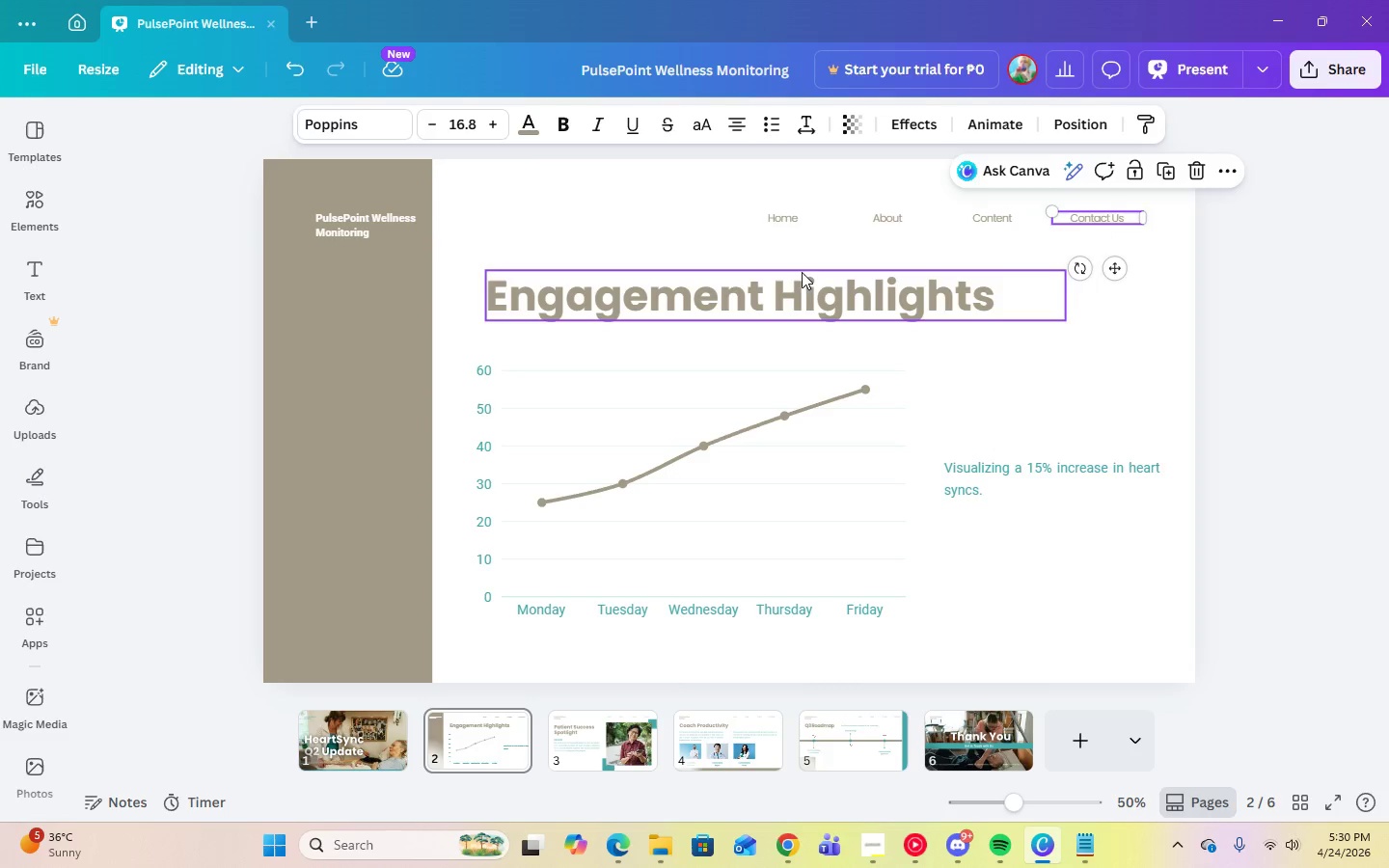 
left_click([797, 274])
 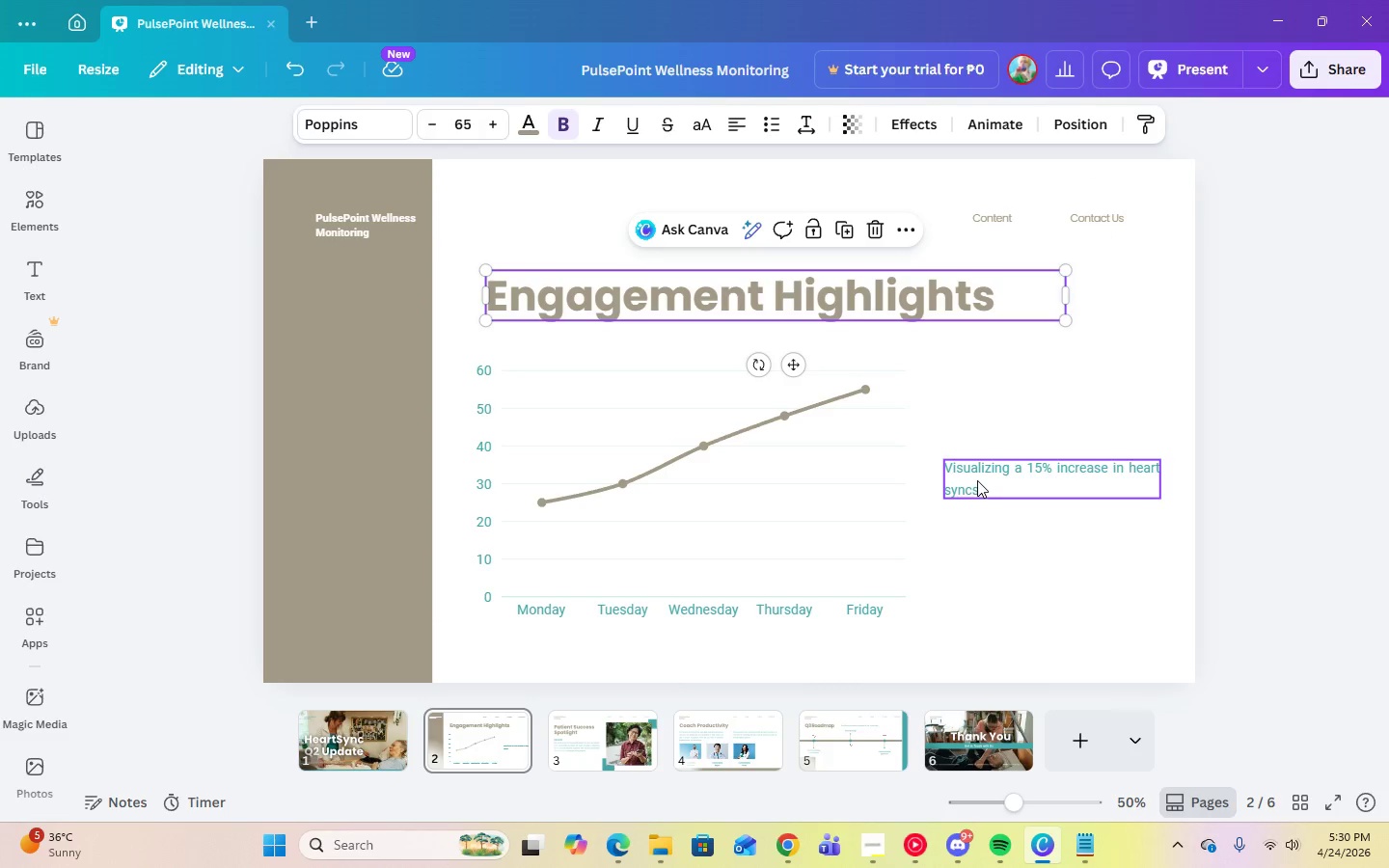 
left_click([977, 480])
 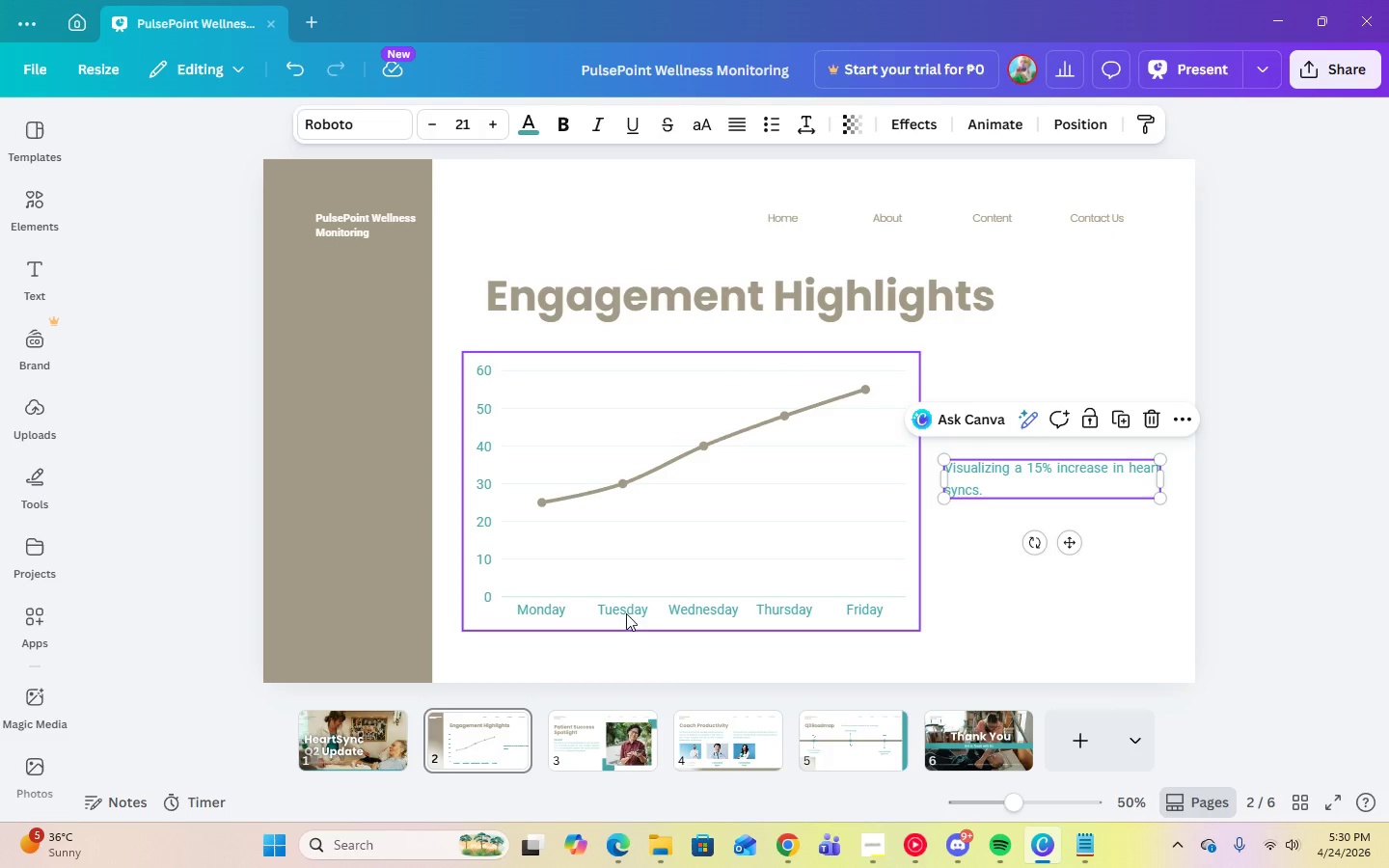 
left_click([626, 612])
 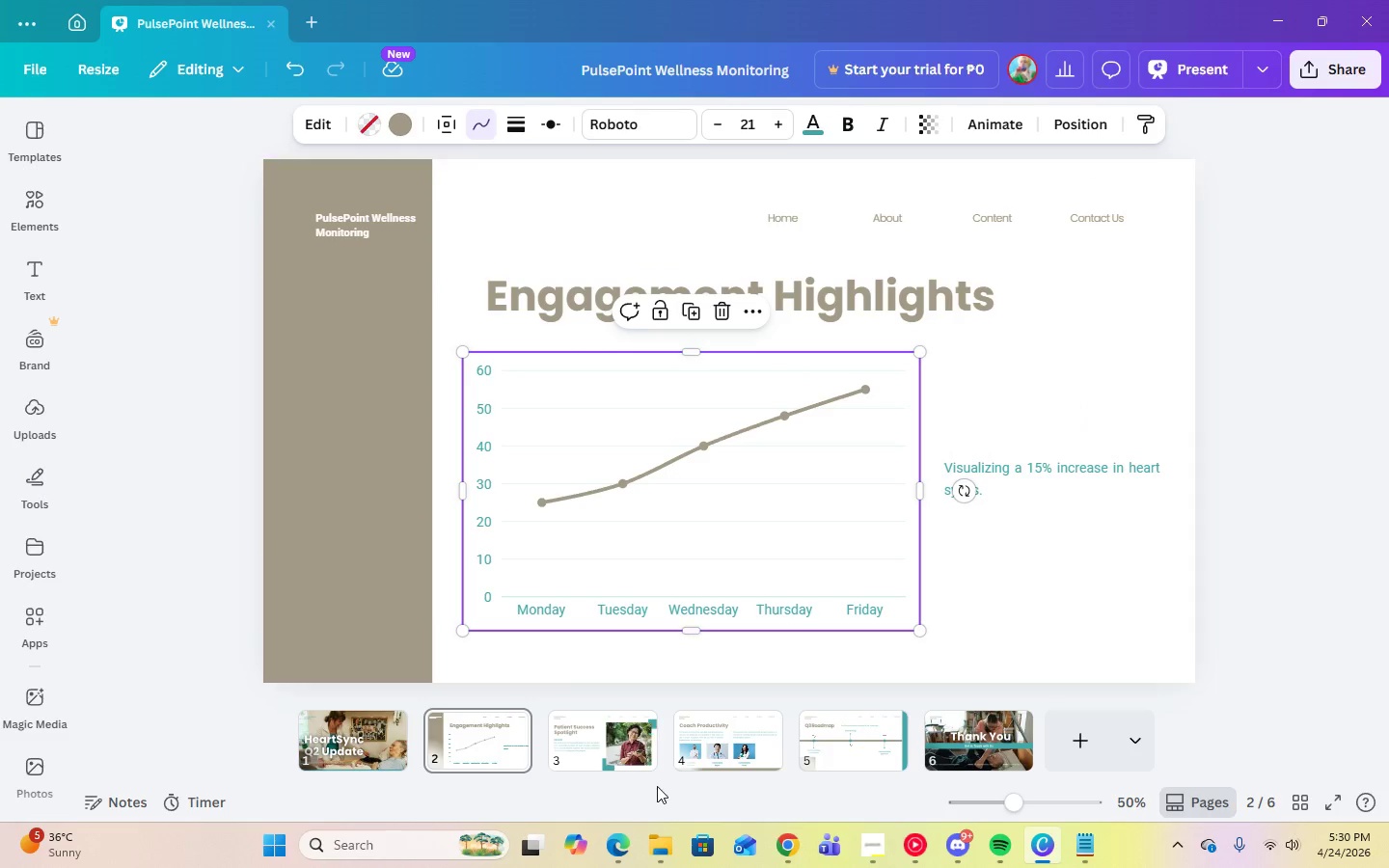 
left_click([605, 739])
 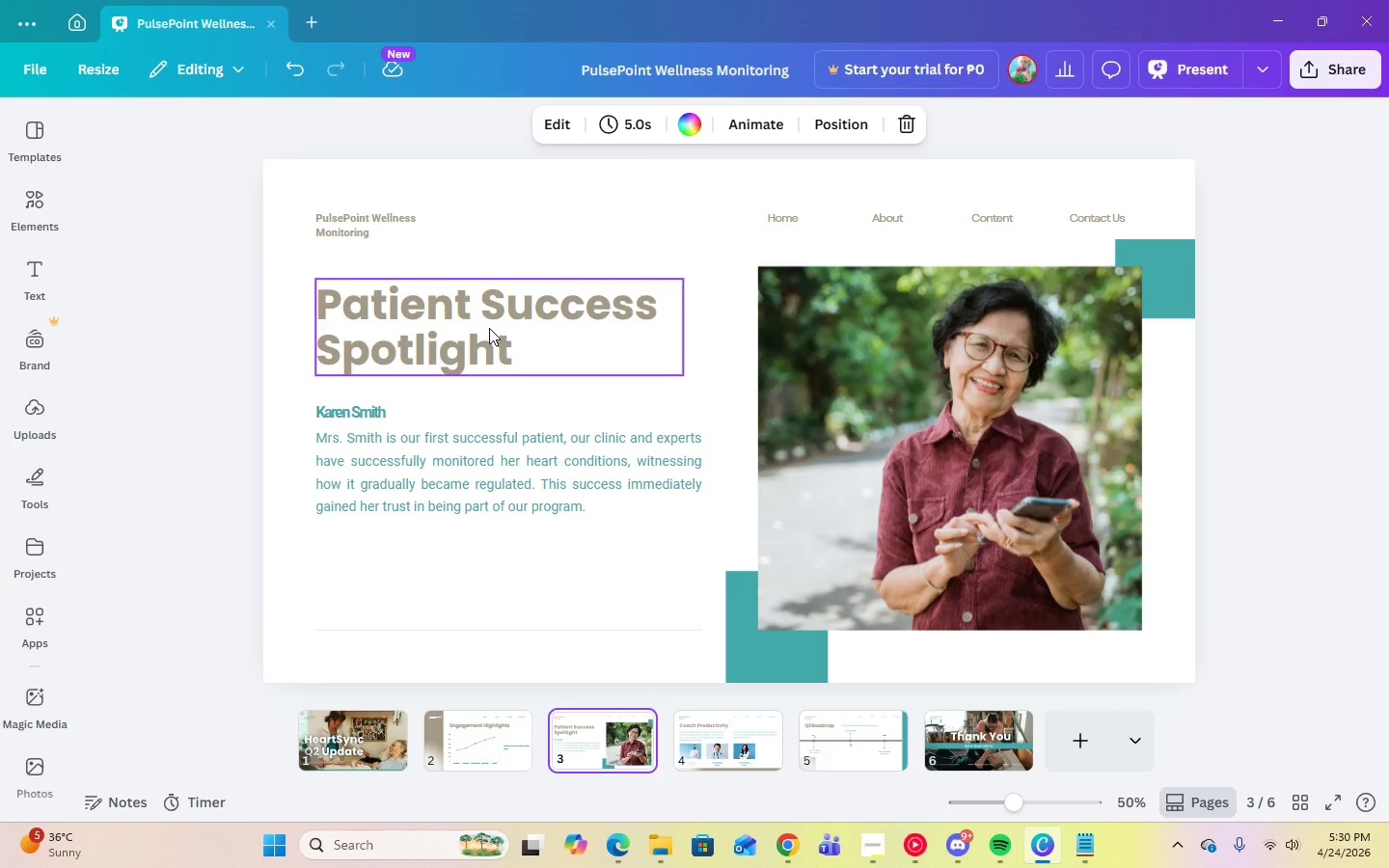 
left_click([487, 326])
 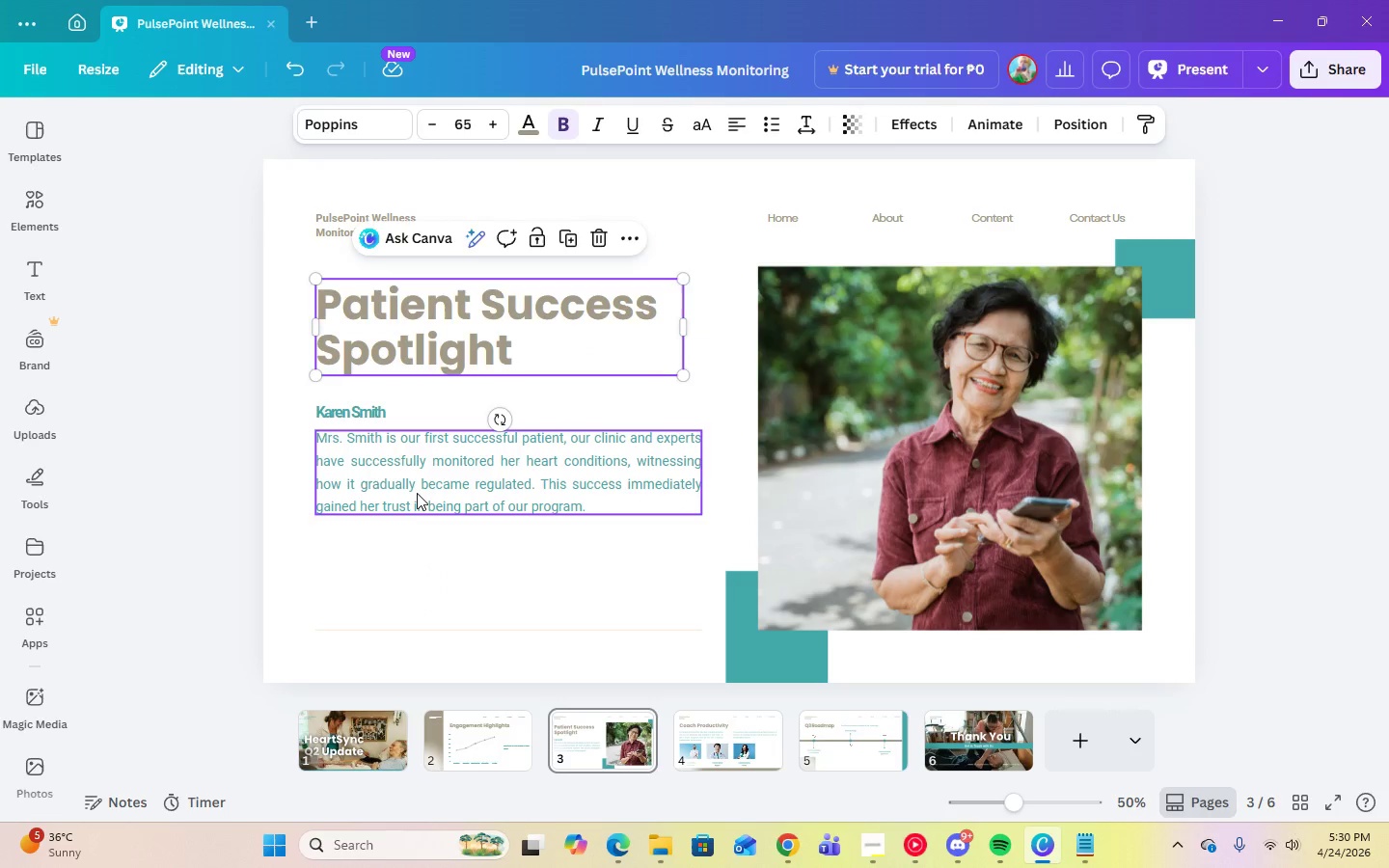 
left_click([417, 493])
 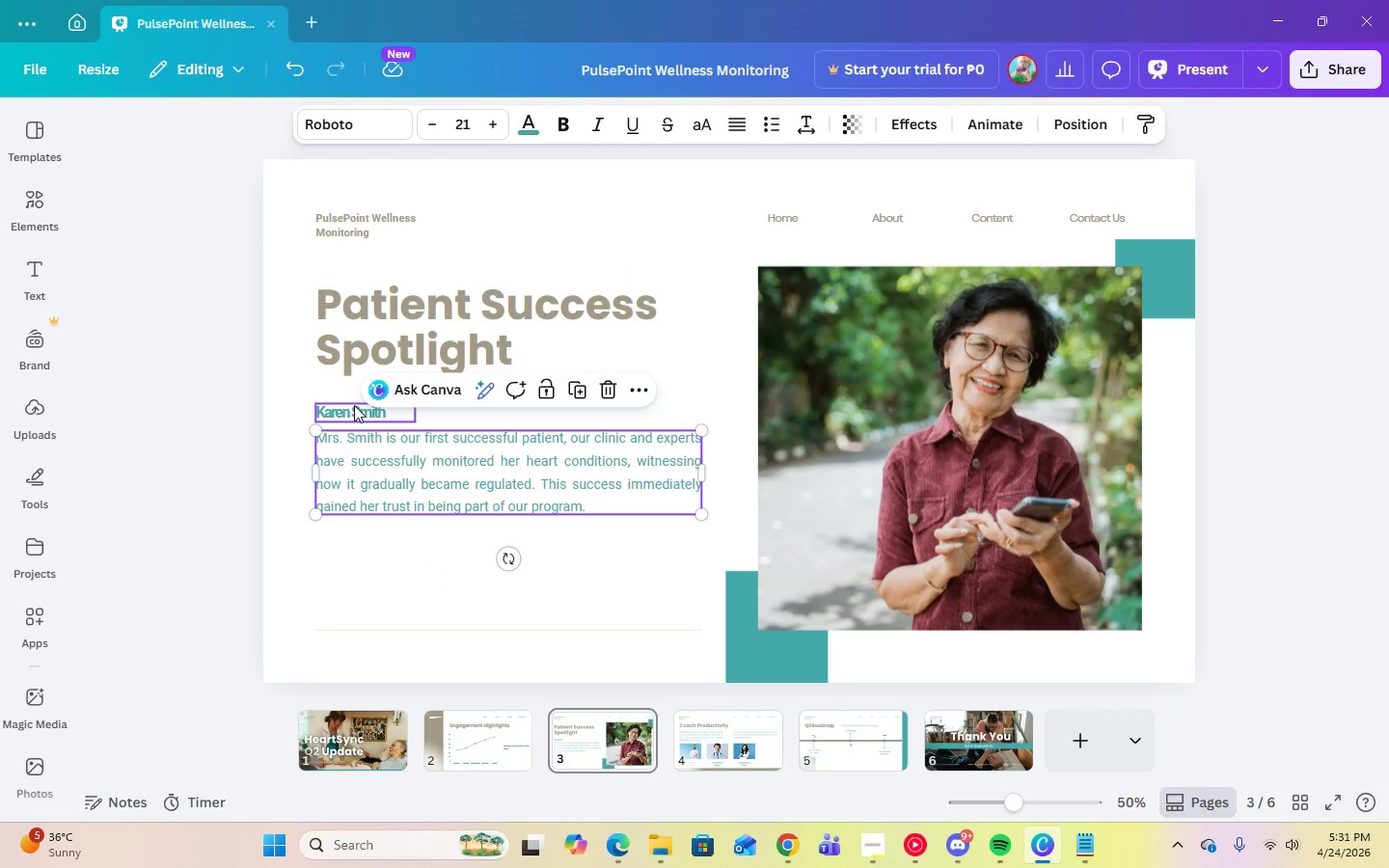 
left_click([354, 405])
 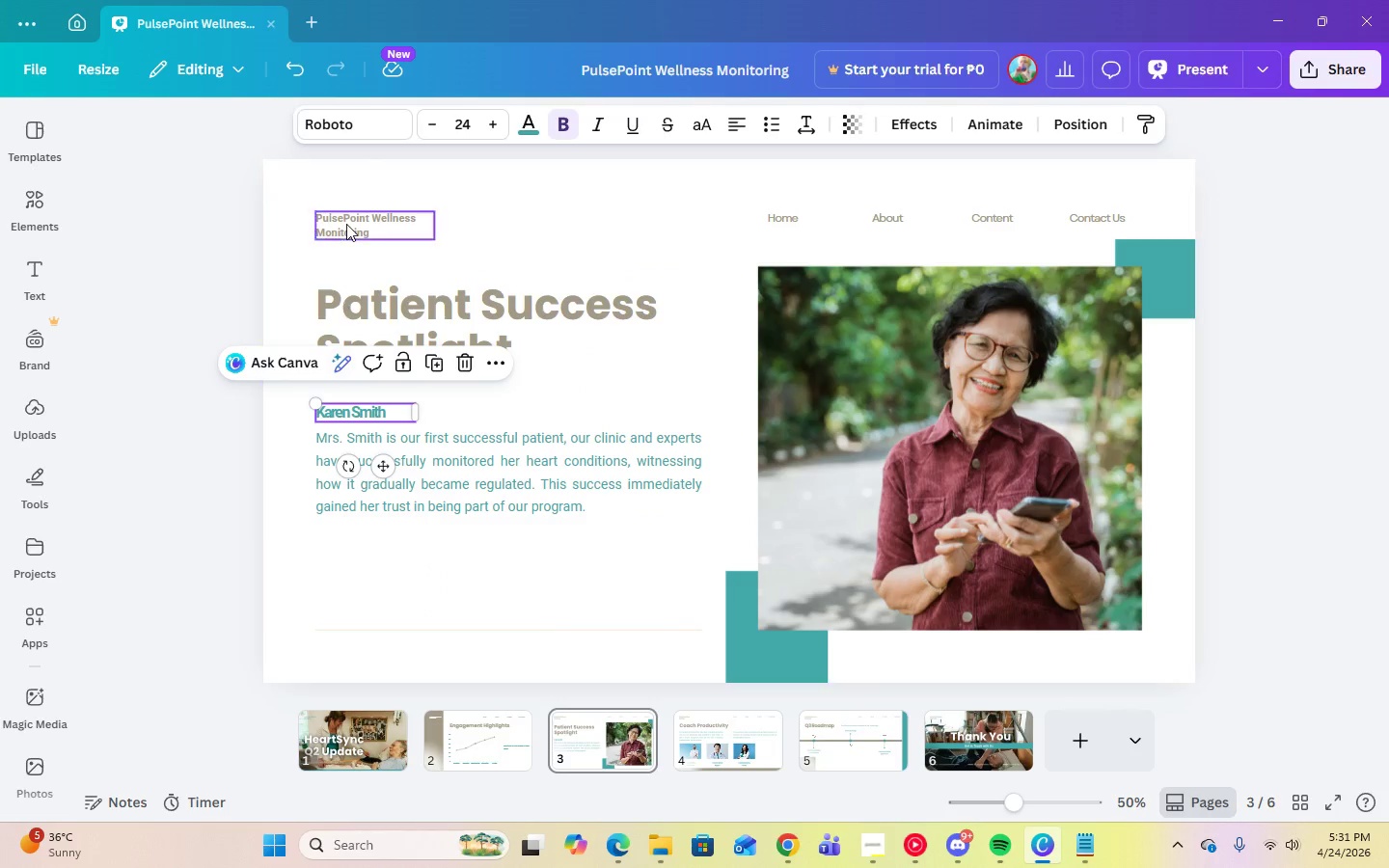 
left_click([346, 224])
 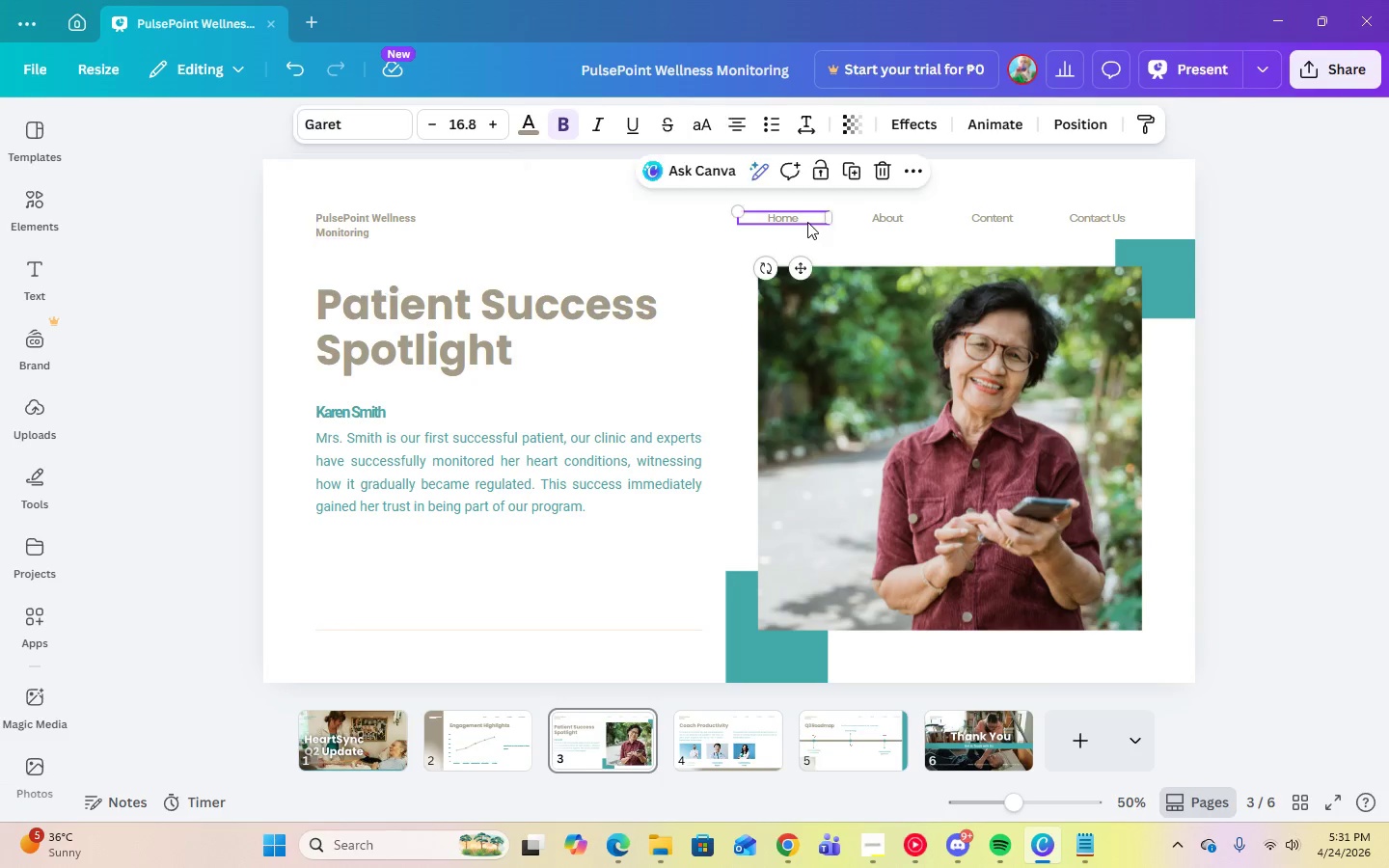 
double_click([886, 220])
 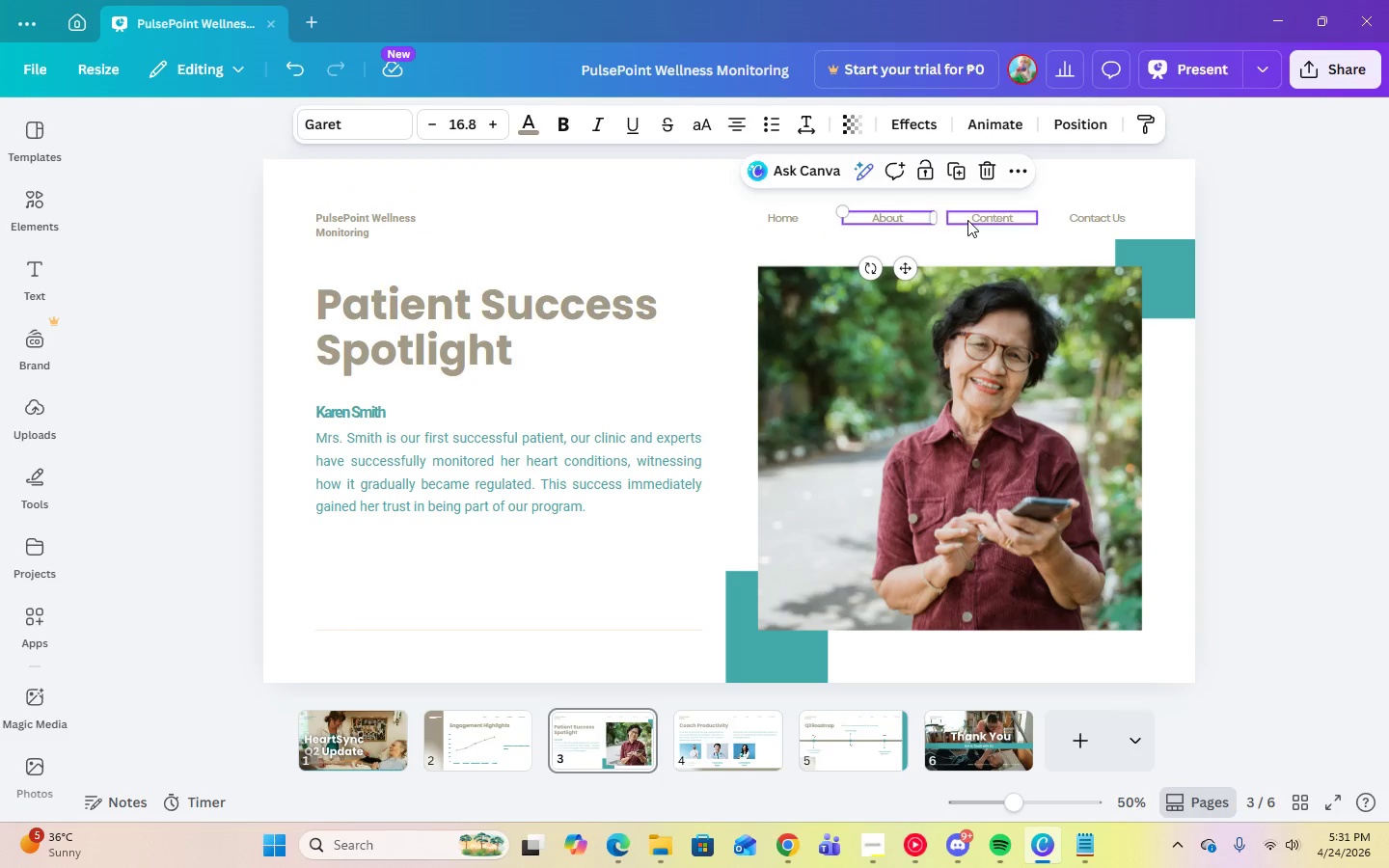 
triple_click([967, 220])
 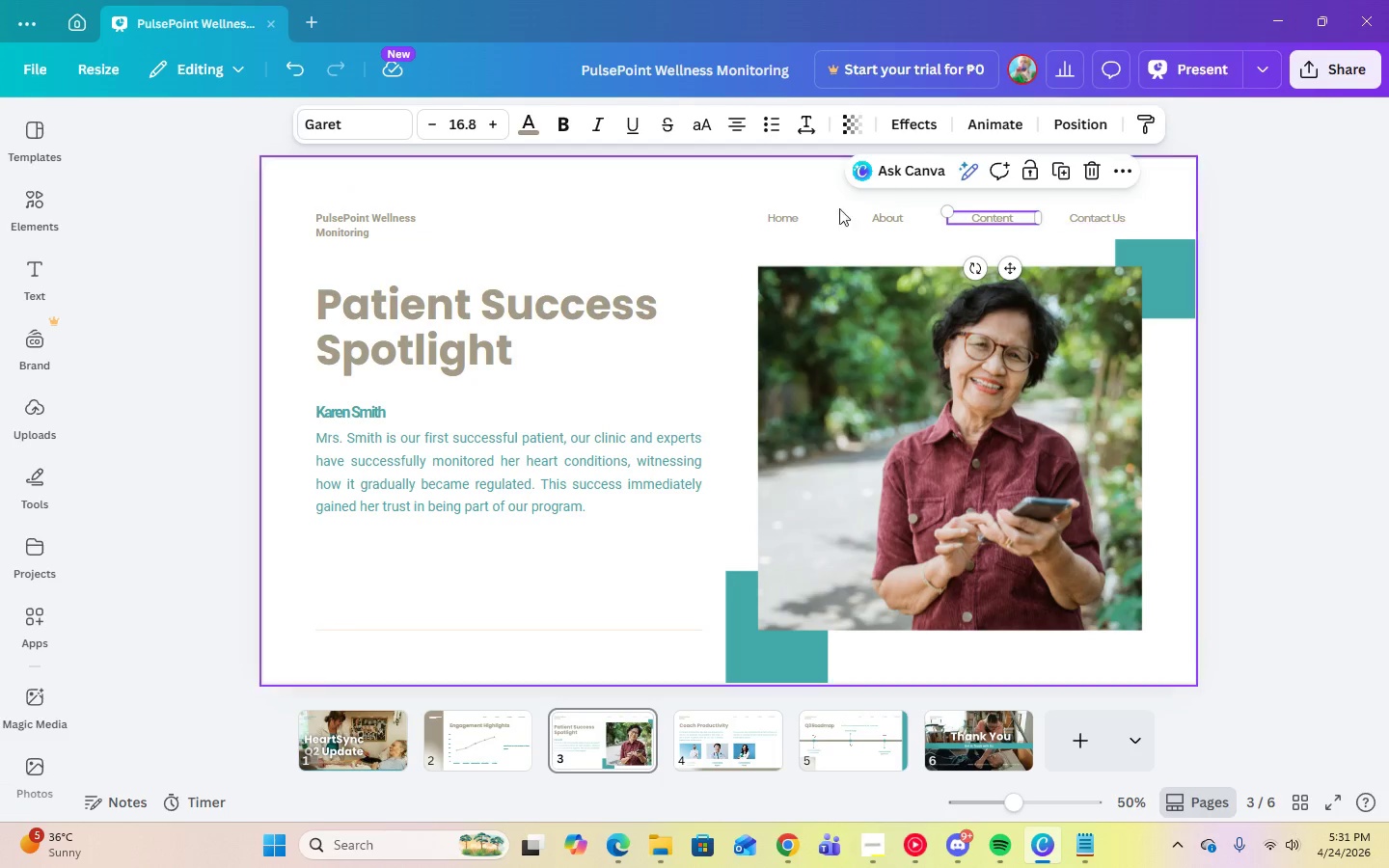 
left_click([792, 215])
 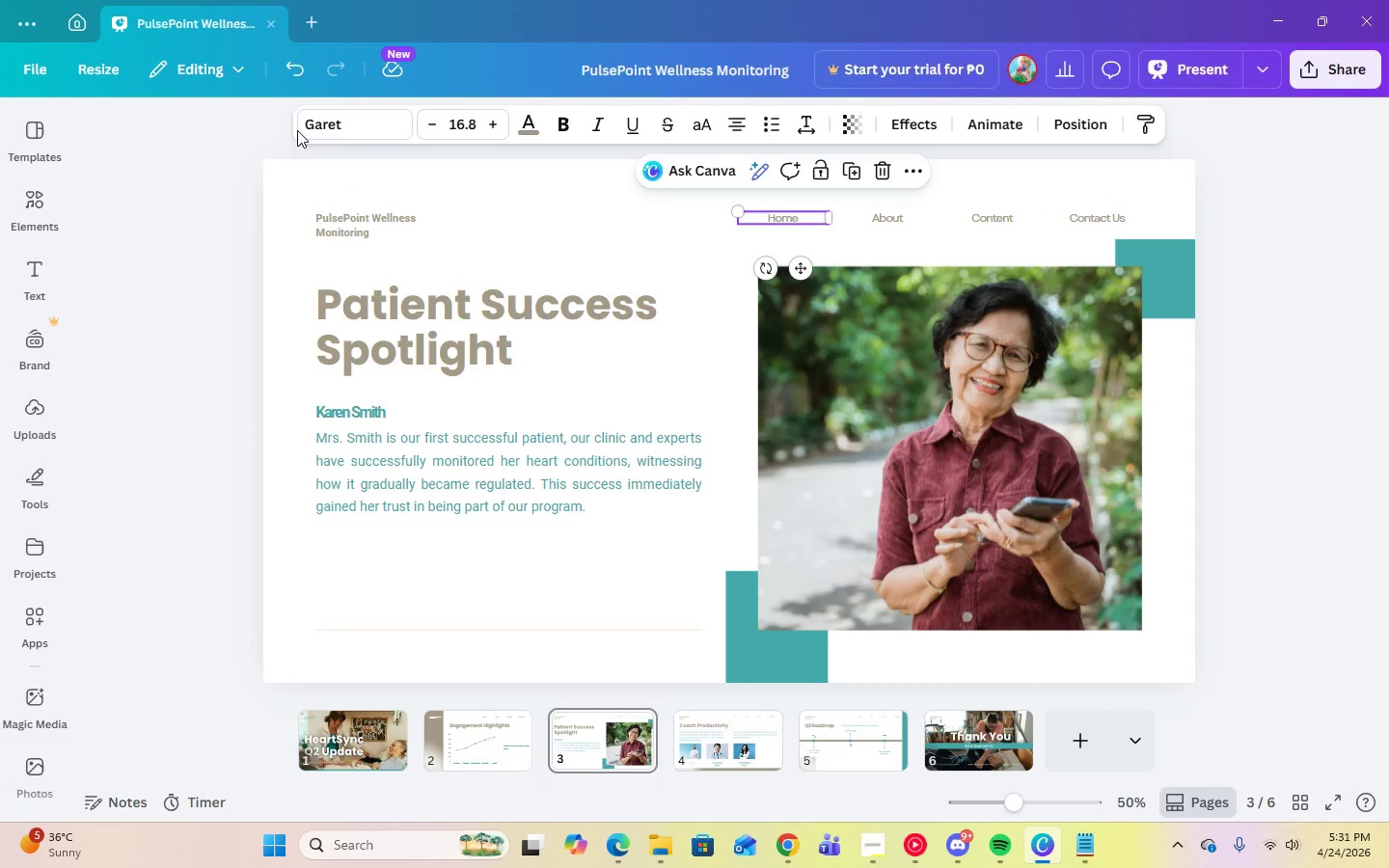 
left_click([327, 127])
 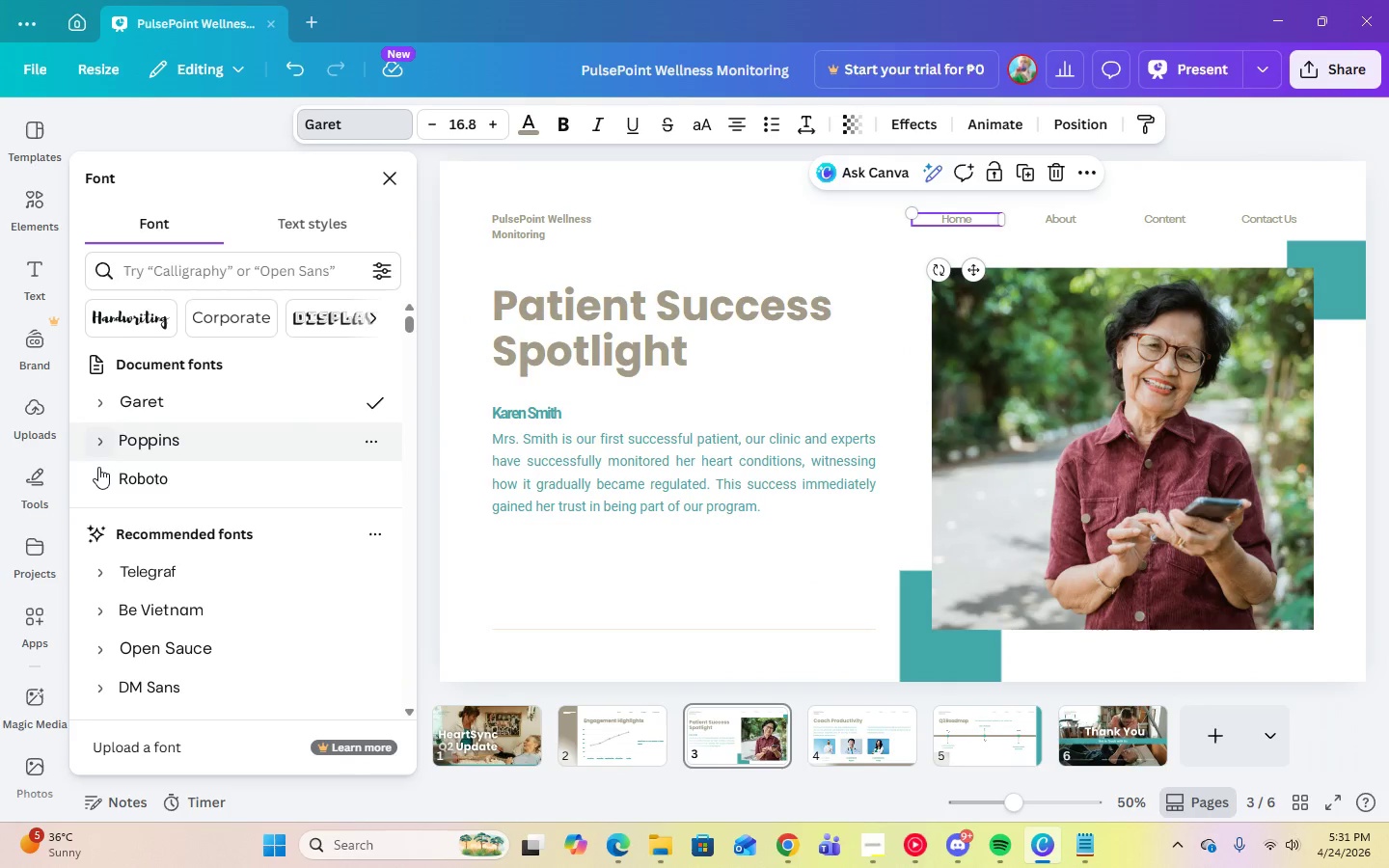 
left_click([95, 438])
 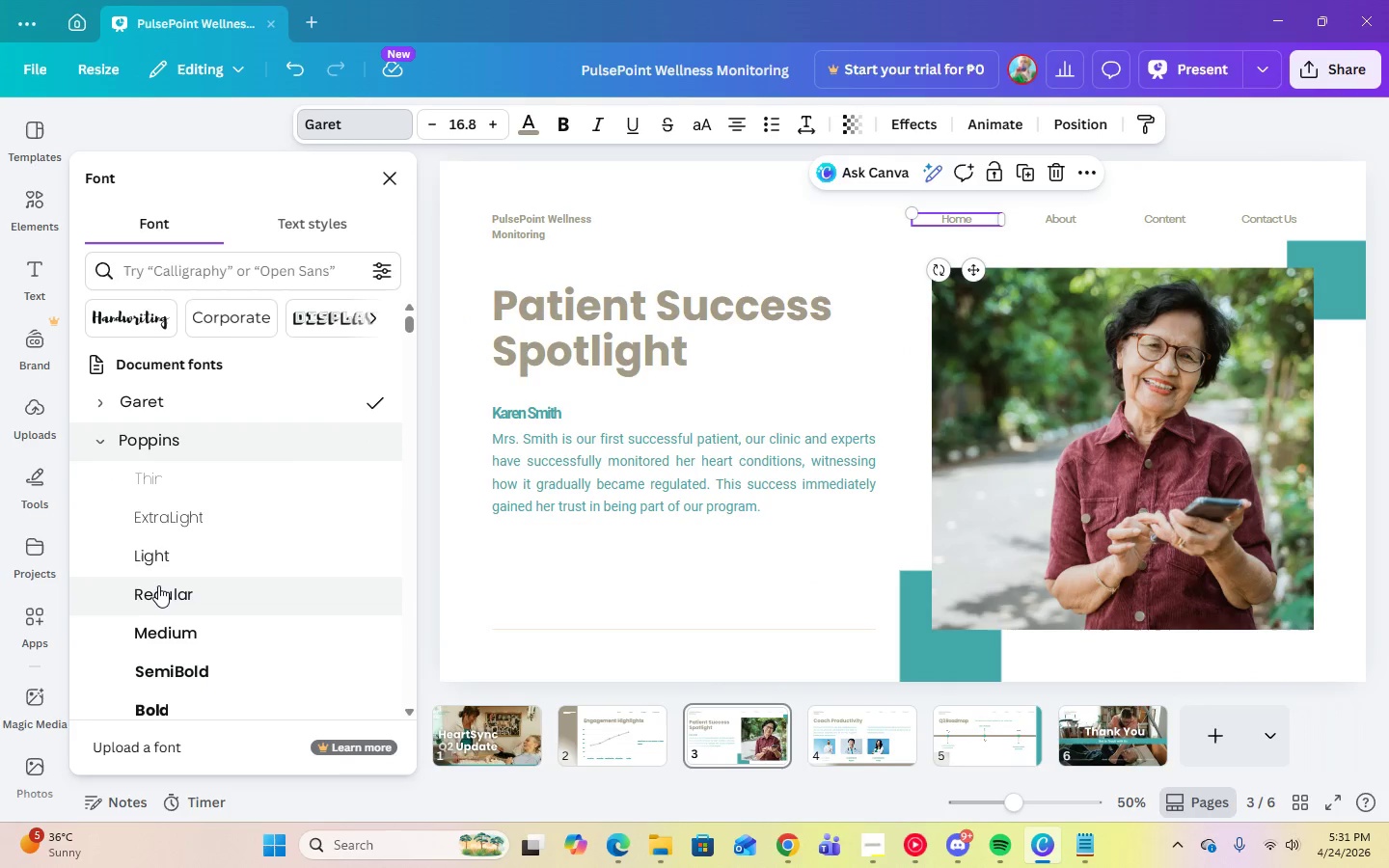 
left_click([159, 588])
 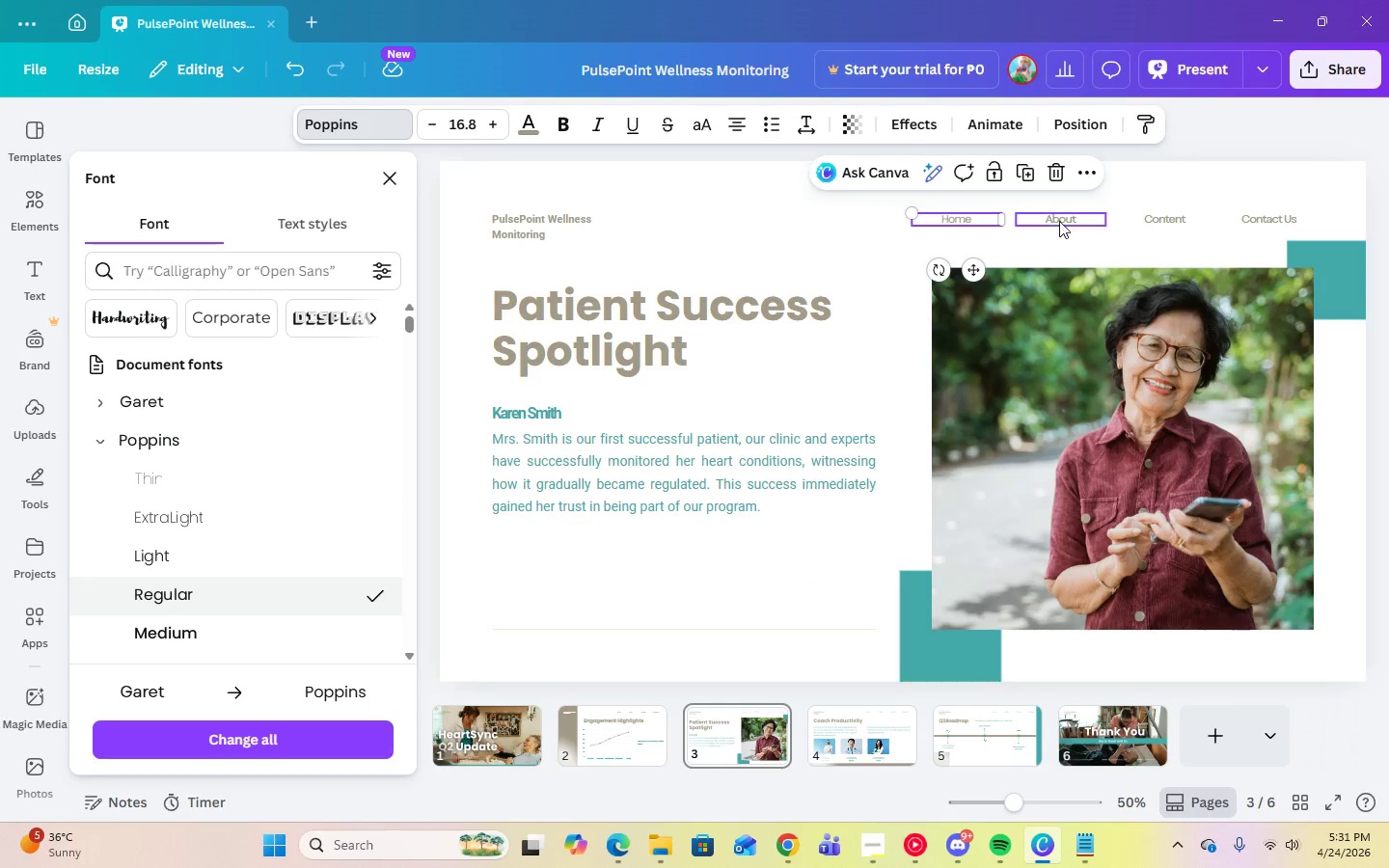 
left_click([1063, 215])
 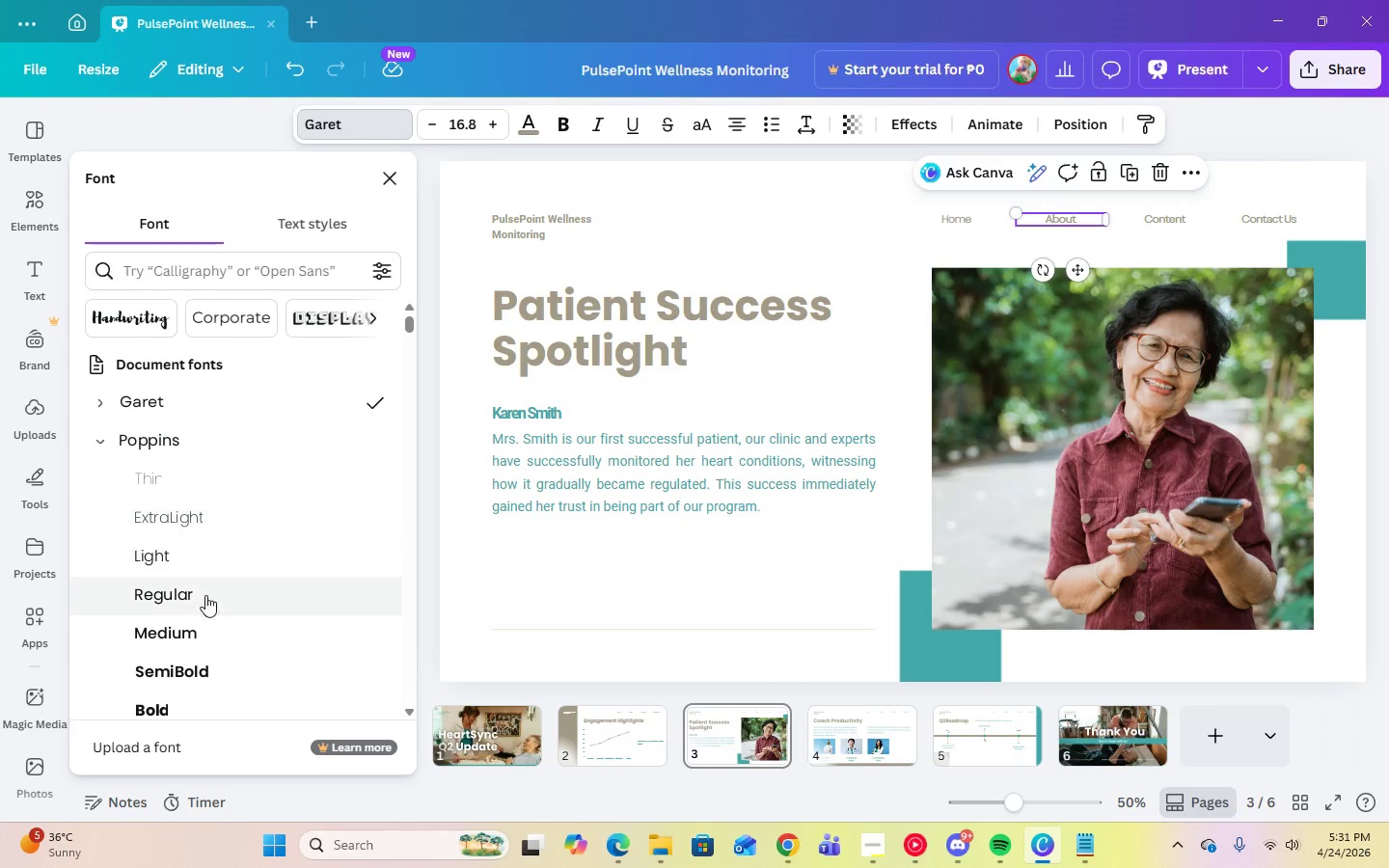 
left_click([184, 594])
 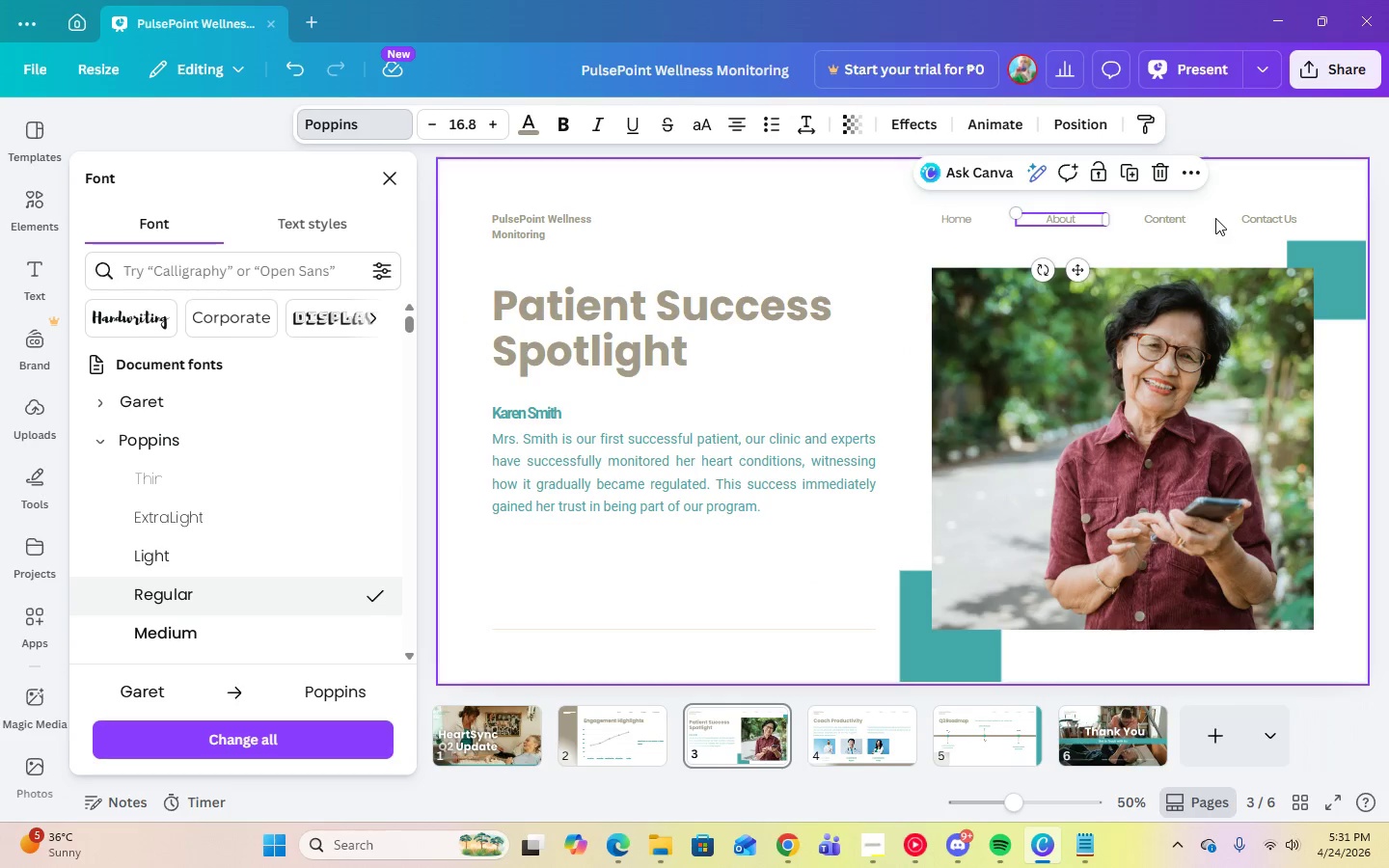 
left_click([1194, 217])
 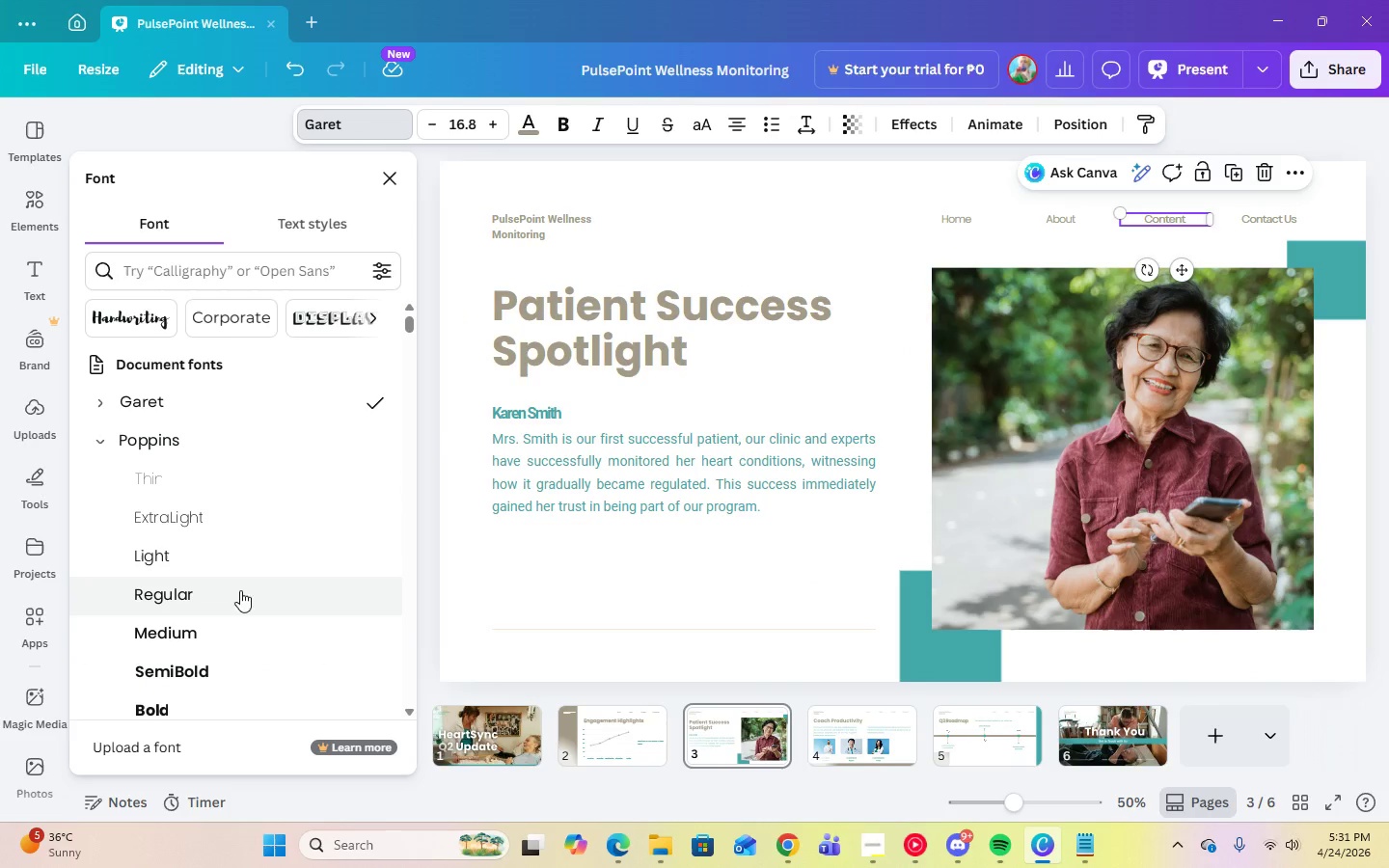 
left_click([204, 589])
 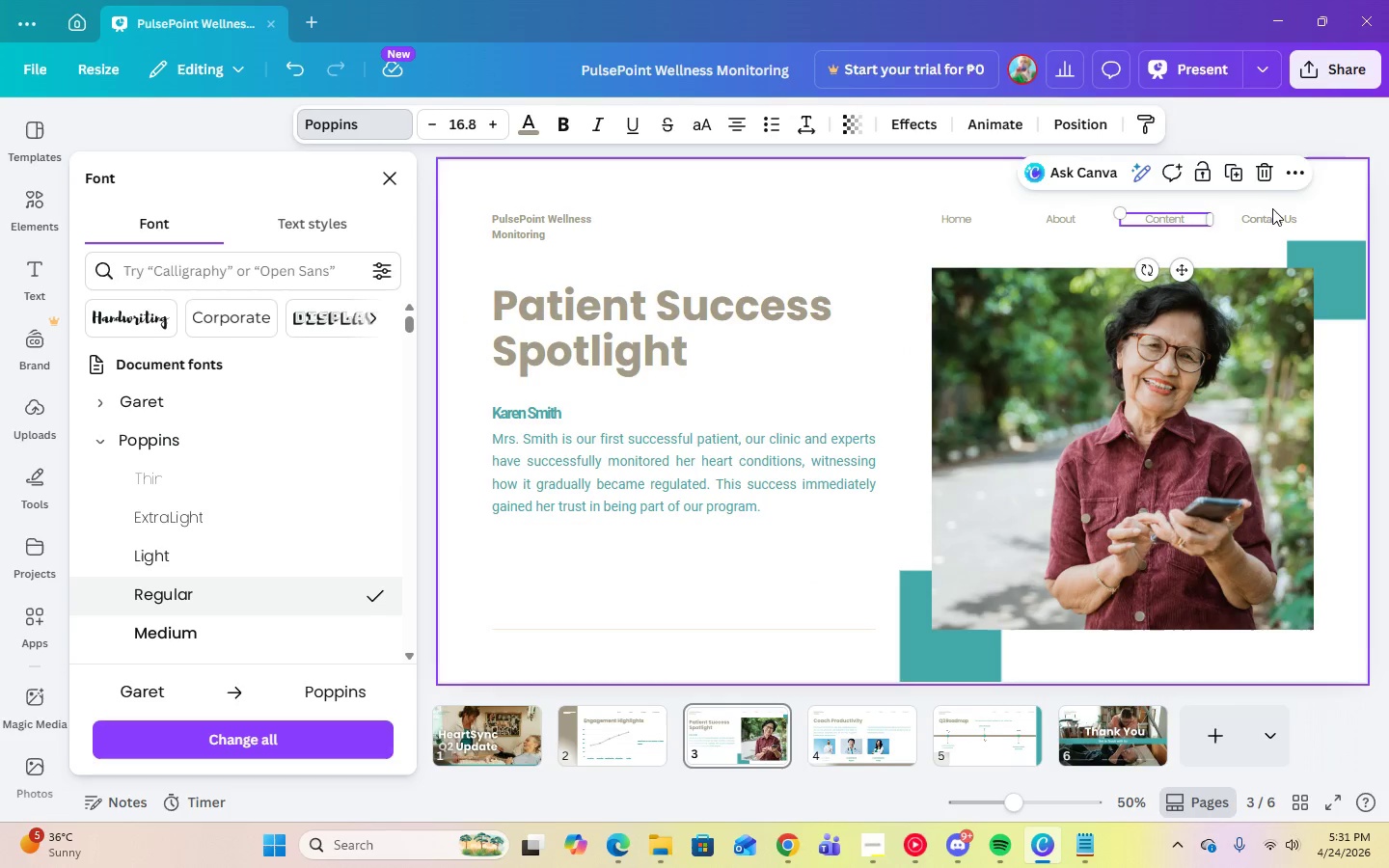 
left_click([1272, 216])
 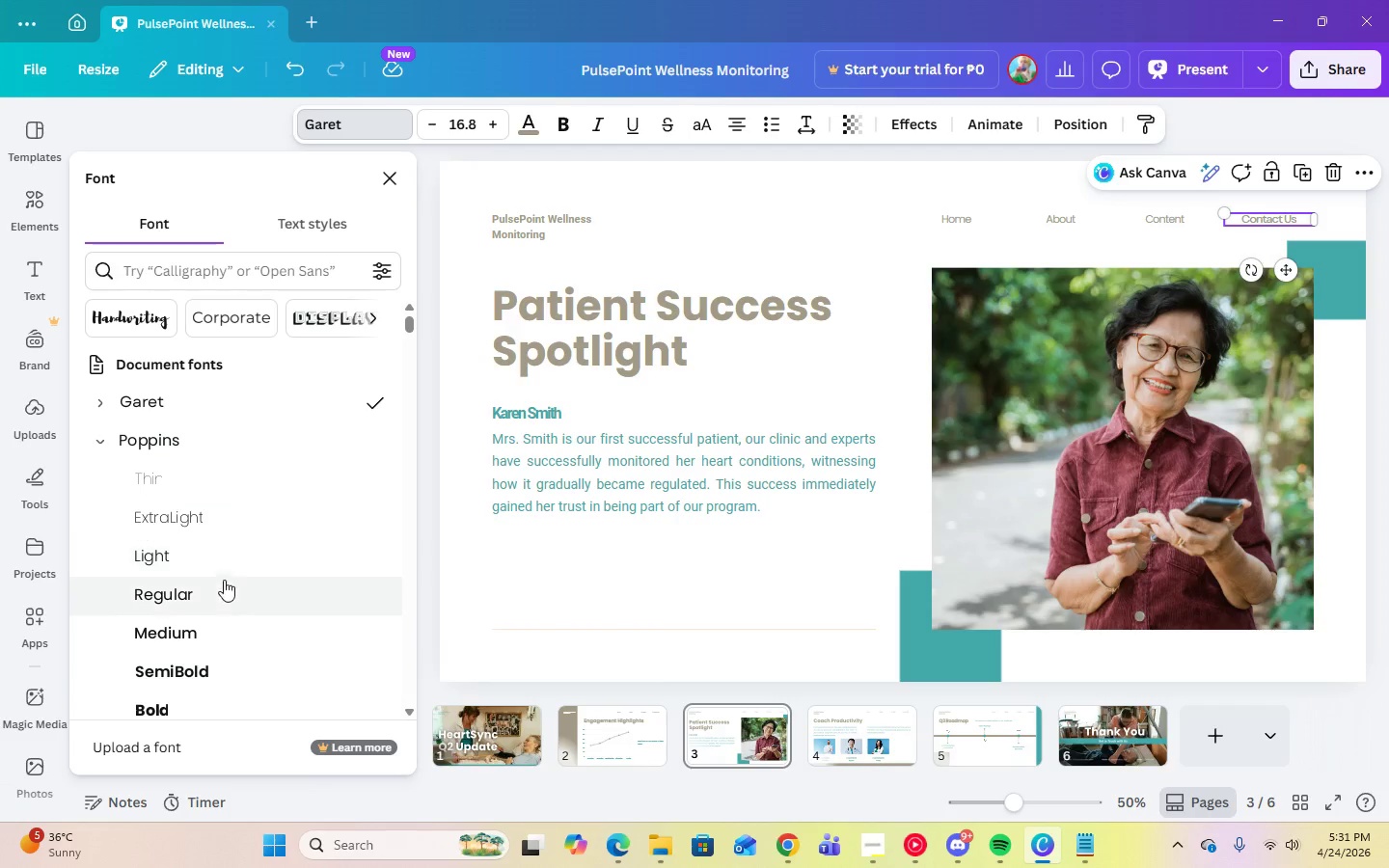 
left_click([183, 590])
 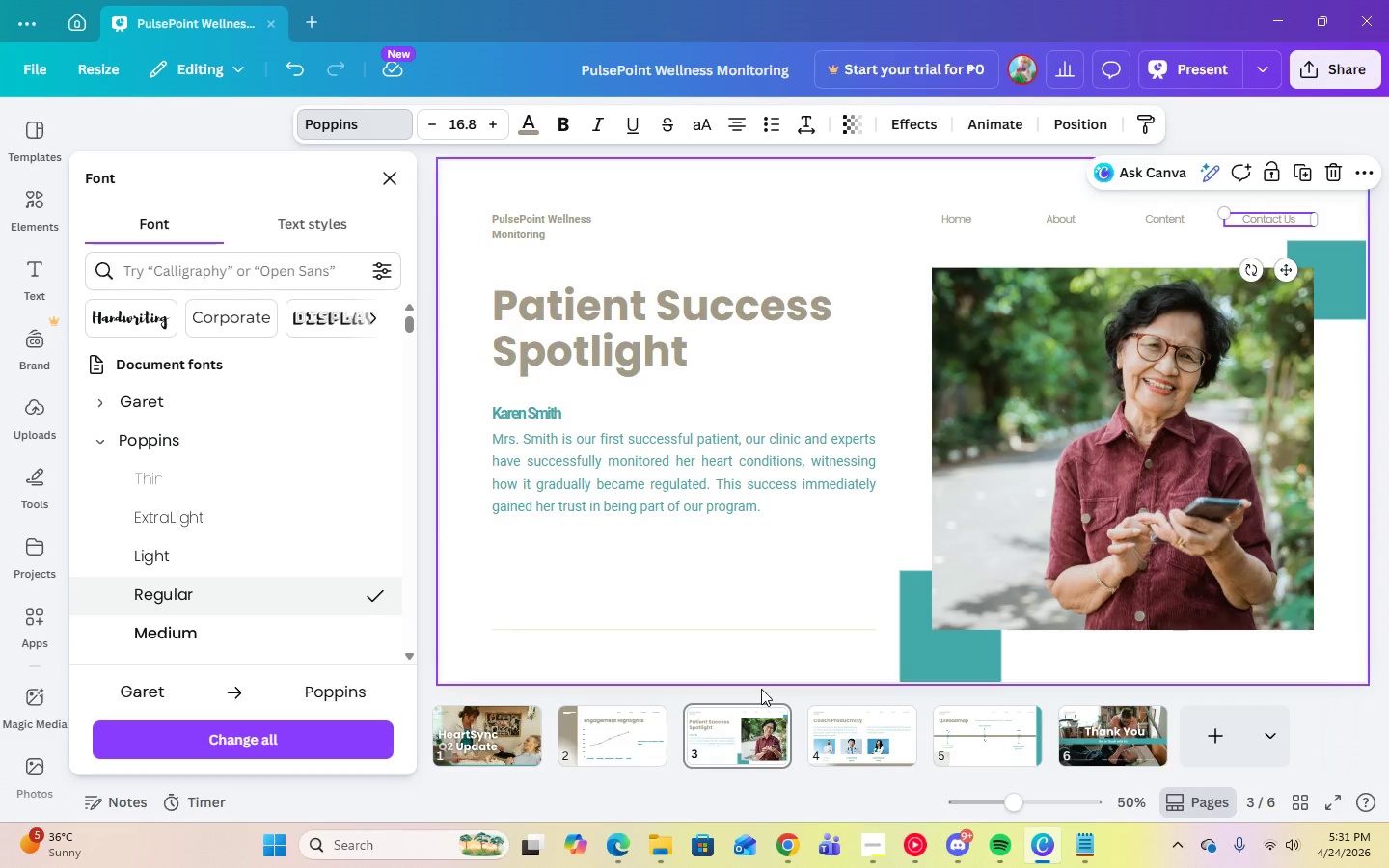 
left_click([853, 732])
 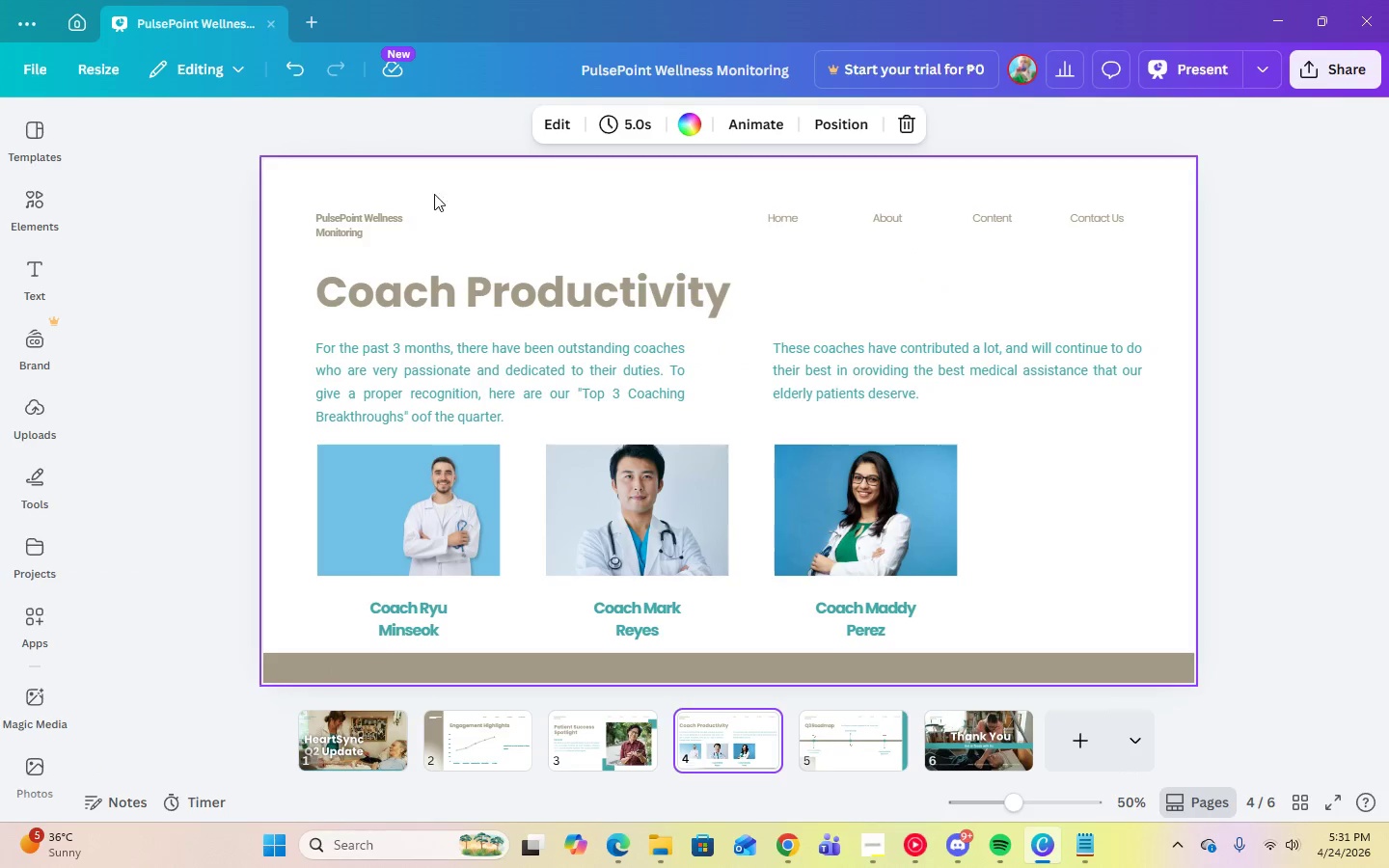 
left_click([379, 221])
 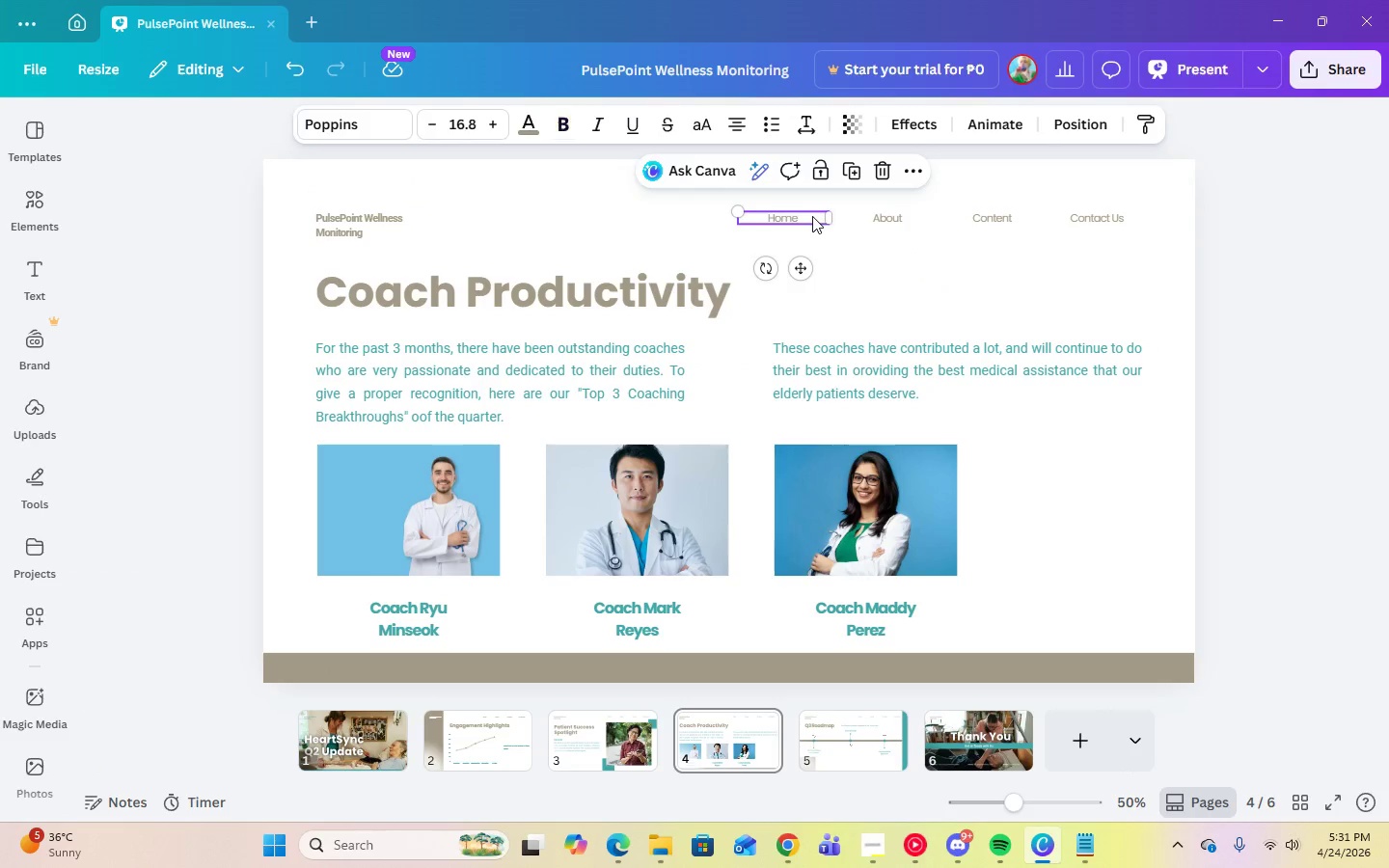 
double_click([896, 216])
 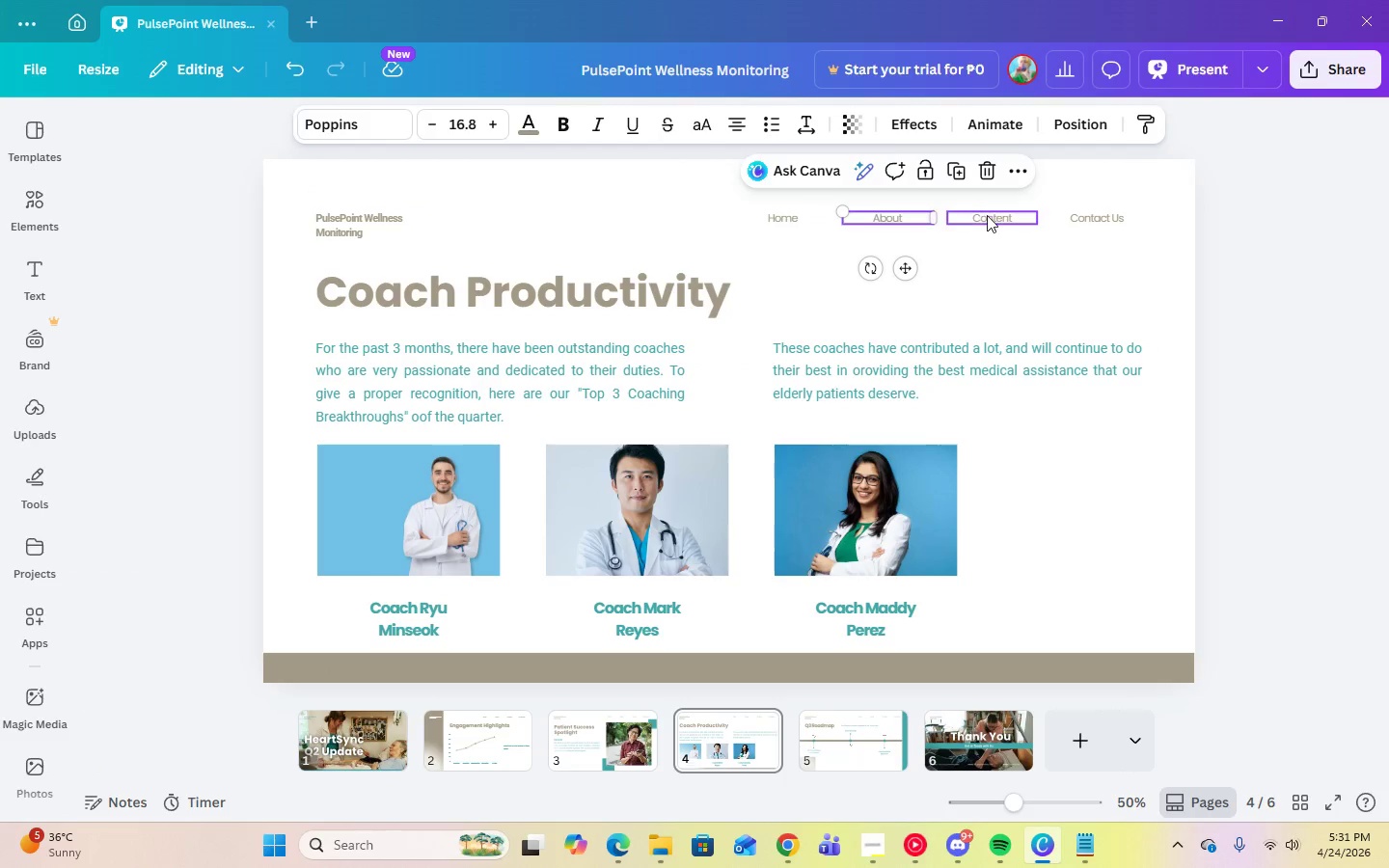 
triple_click([987, 215])
 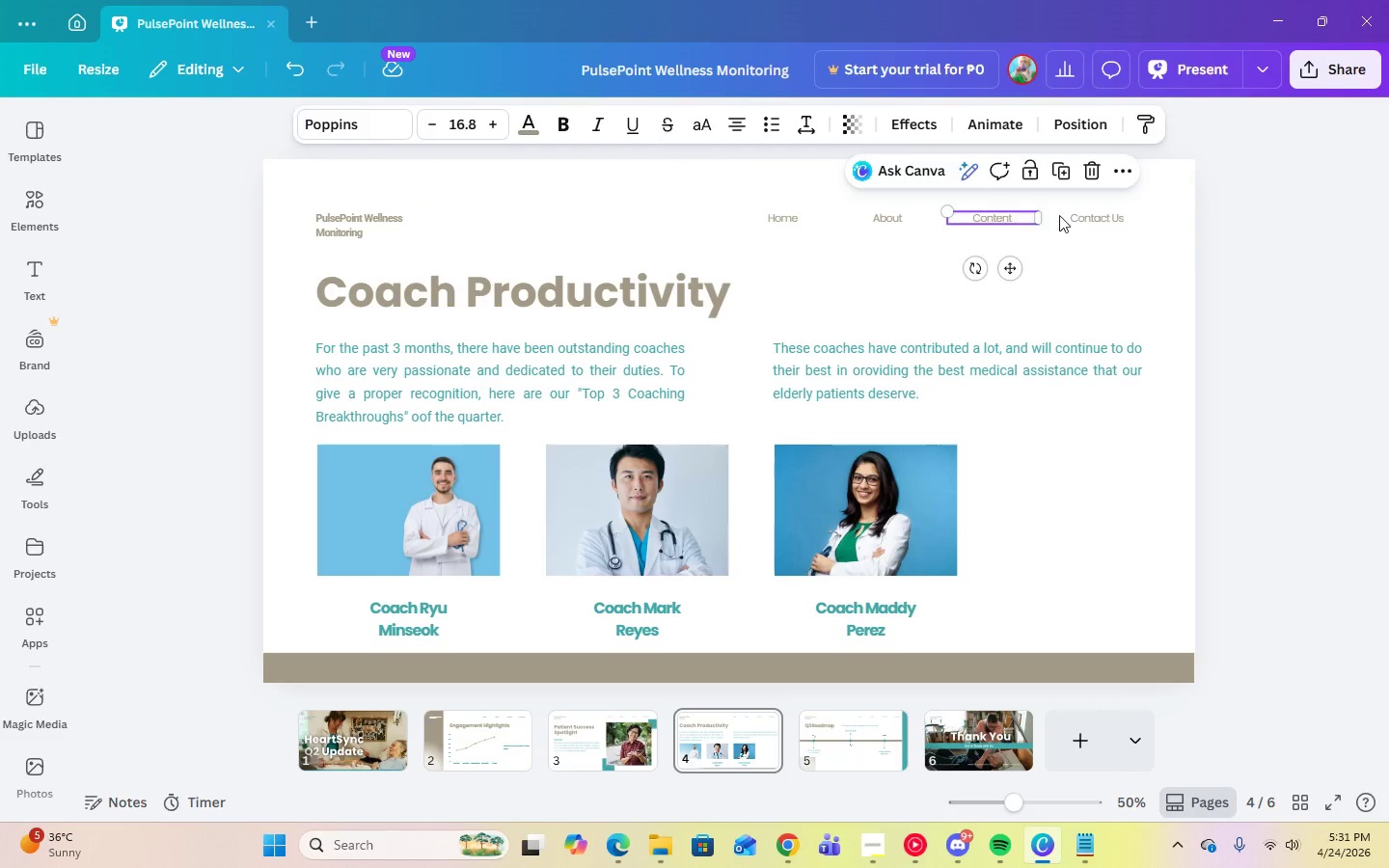 
triple_click([1071, 215])
 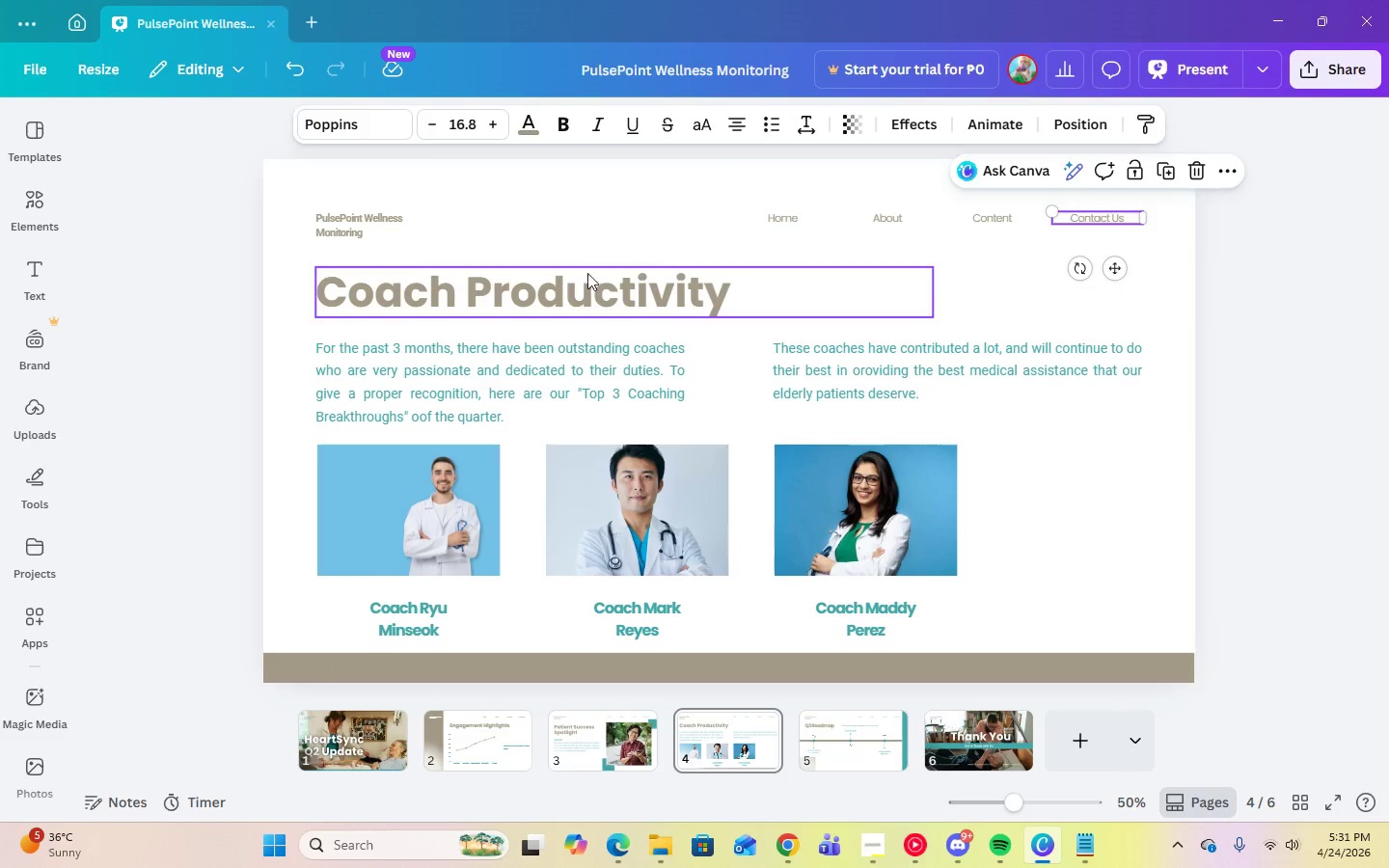 
left_click([591, 286])
 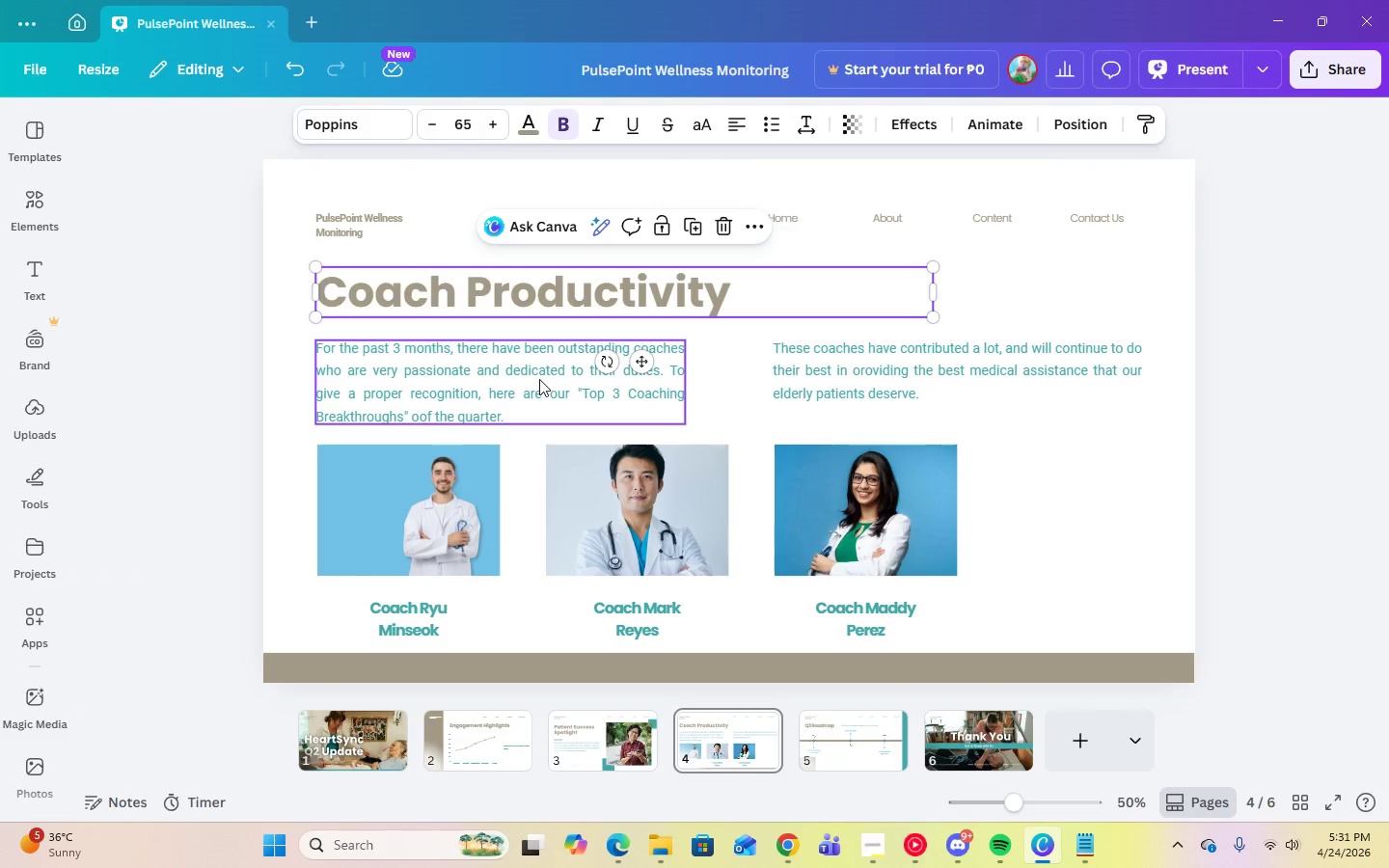 
left_click([539, 379])
 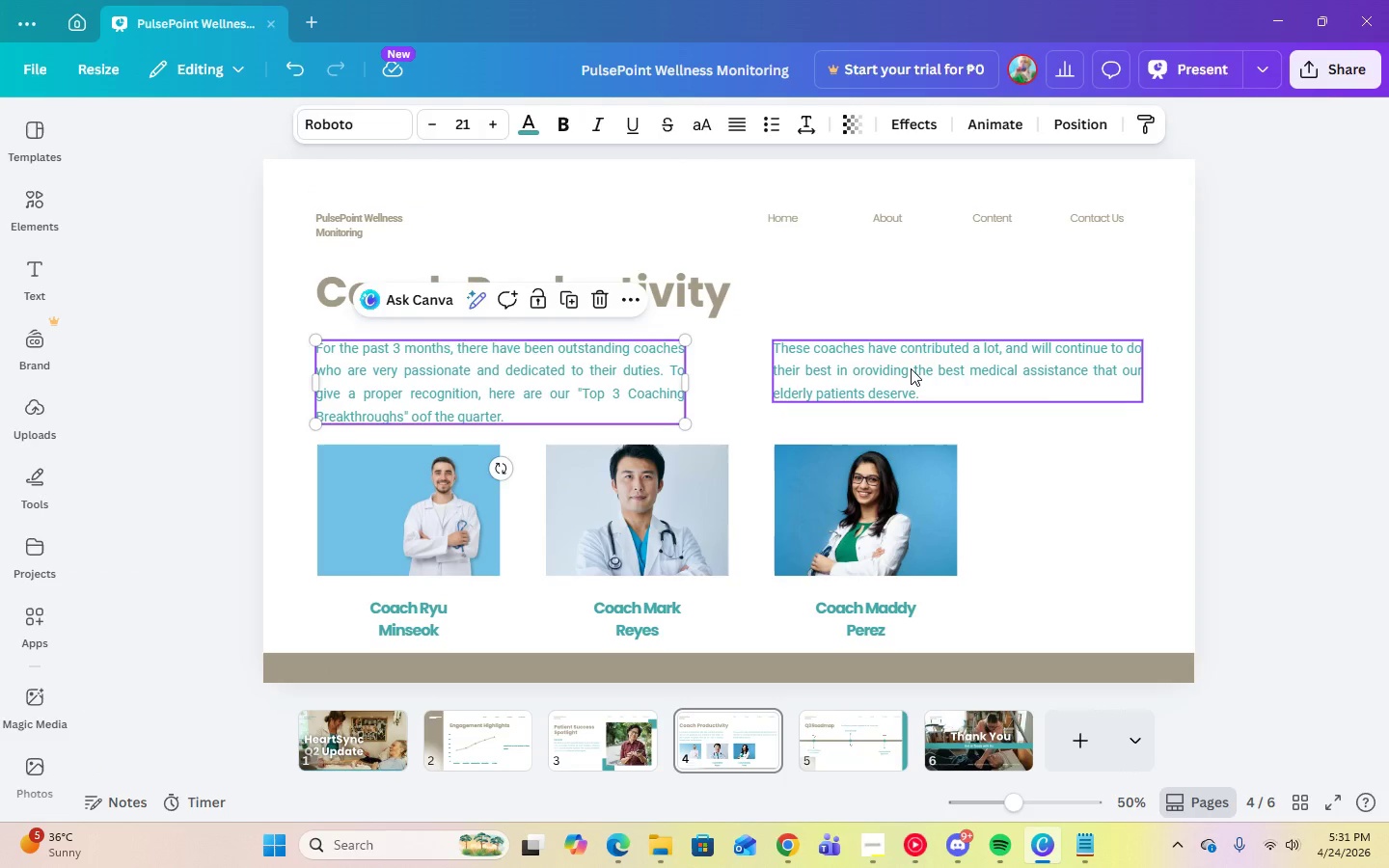 
left_click([911, 368])
 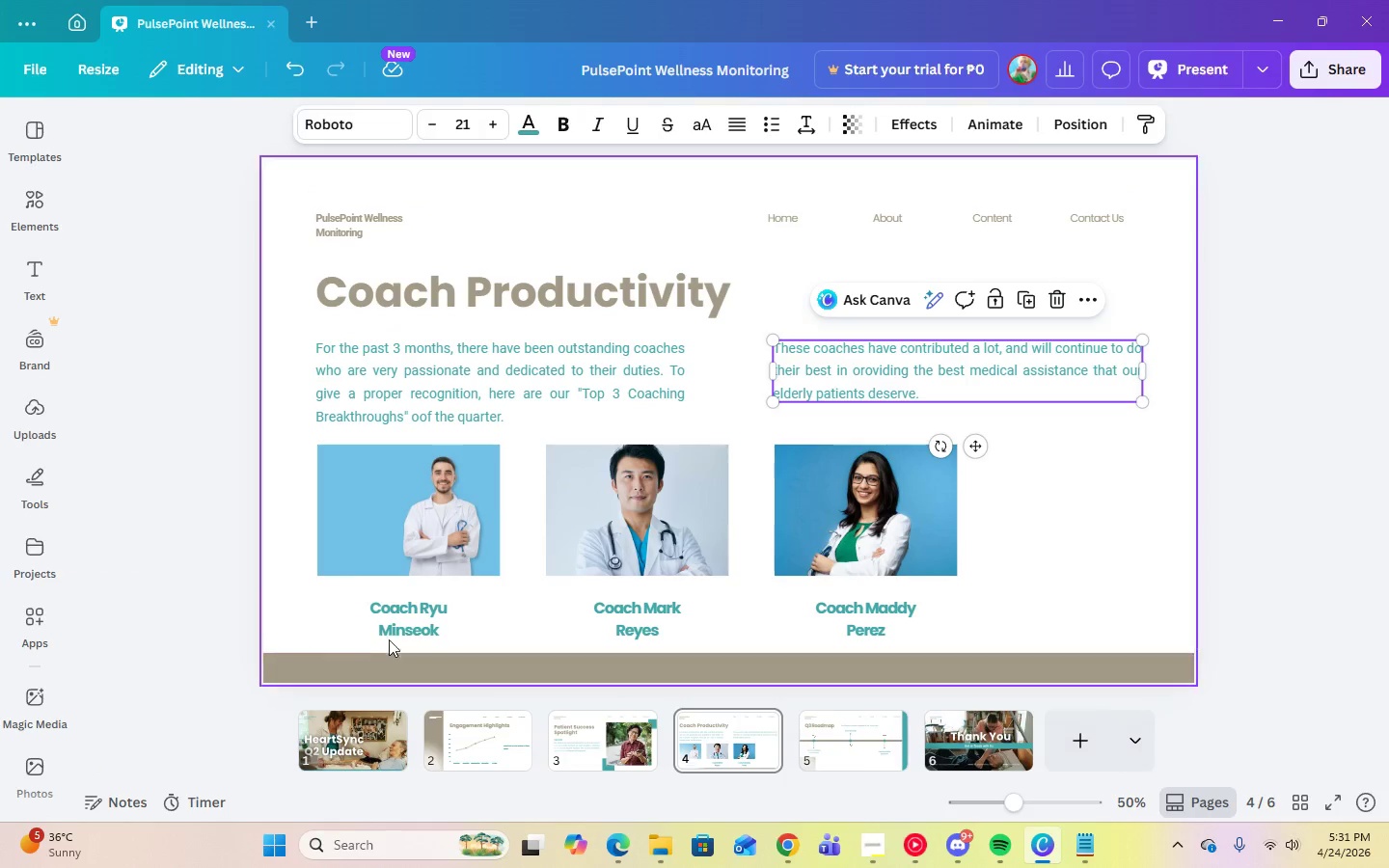 
left_click([399, 634])
 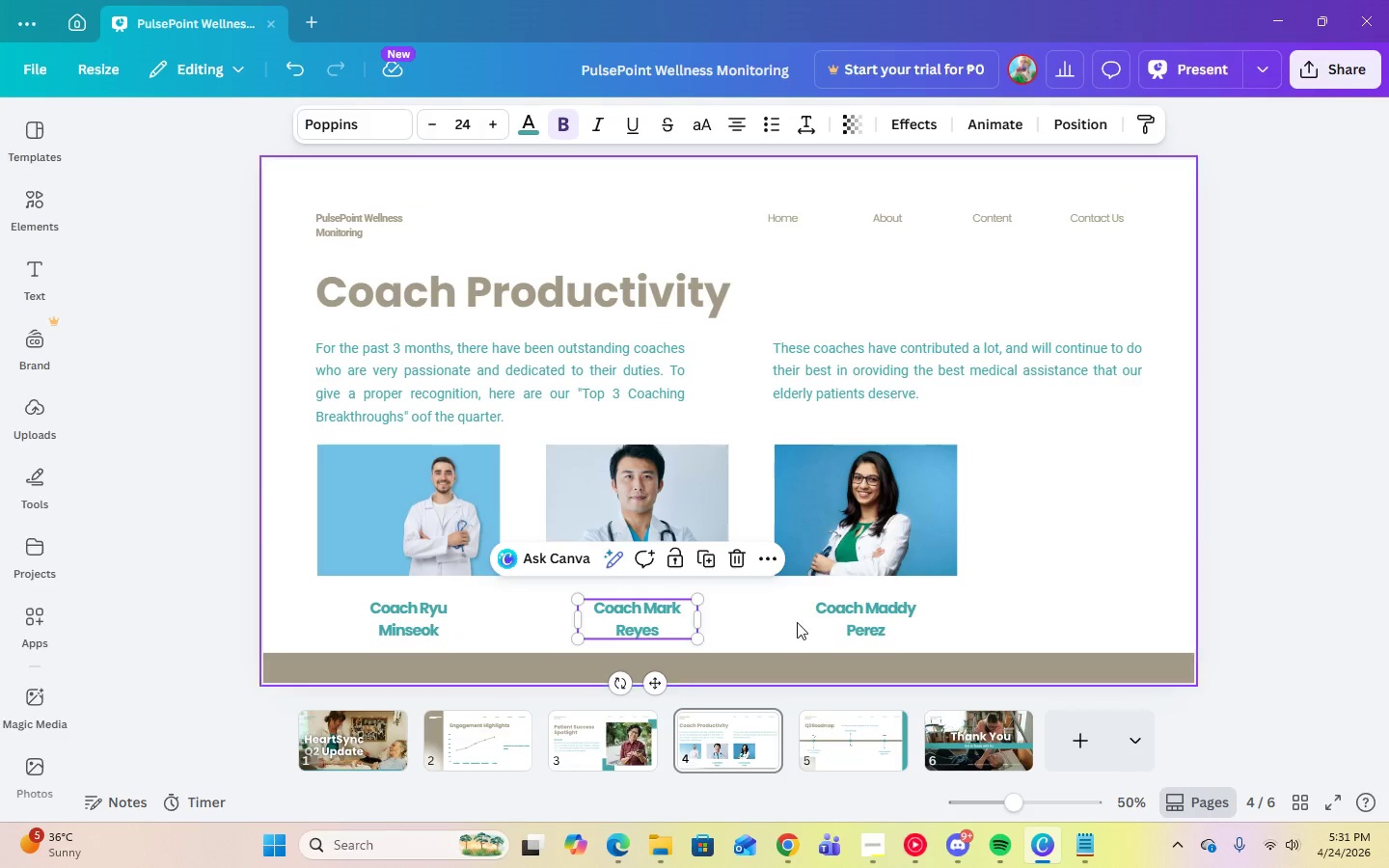 
double_click([863, 623])
 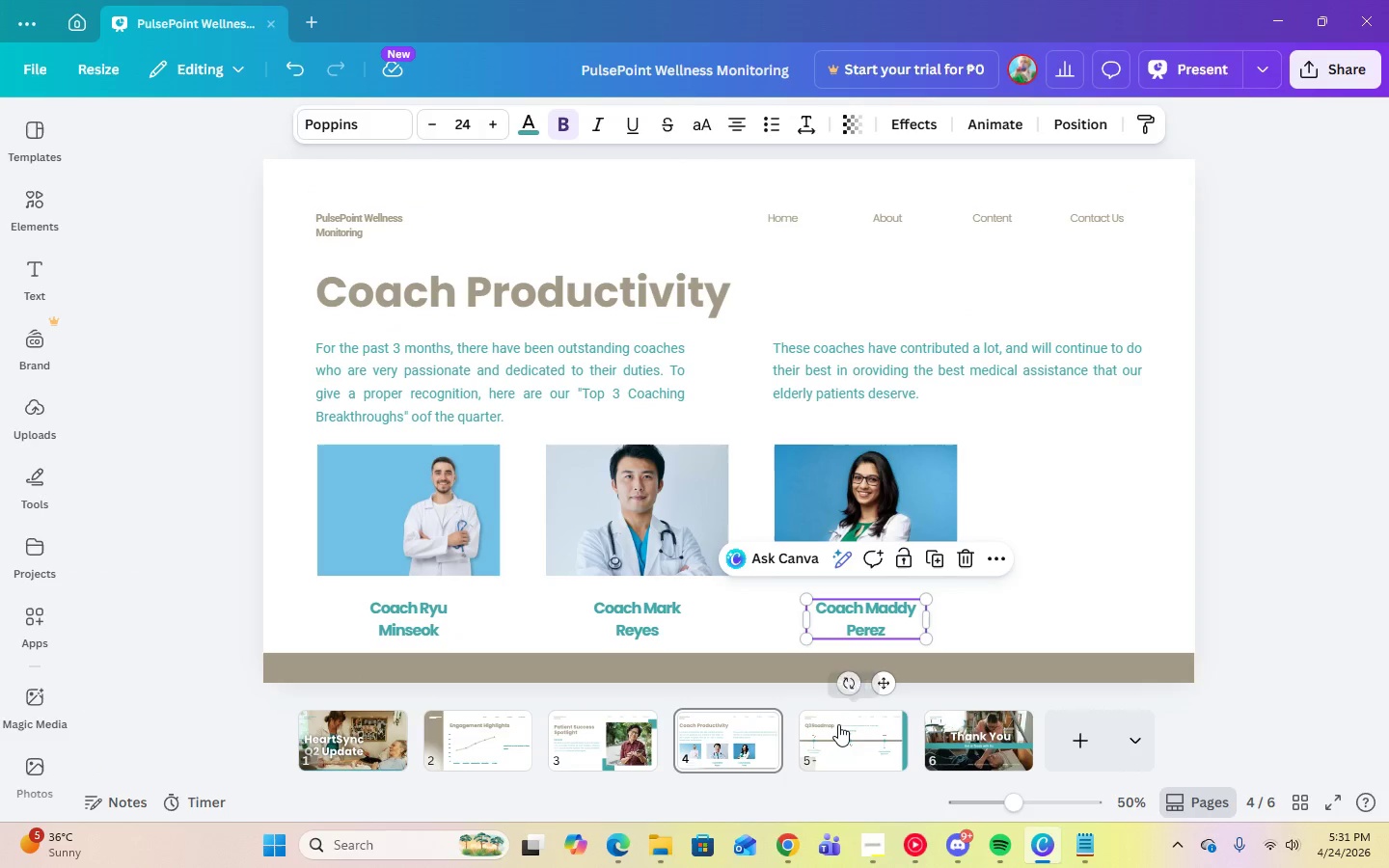 
left_click([838, 724])
 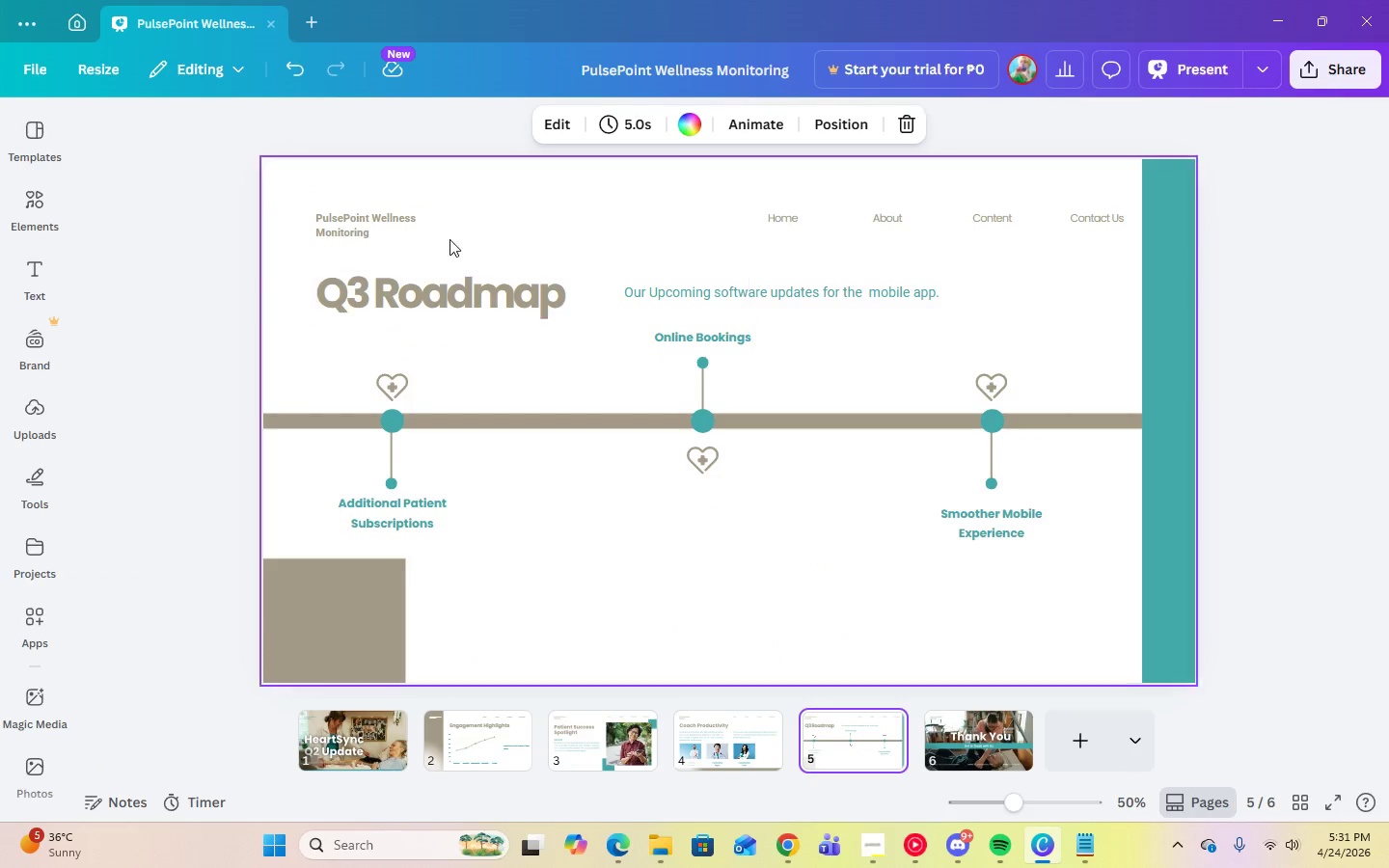 
left_click([398, 218])
 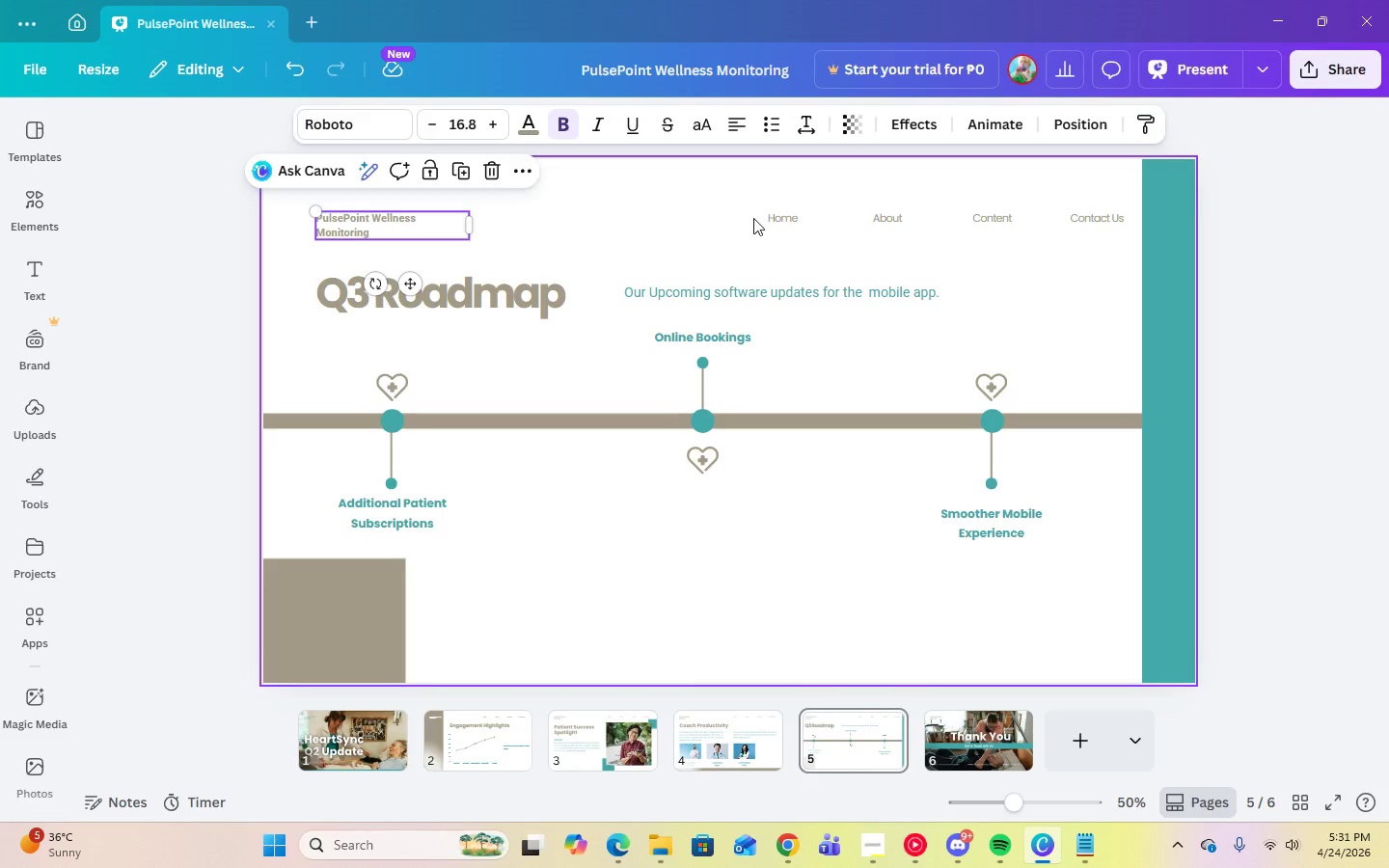 
left_click([783, 218])
 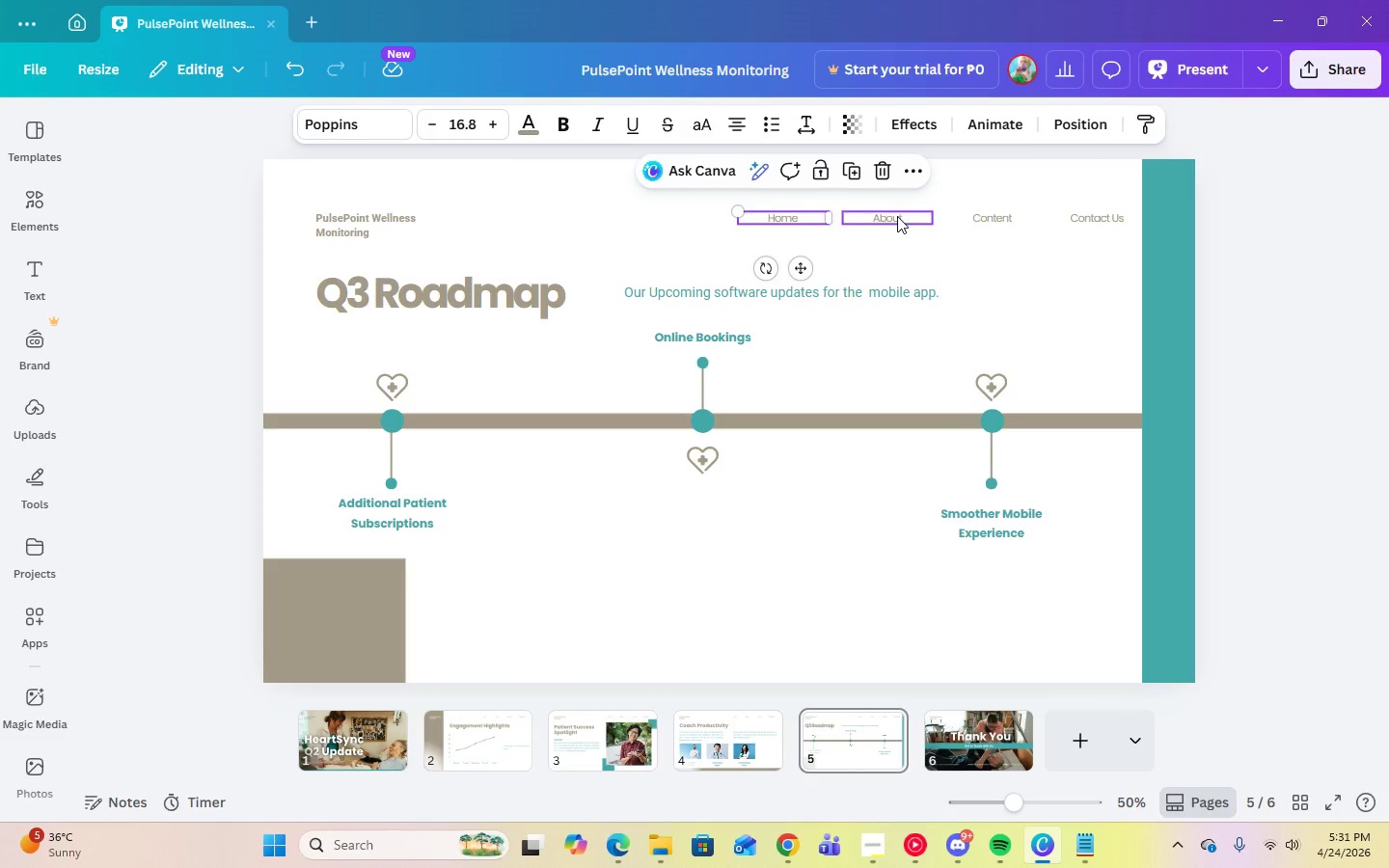 
left_click([897, 216])
 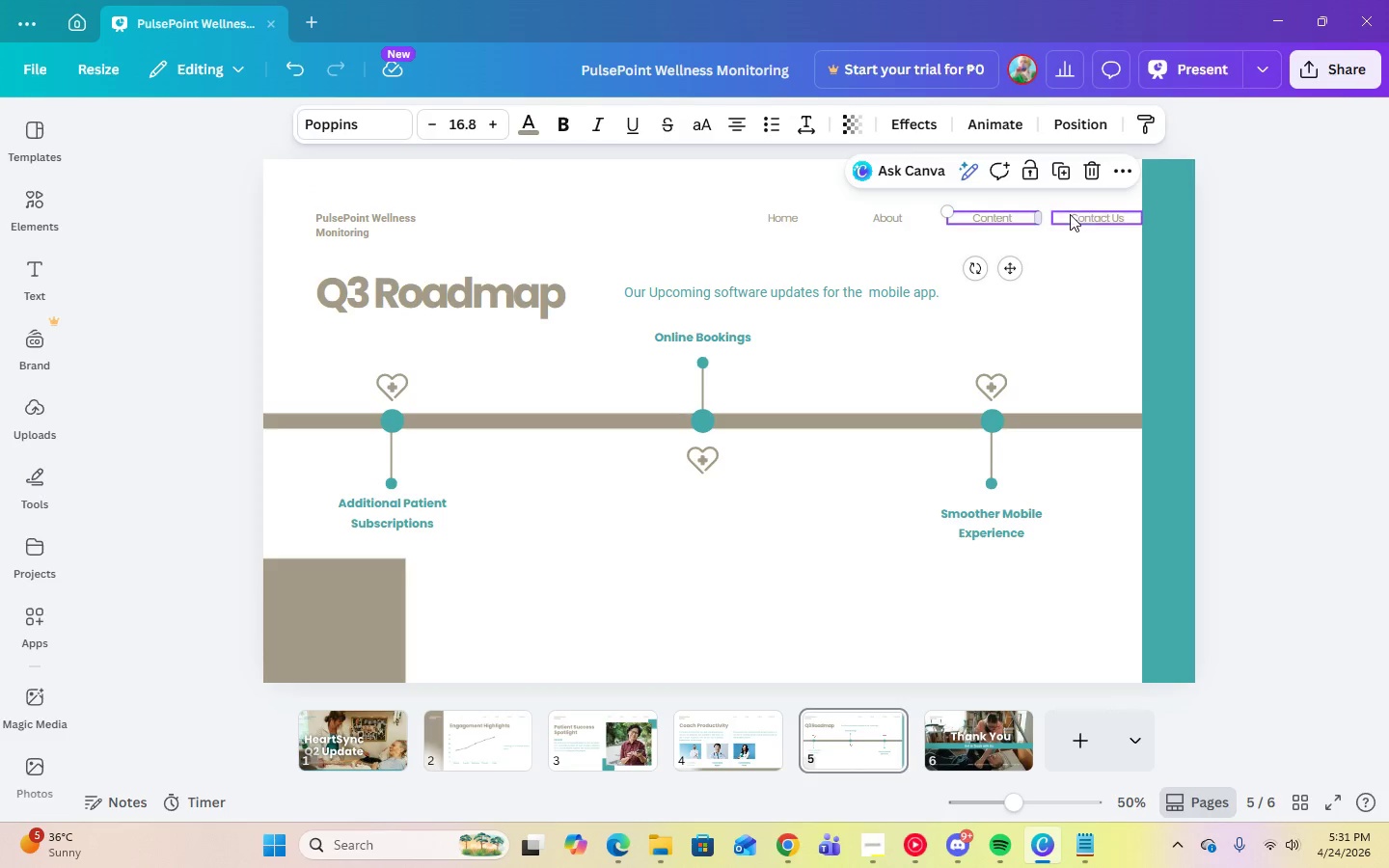 
double_click([1079, 213])
 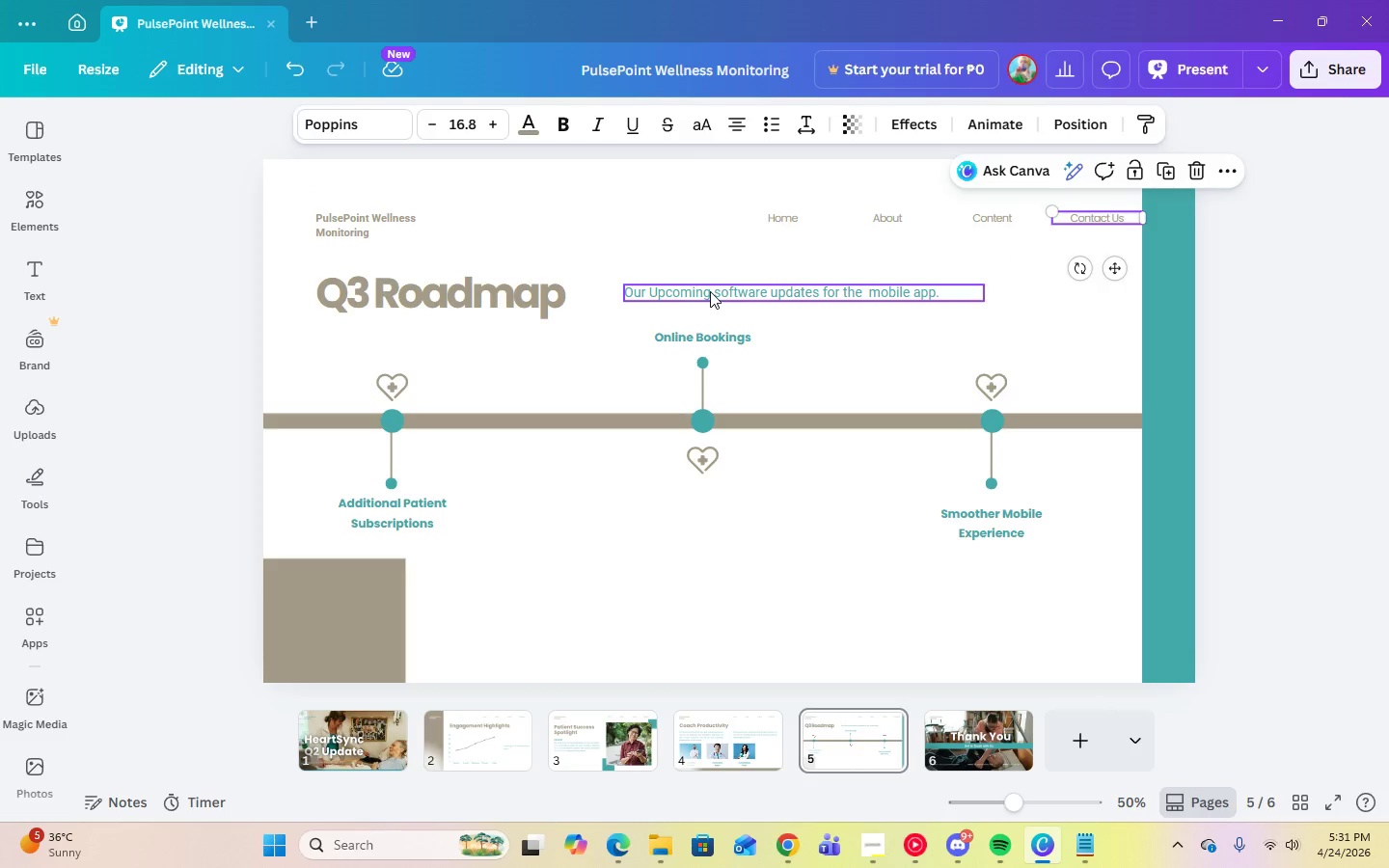 
left_click([710, 291])
 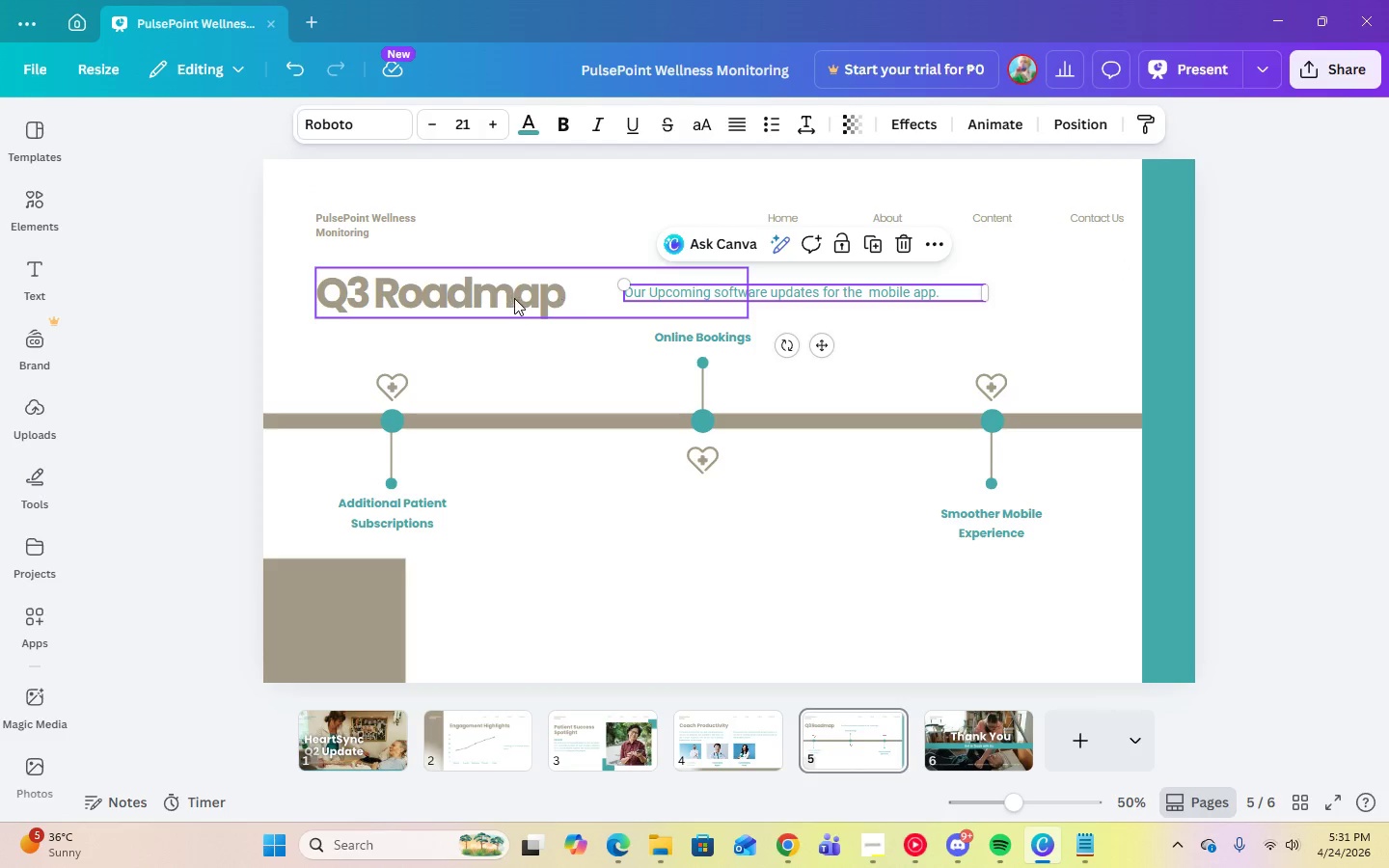 
left_click([514, 298])
 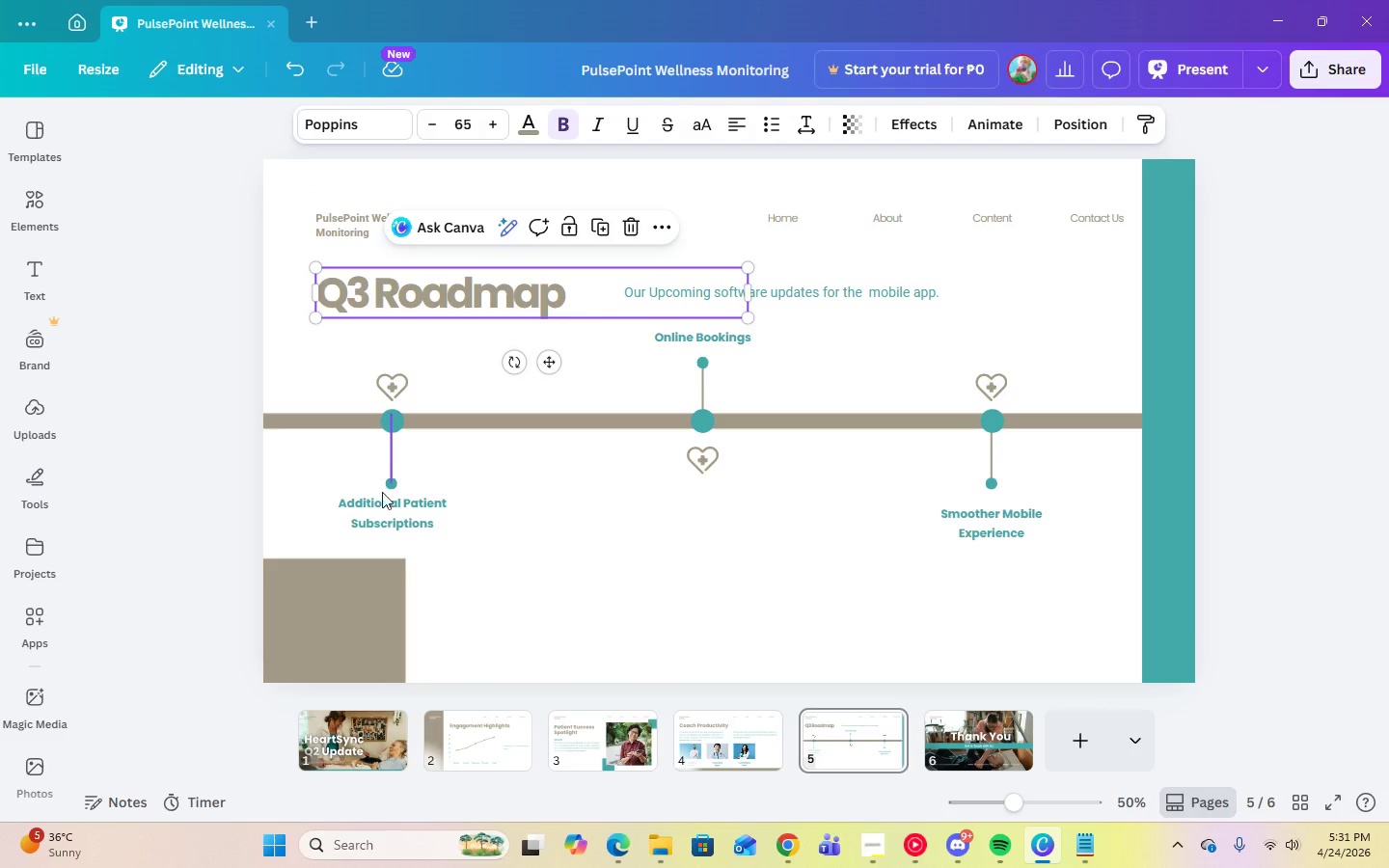 
left_click([379, 513])
 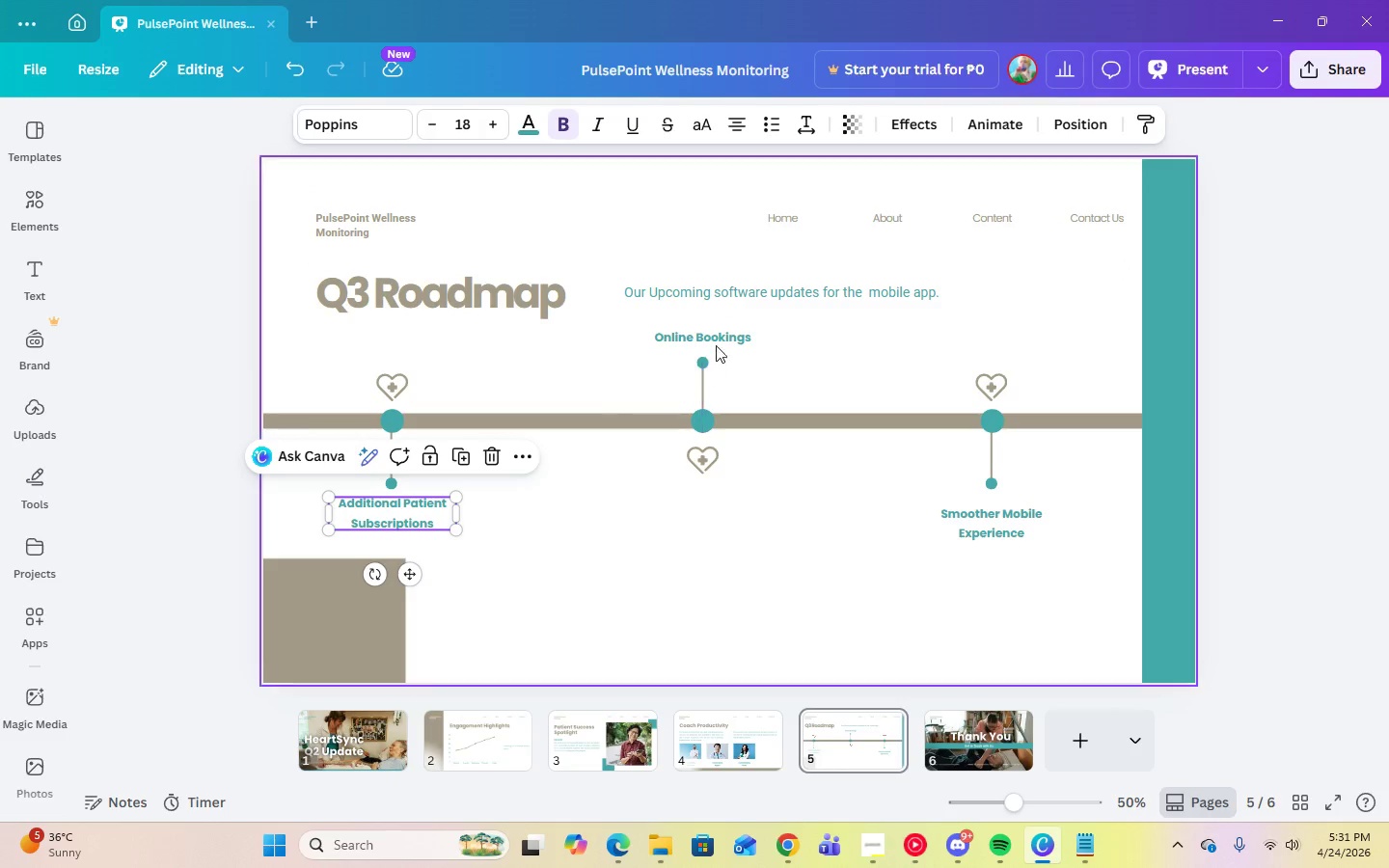 
left_click([716, 337])
 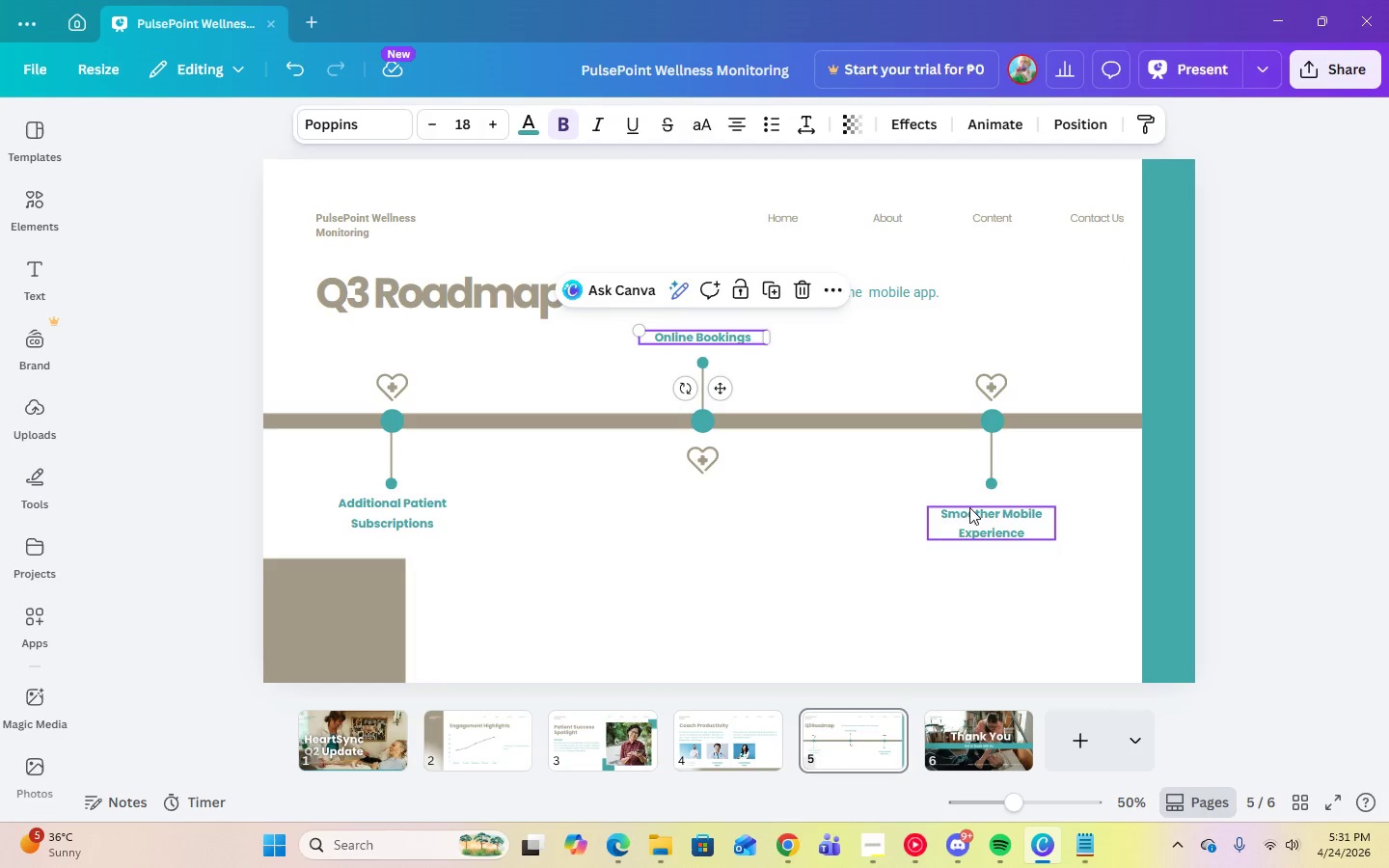 
left_click([969, 516])
 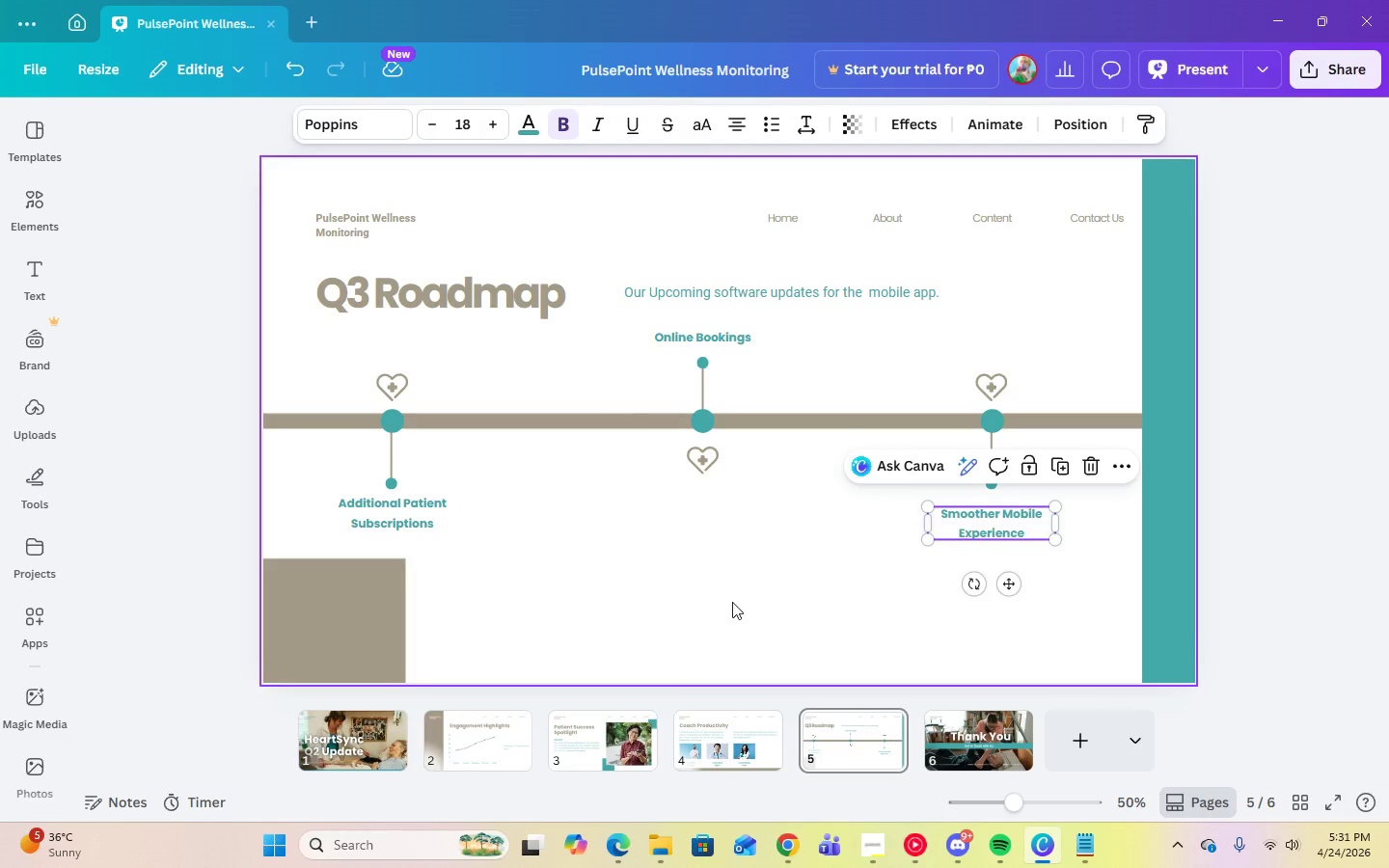 
left_click([732, 602])
 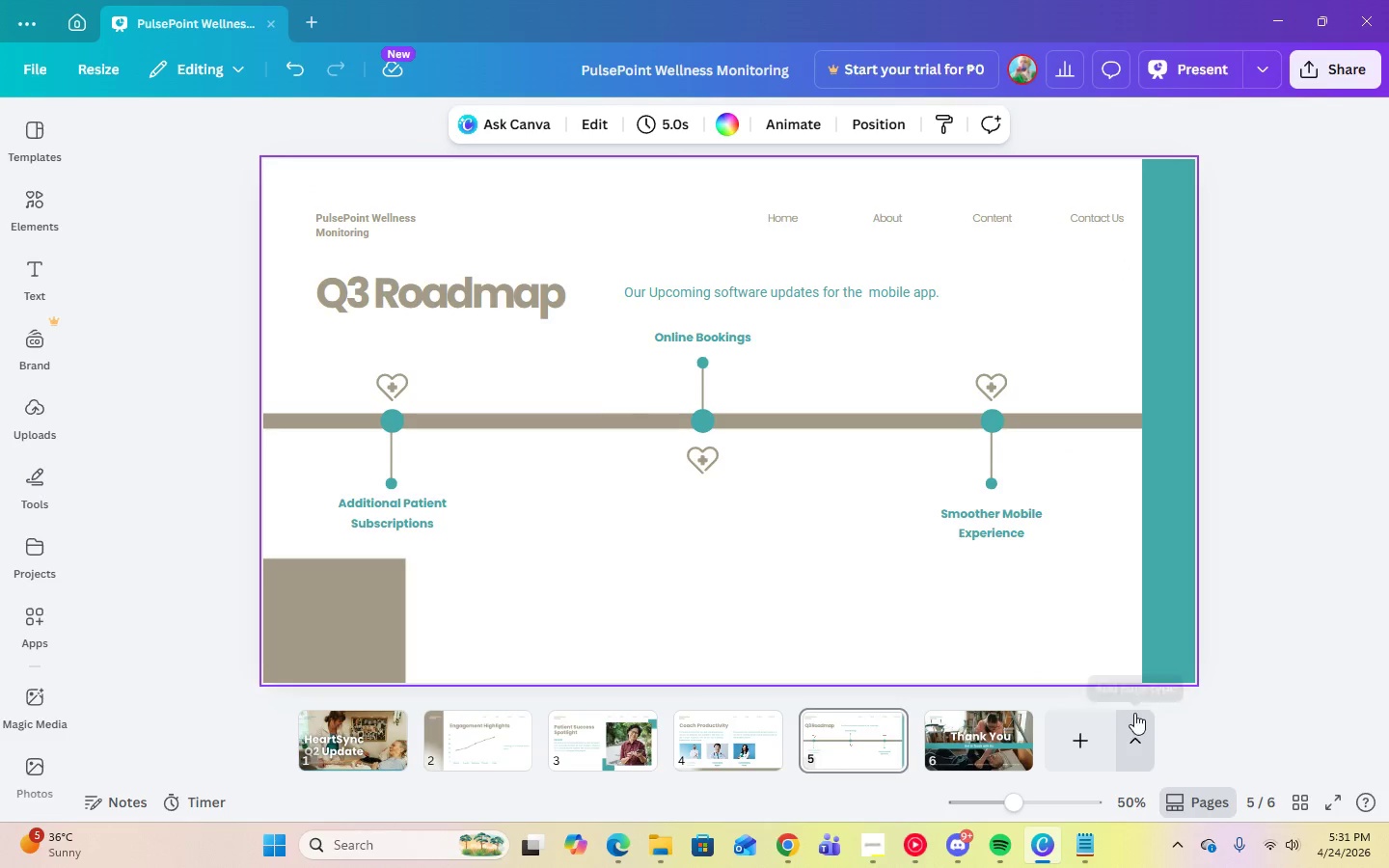 
left_click([971, 756])
 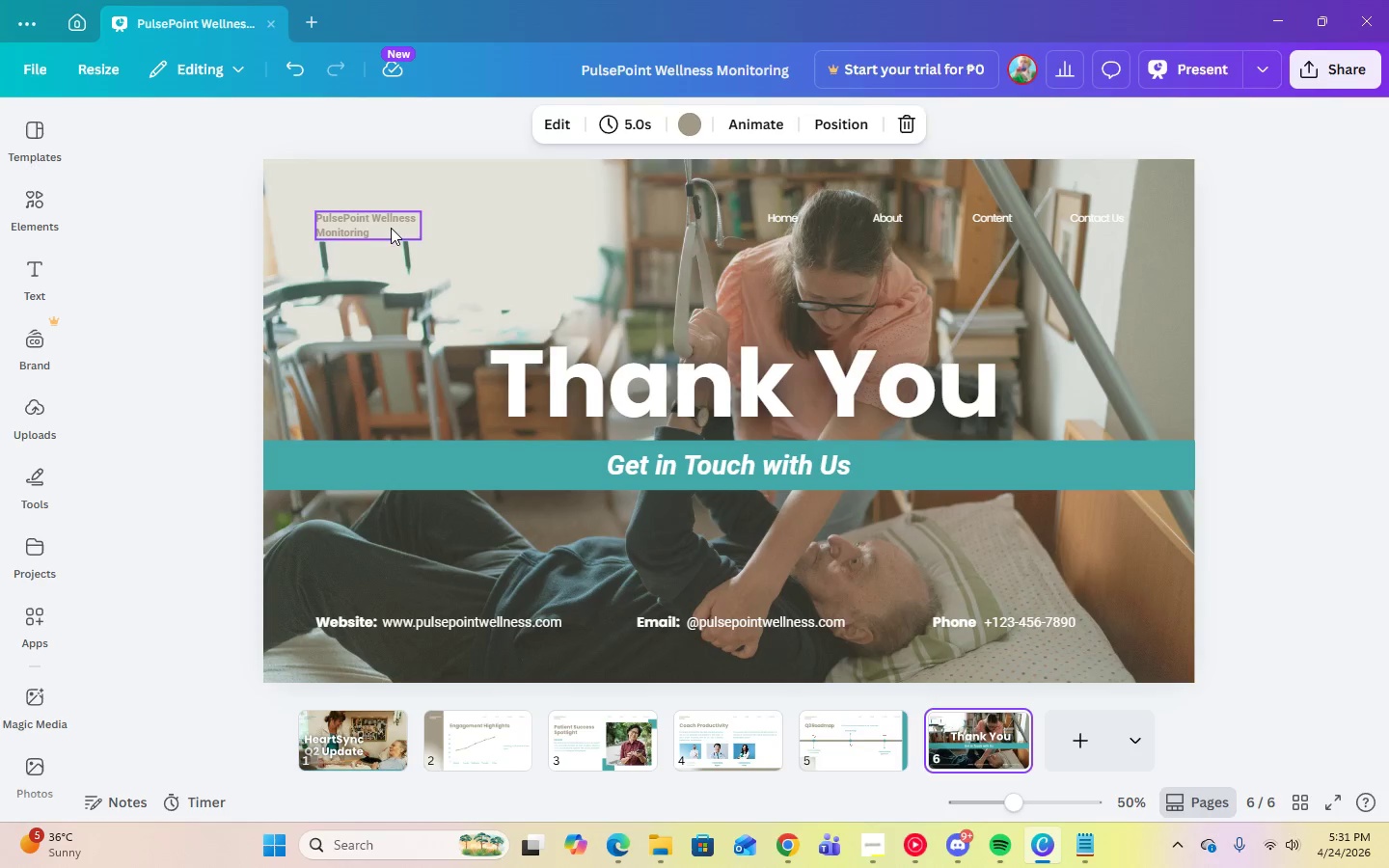 
left_click([387, 228])
 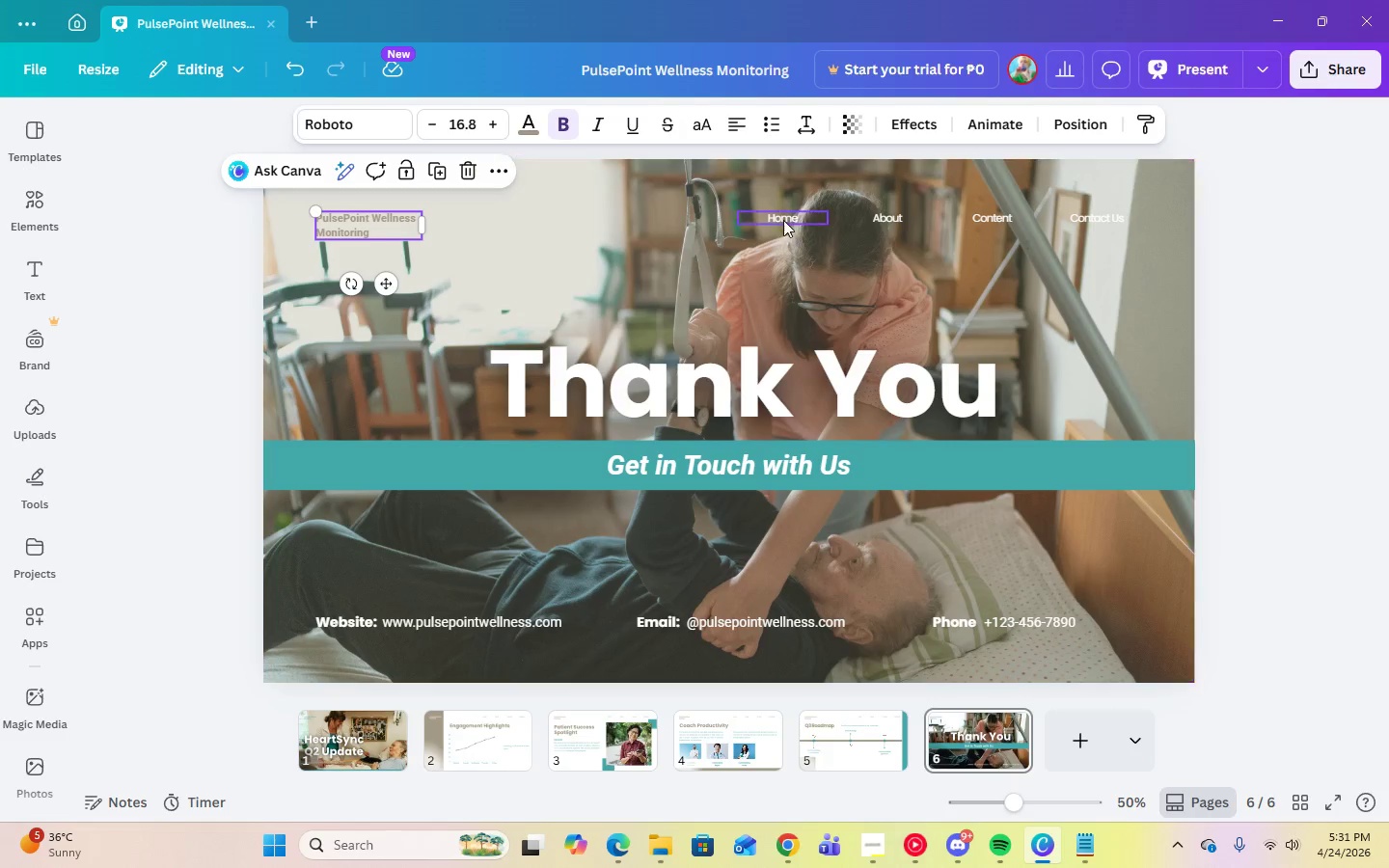 
left_click([783, 220])
 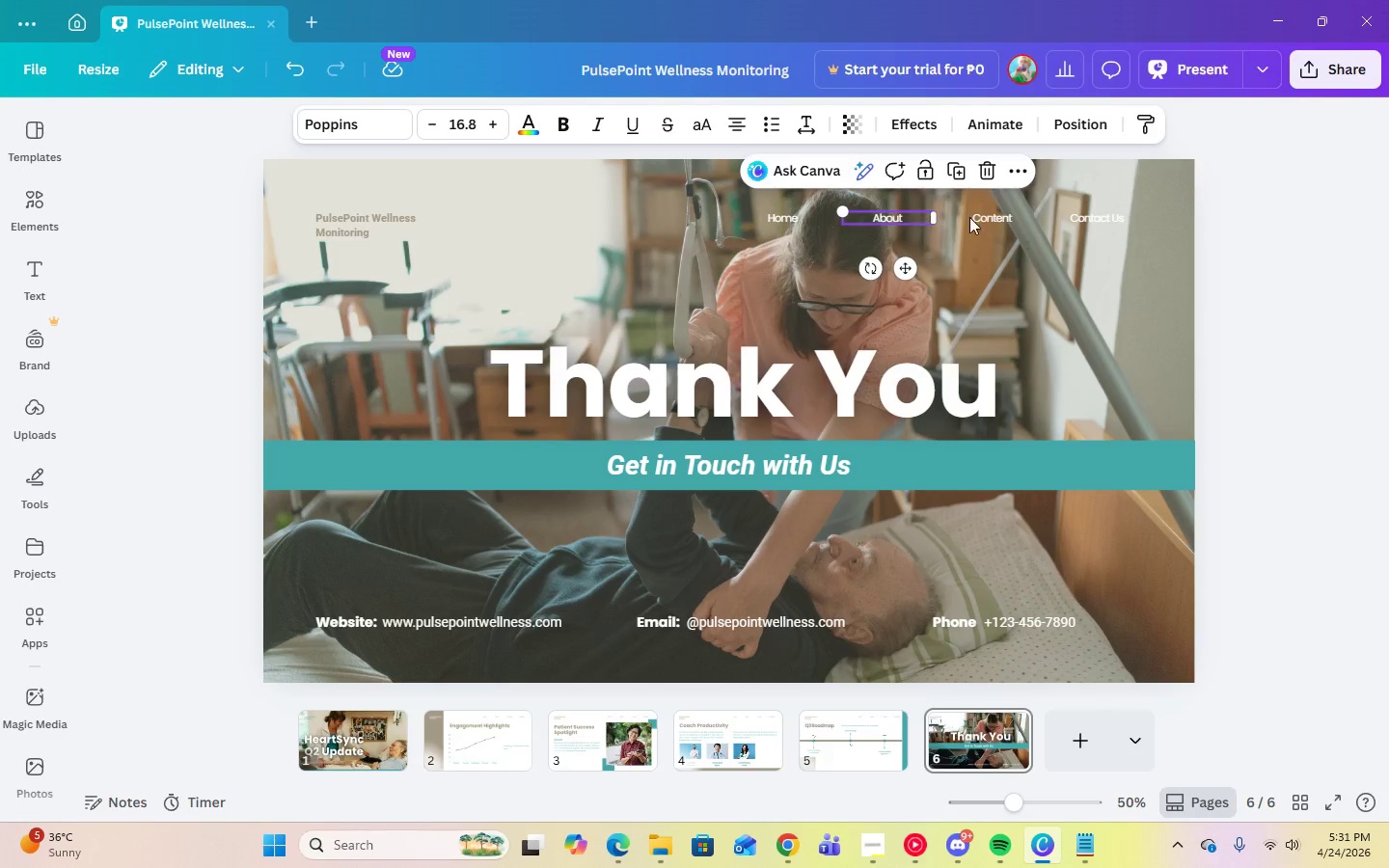 
double_click([993, 217])
 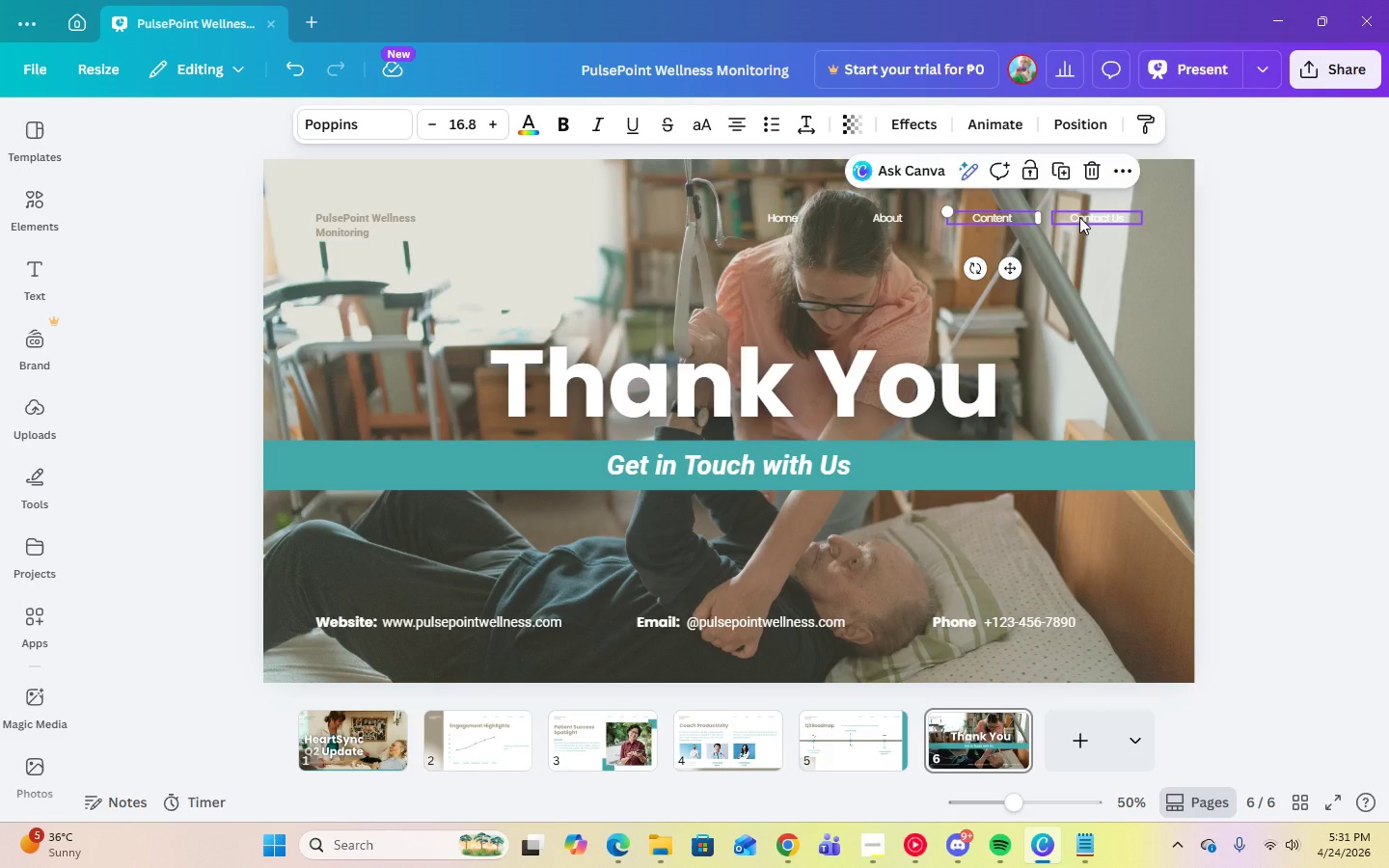 
left_click([1079, 217])
 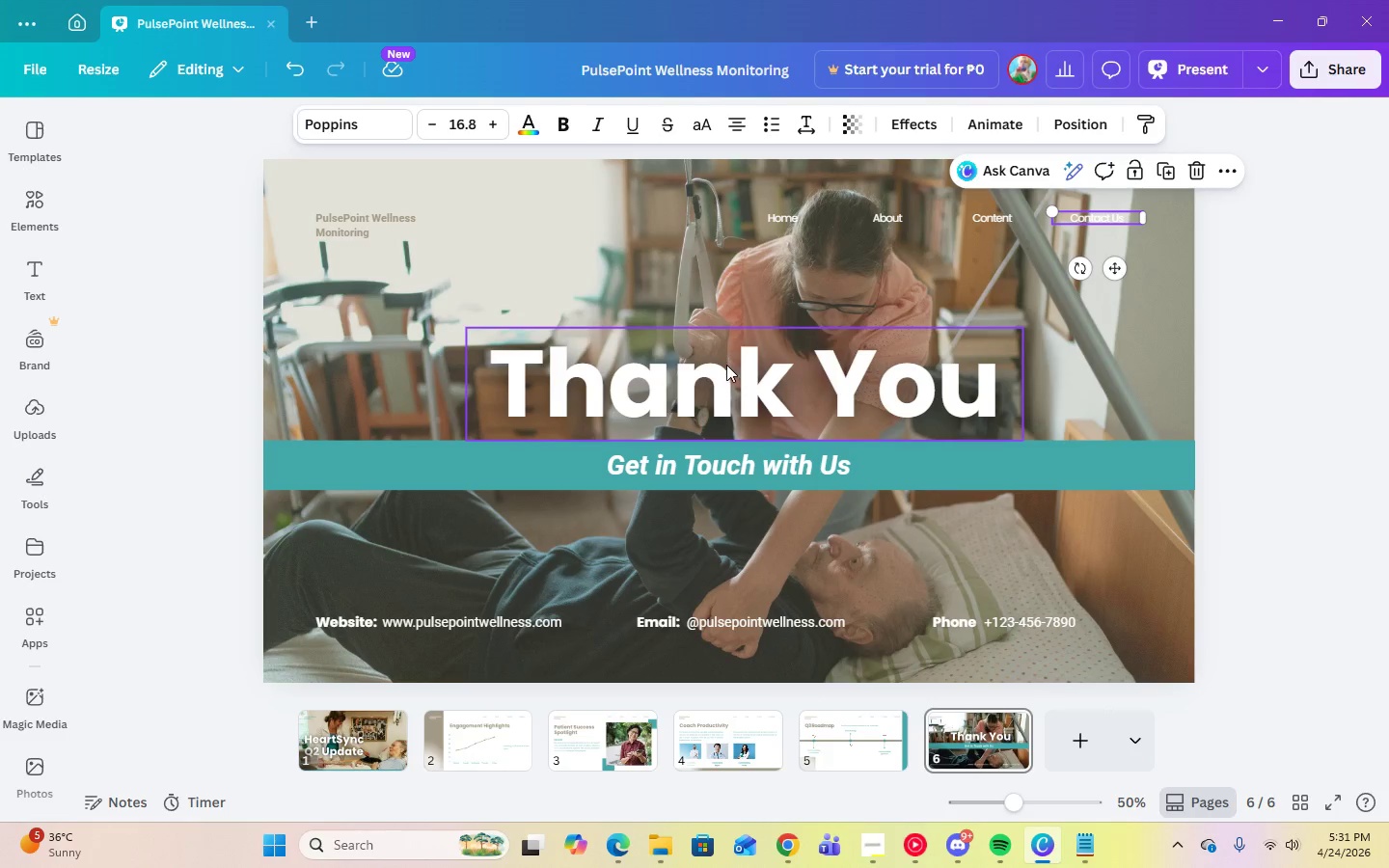 
left_click([726, 365])
 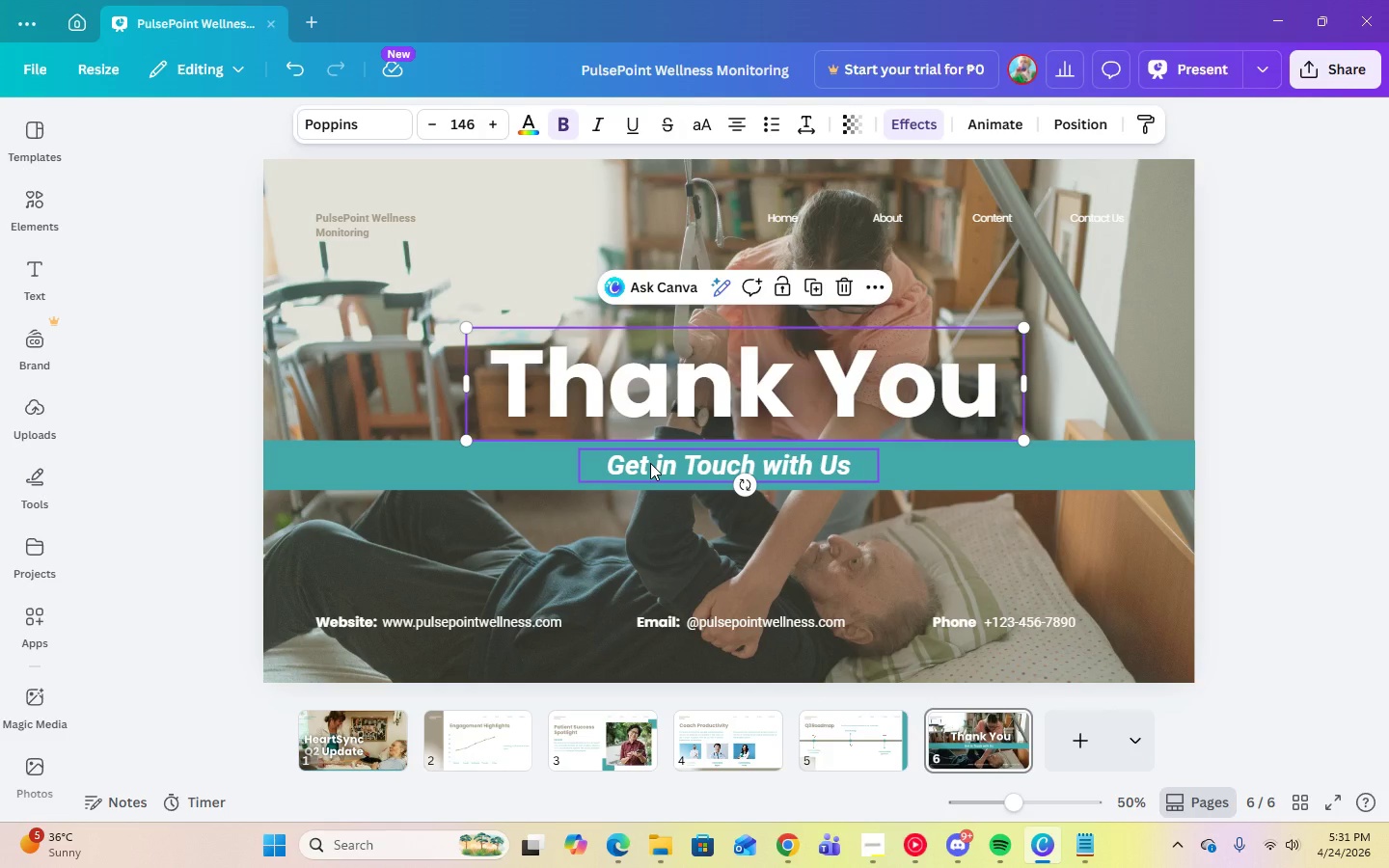 
left_click([650, 463])
 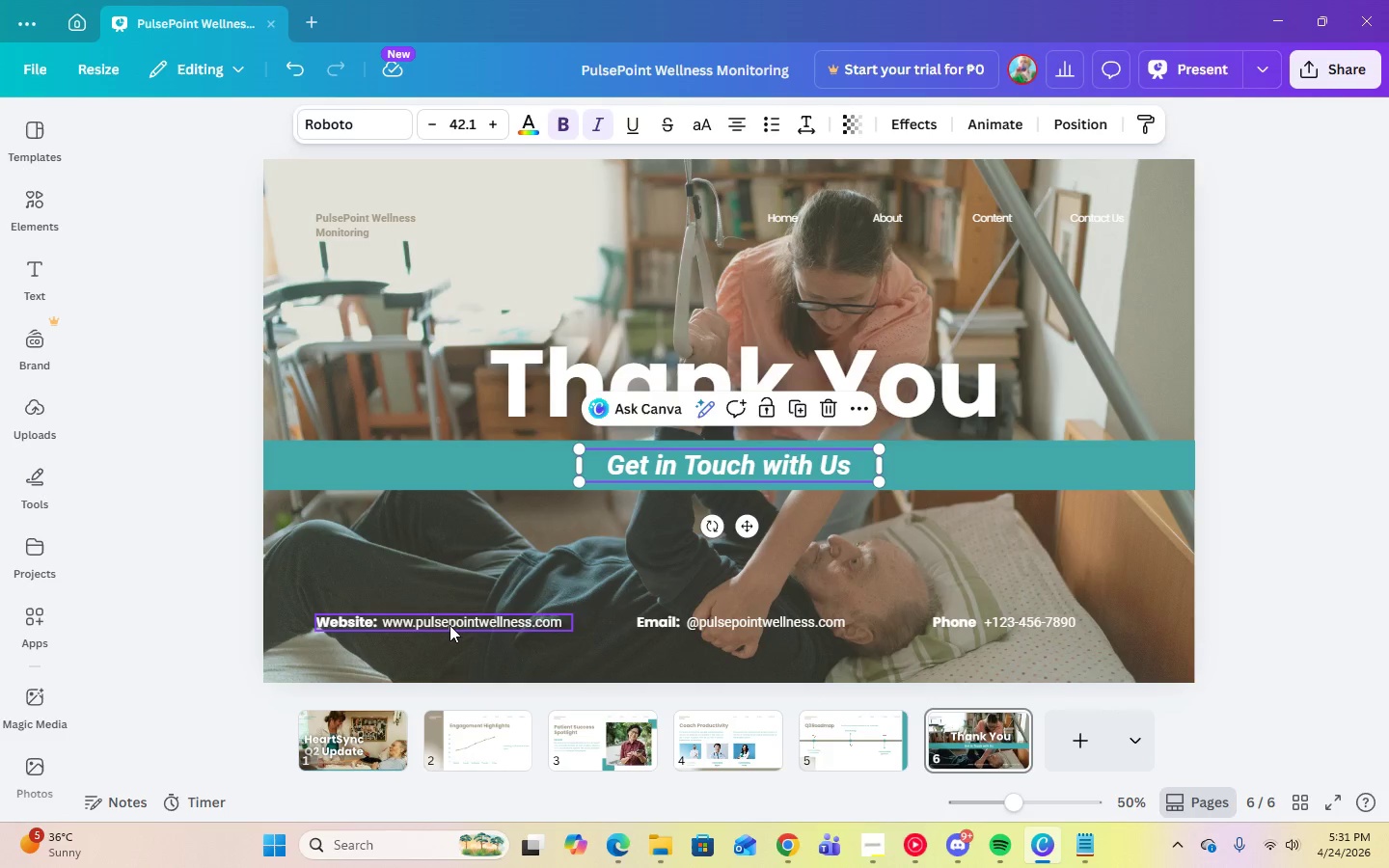 
left_click([449, 625])
 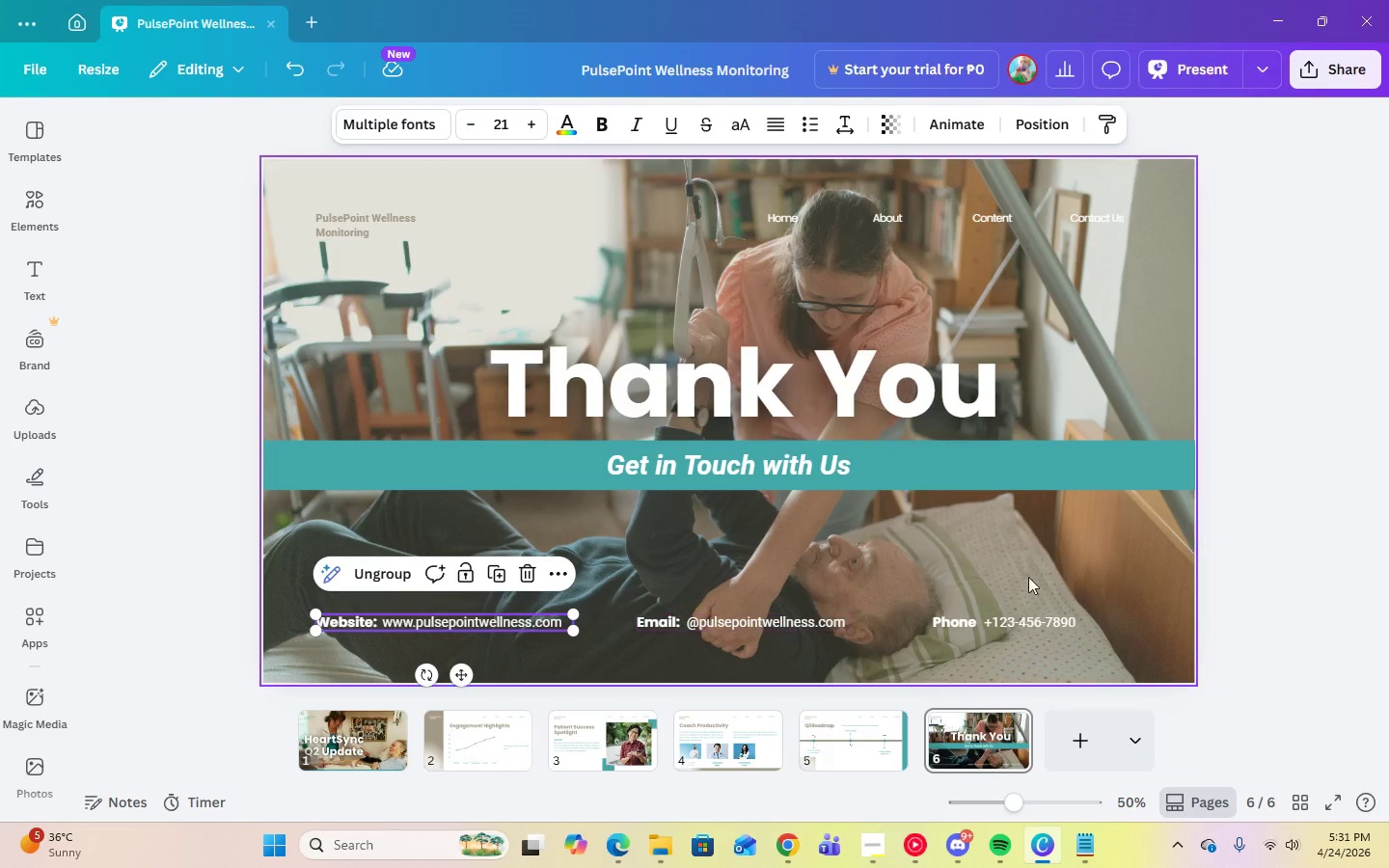 
left_click([1071, 561])
 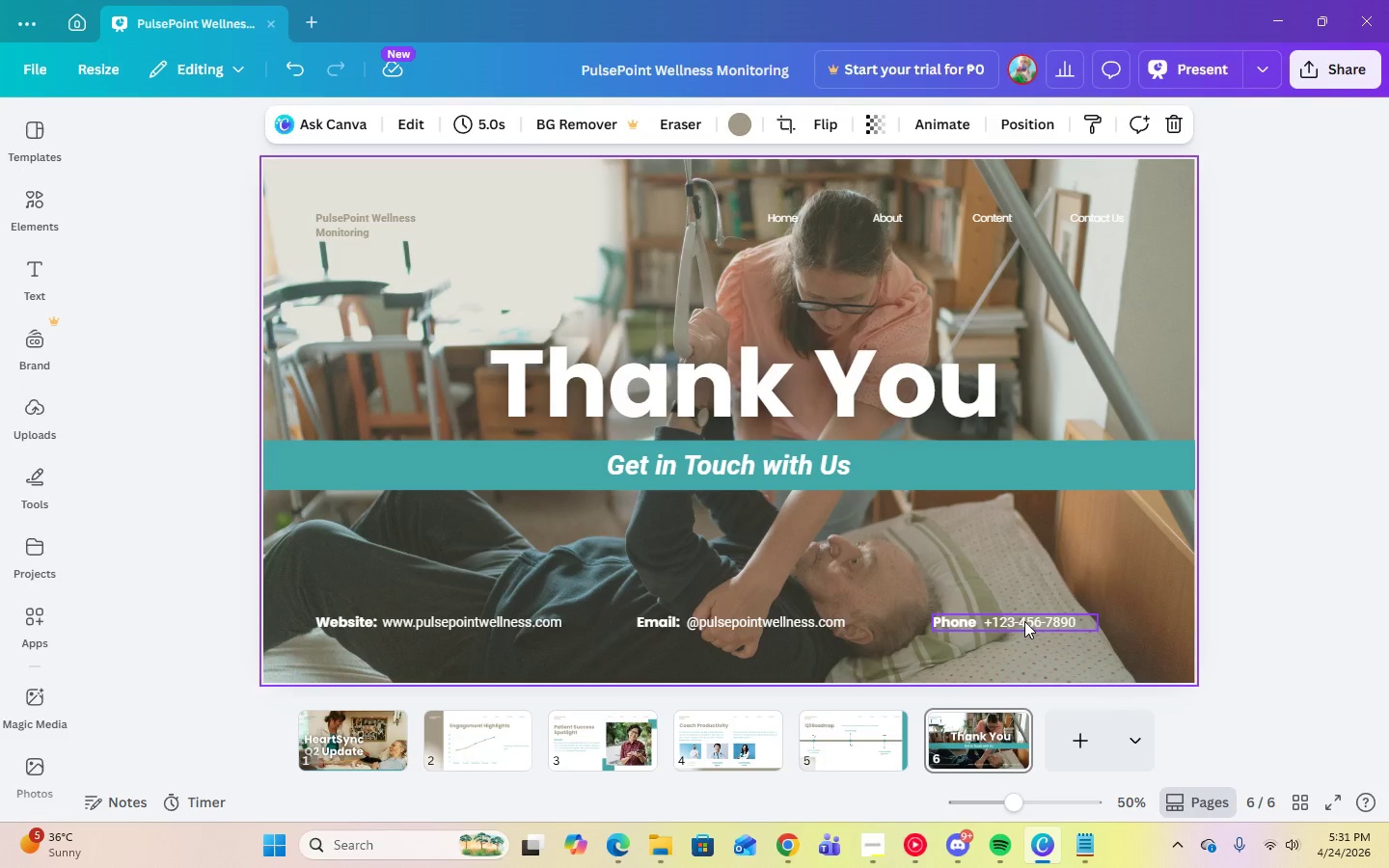 
double_click([1024, 620])
 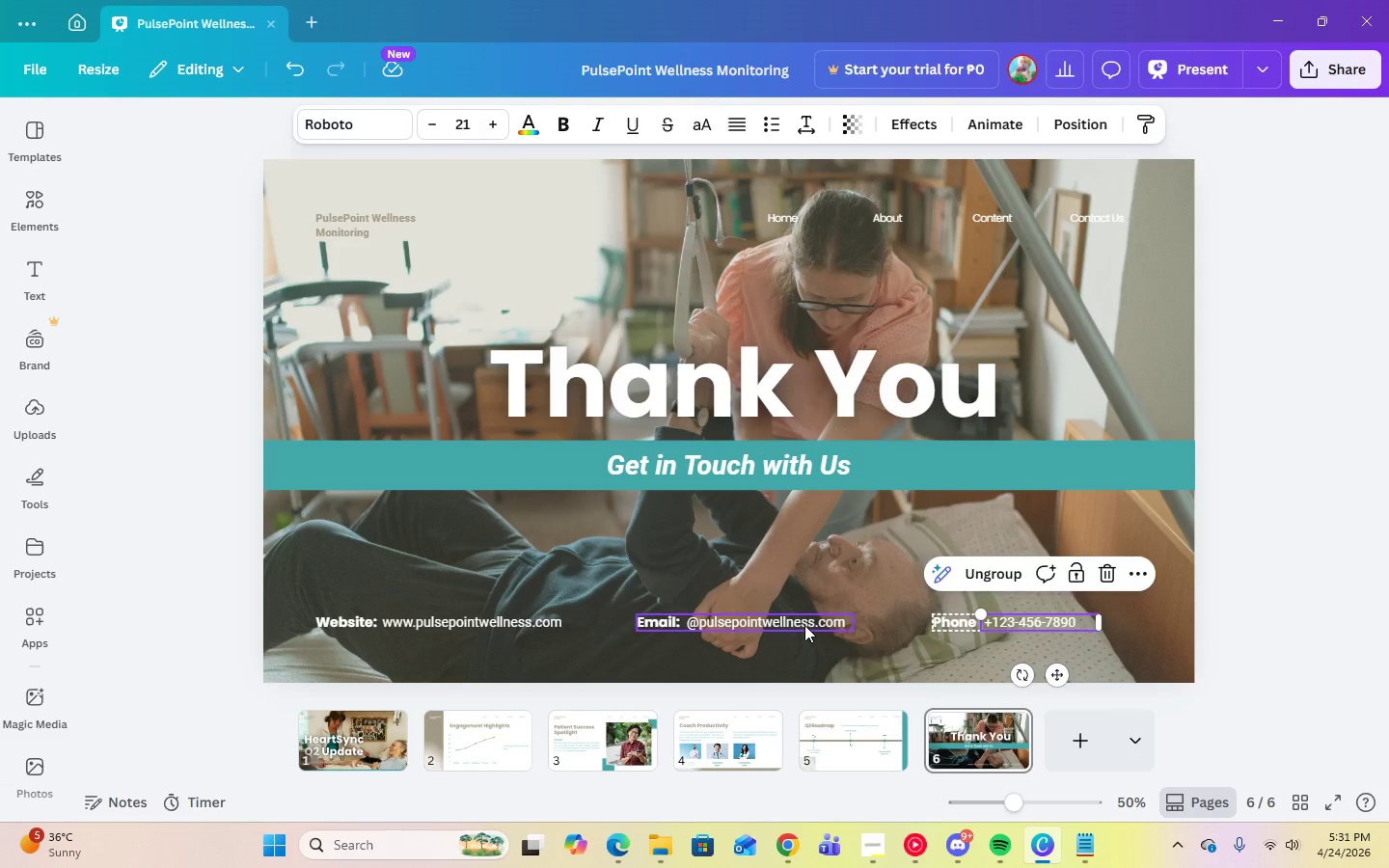 
double_click([804, 625])
 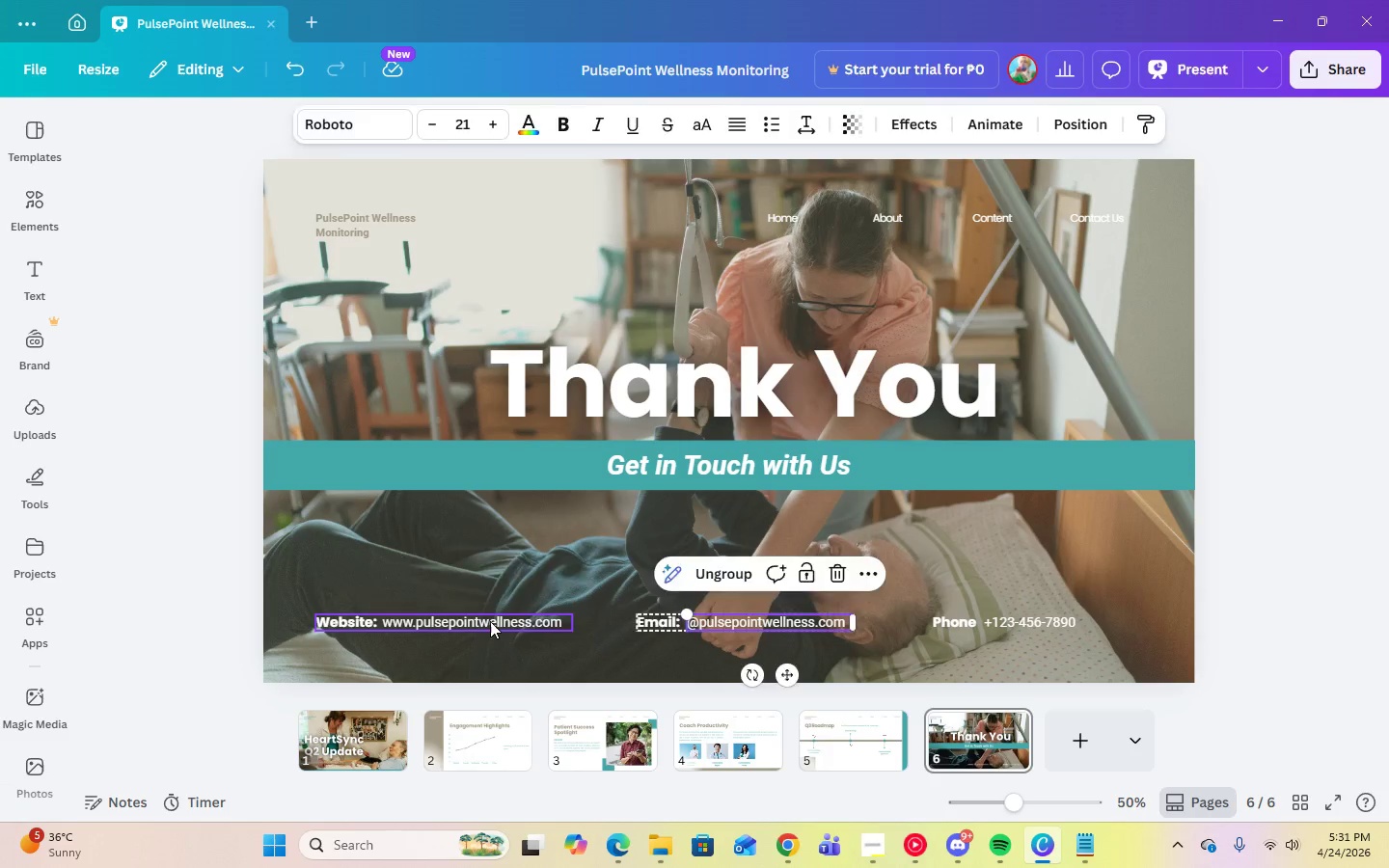 
double_click([490, 621])
 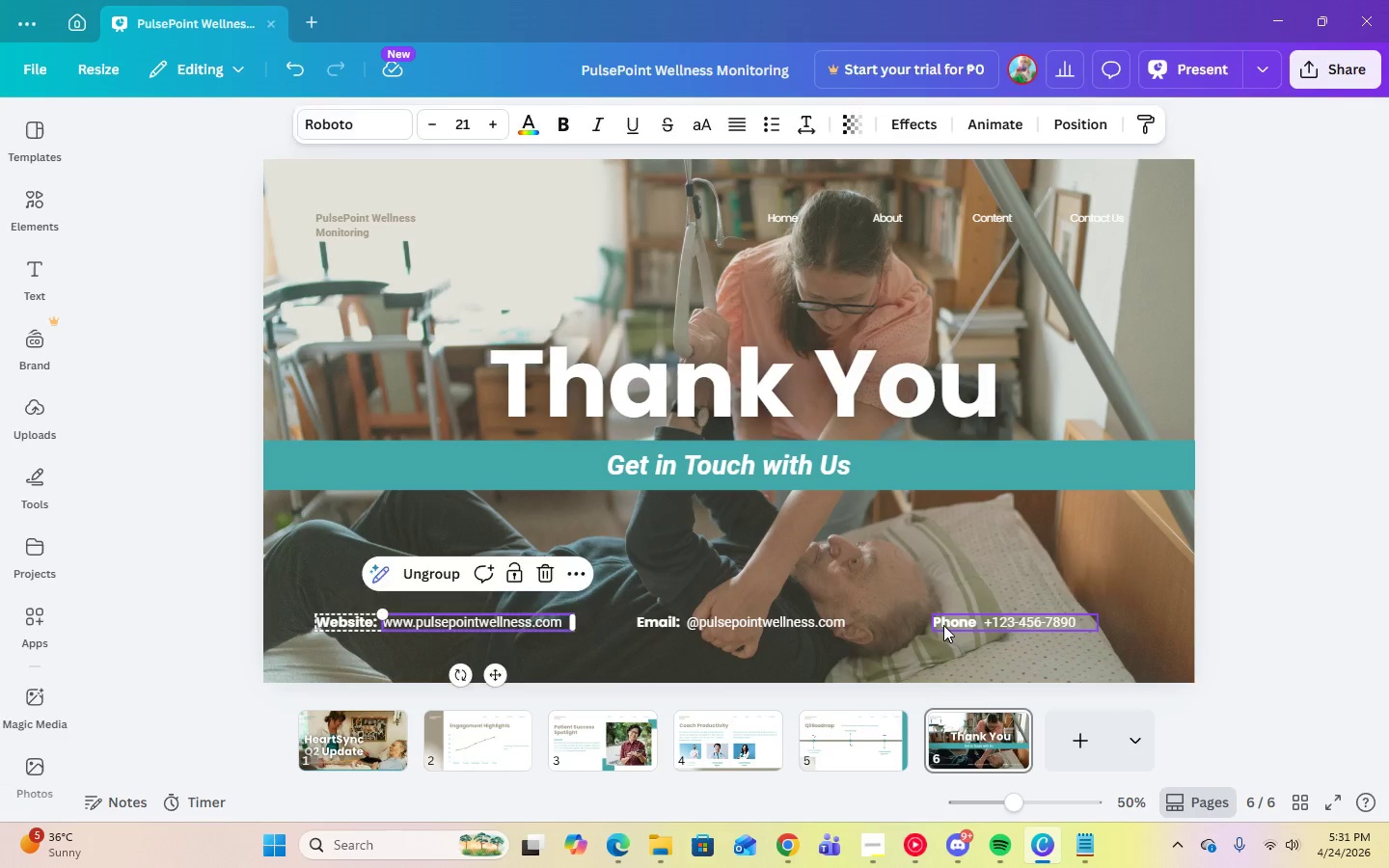 
double_click([943, 625])
 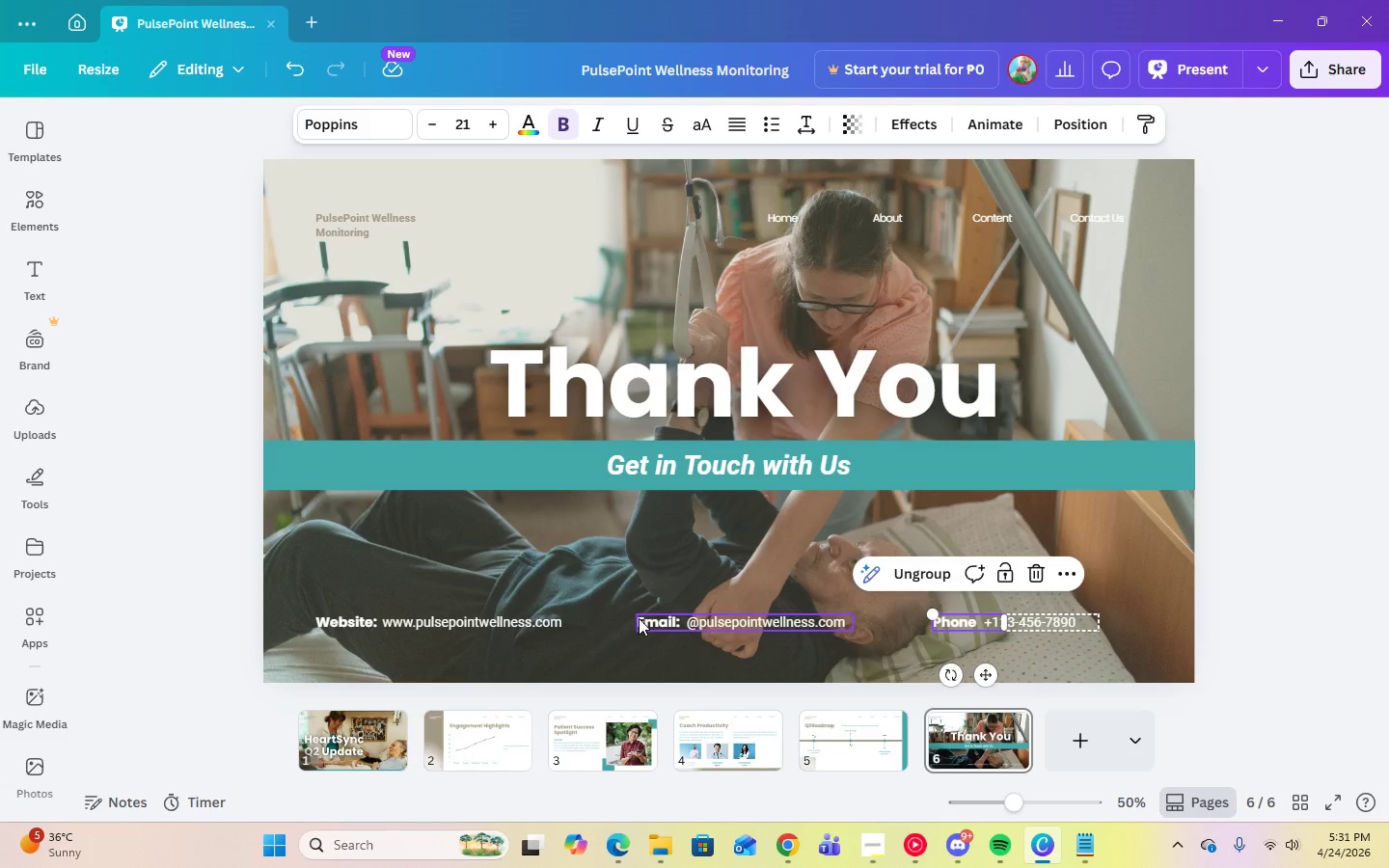 
double_click([657, 621])
 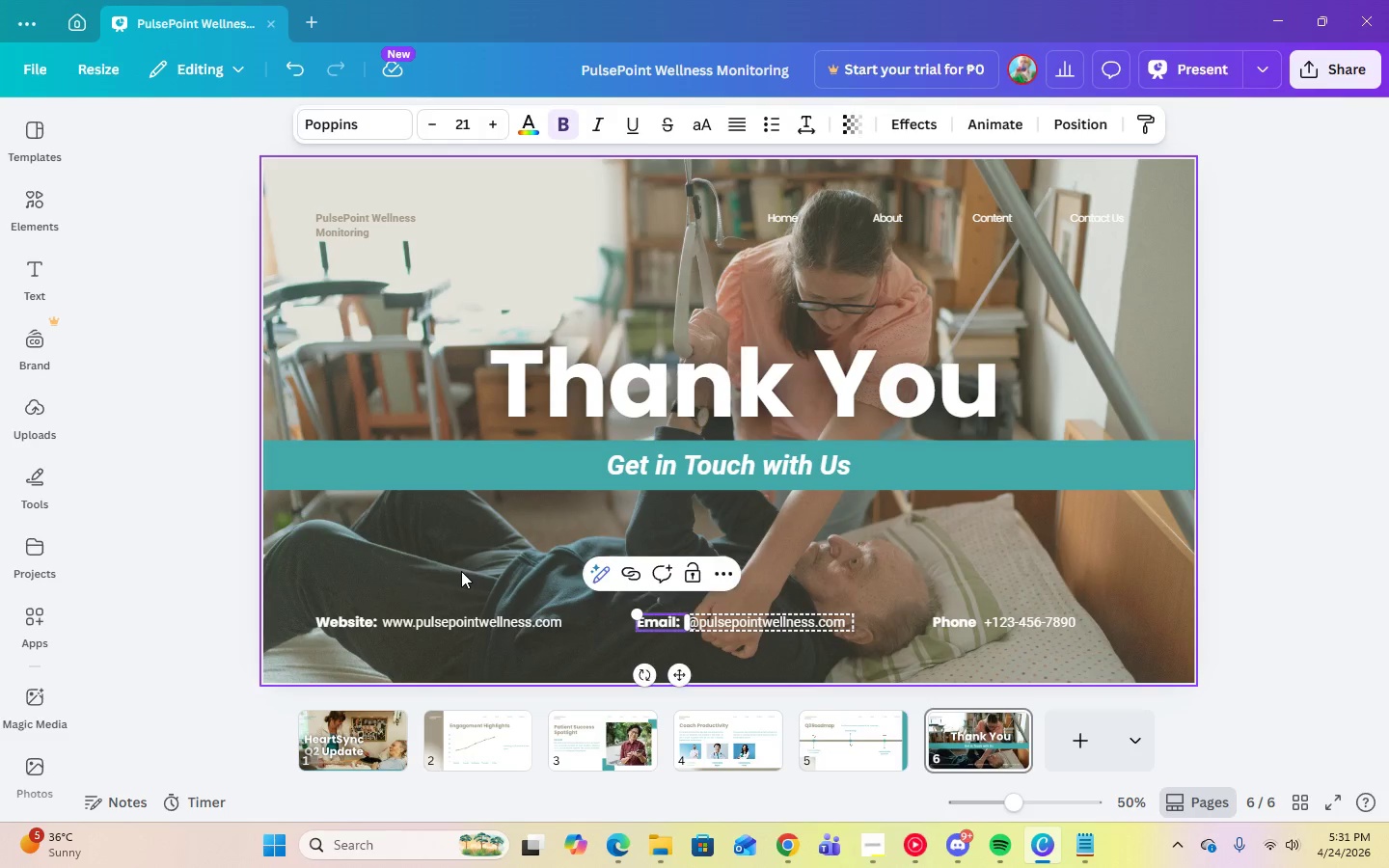 
double_click([339, 617])
 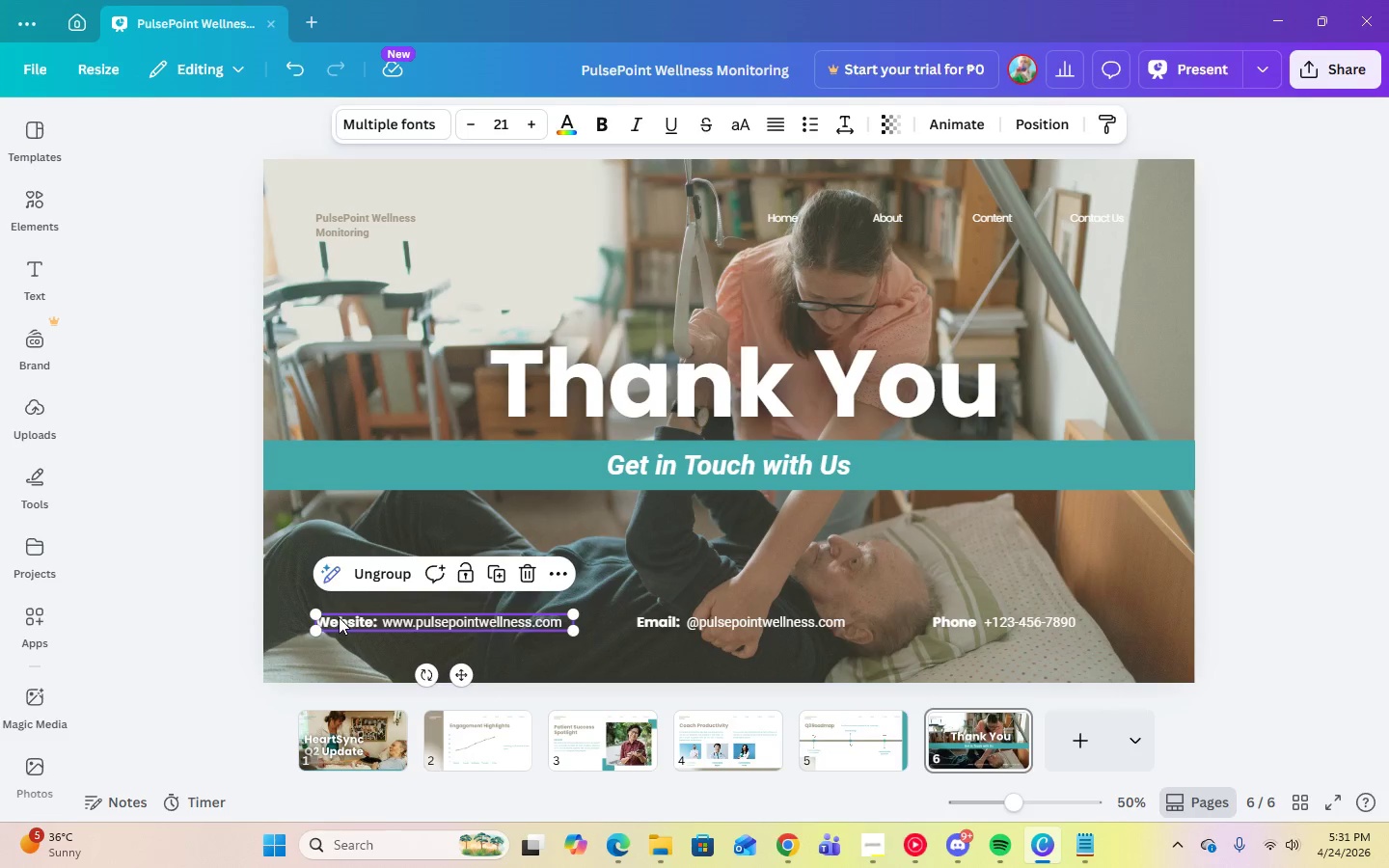 
triple_click([339, 617])
 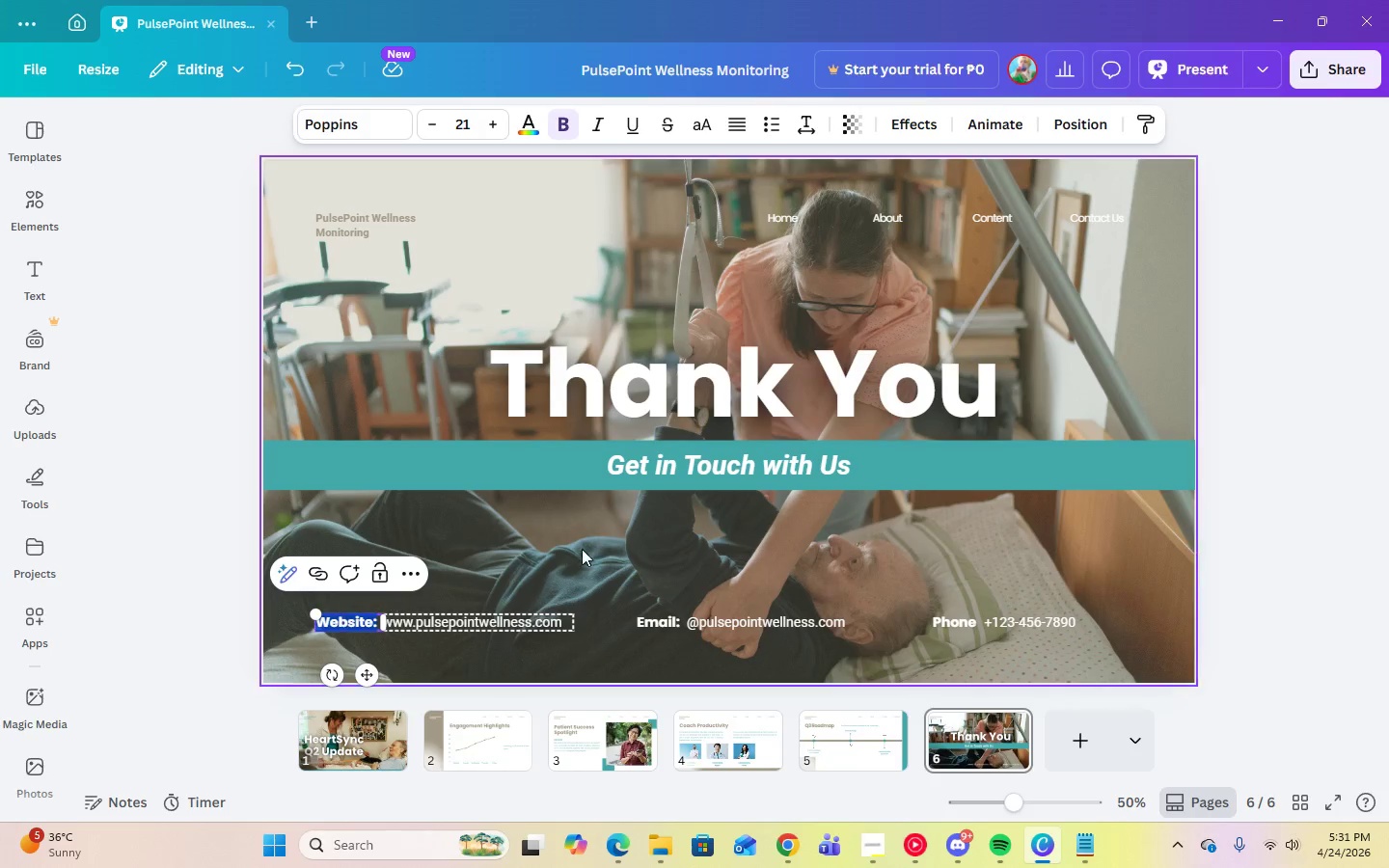 
left_click([722, 514])
 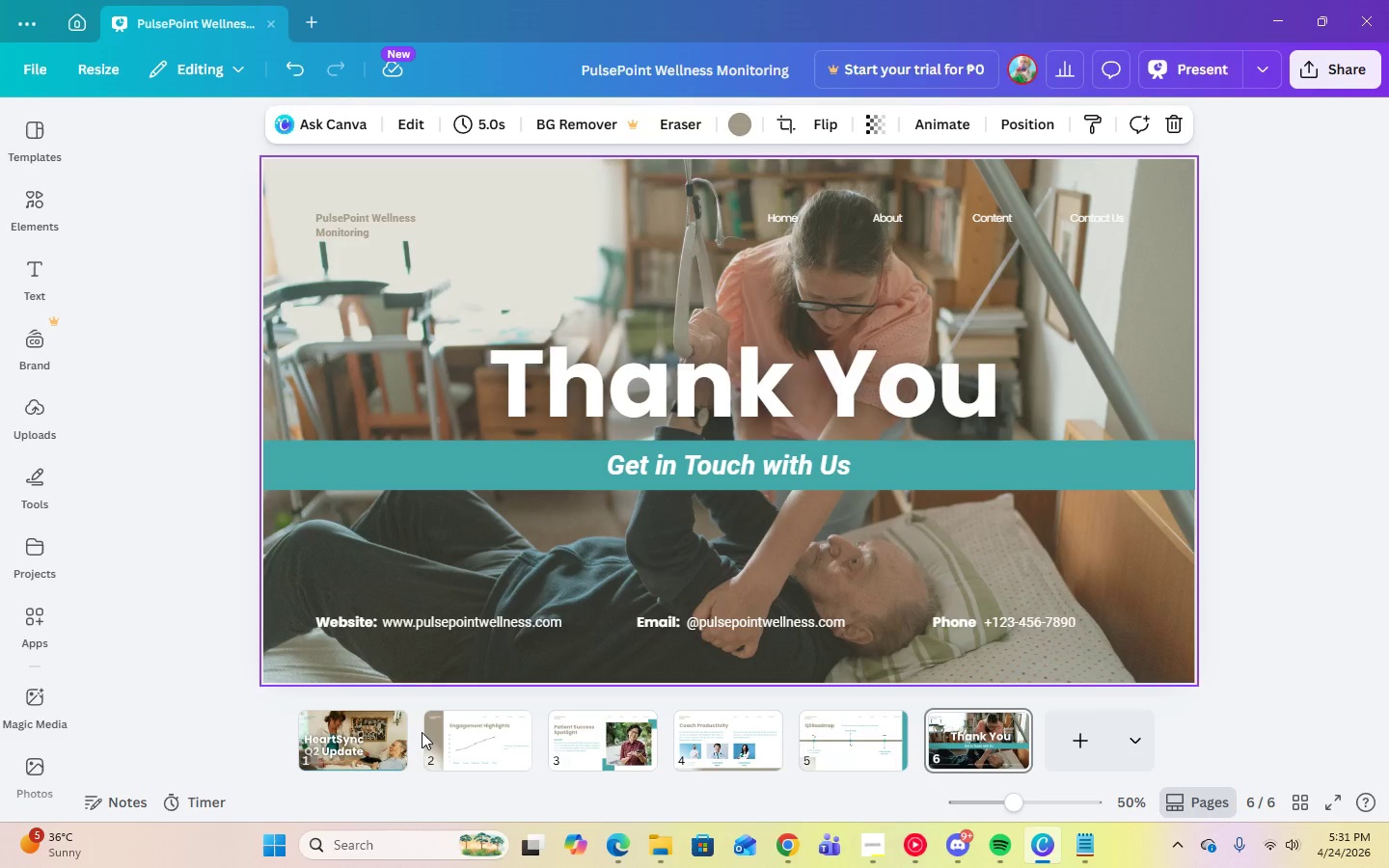 
left_click([492, 735])
 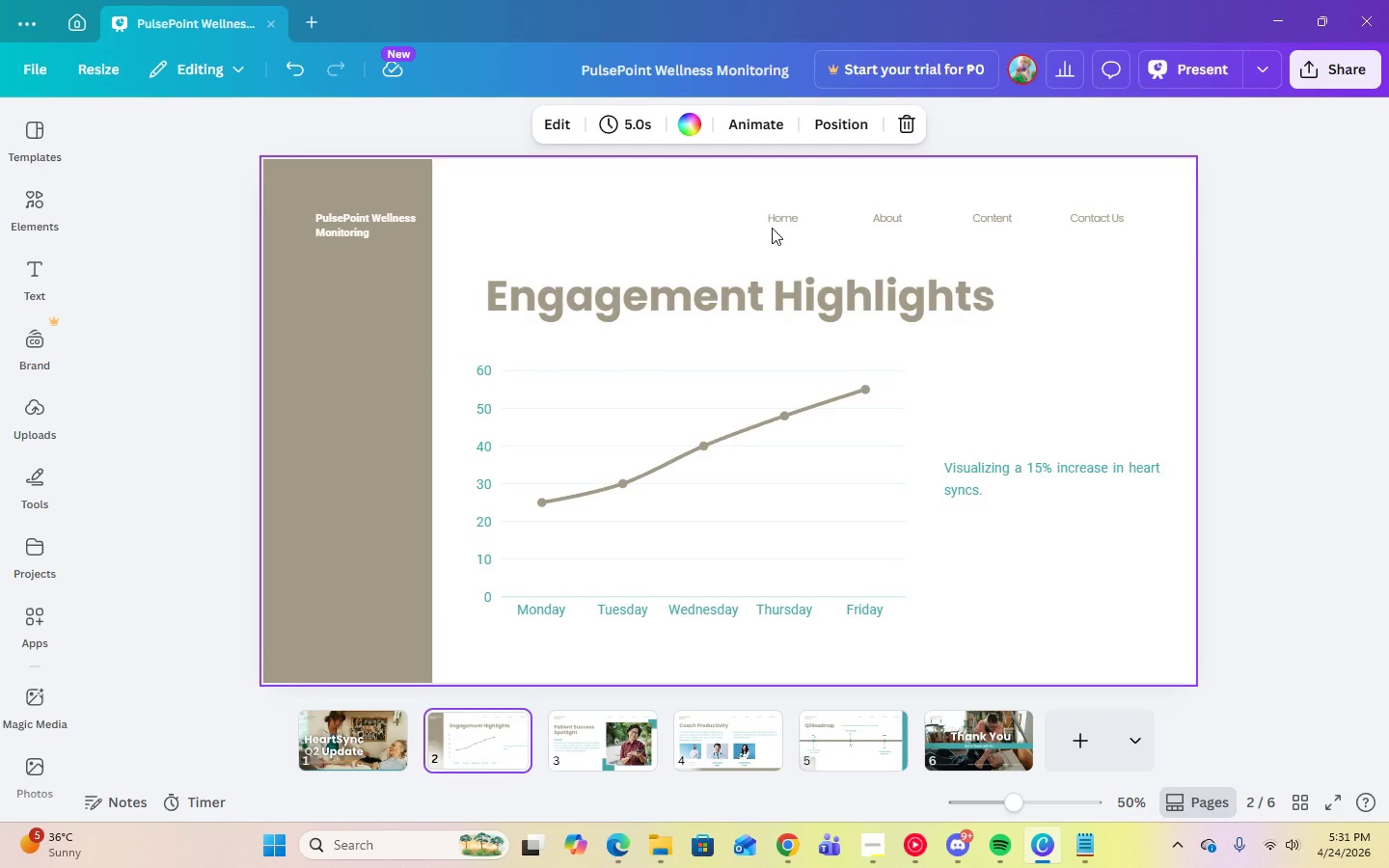 
left_click([774, 222])
 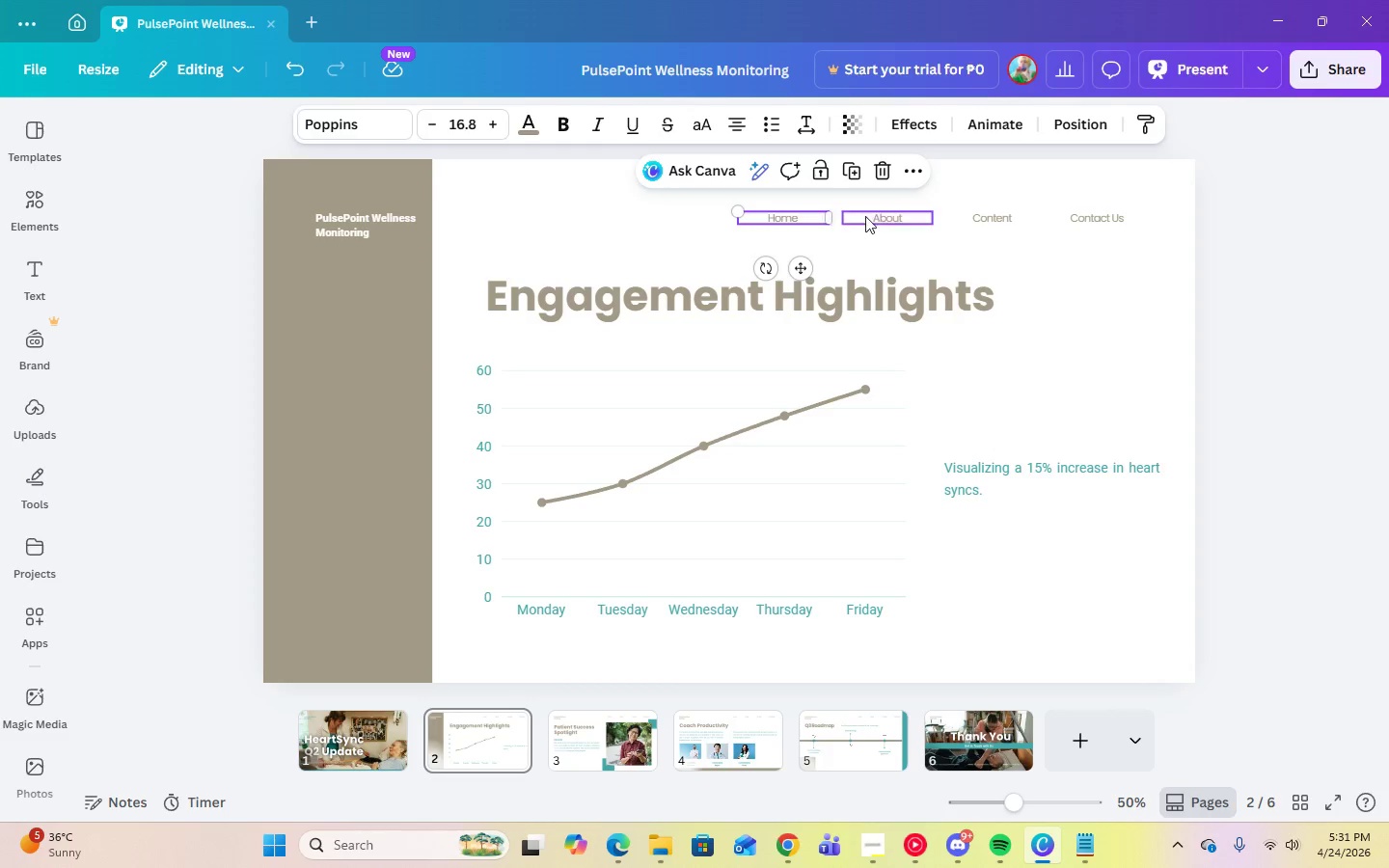 
left_click([866, 217])
 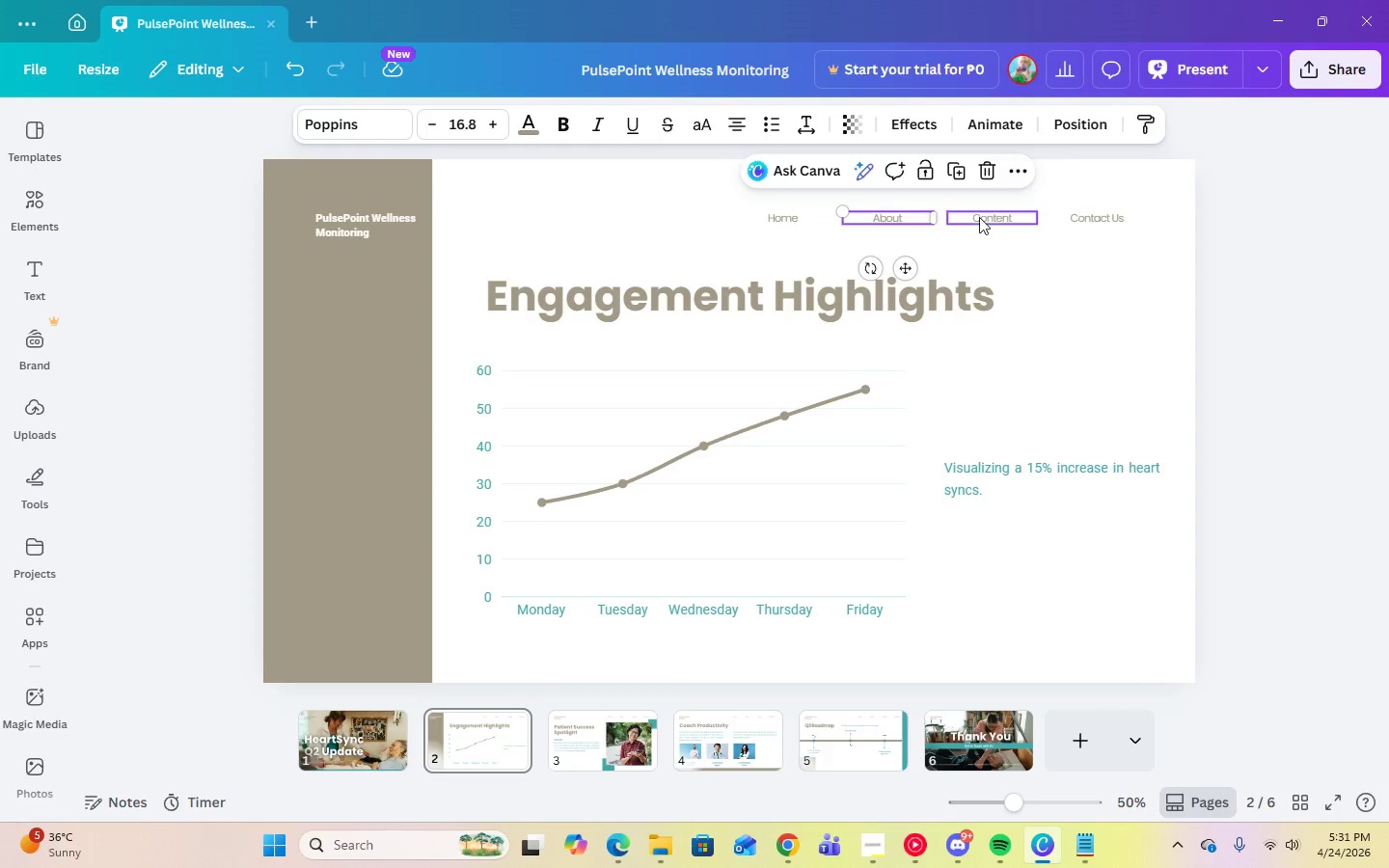 
left_click([986, 217])
 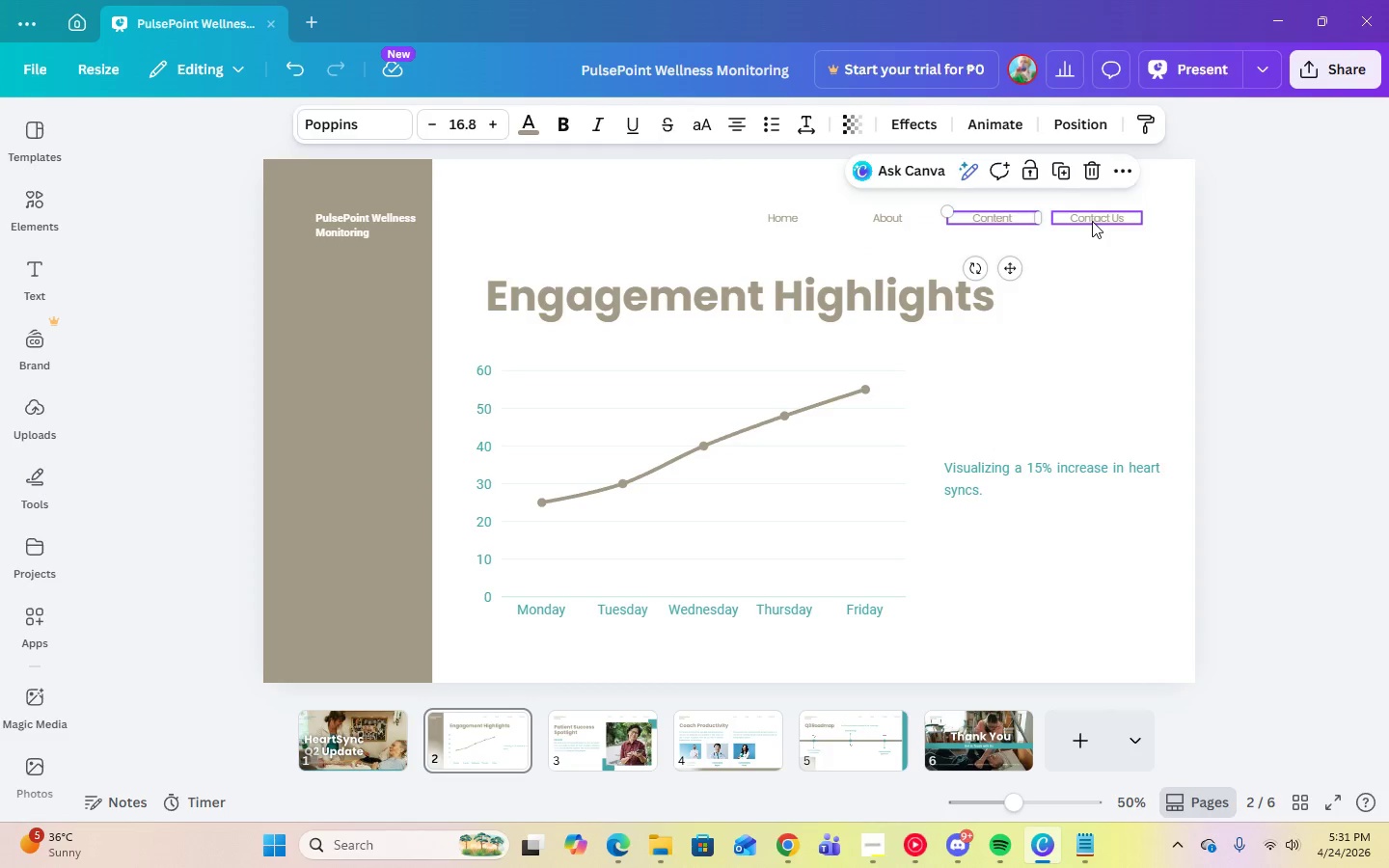 
left_click([1092, 221])
 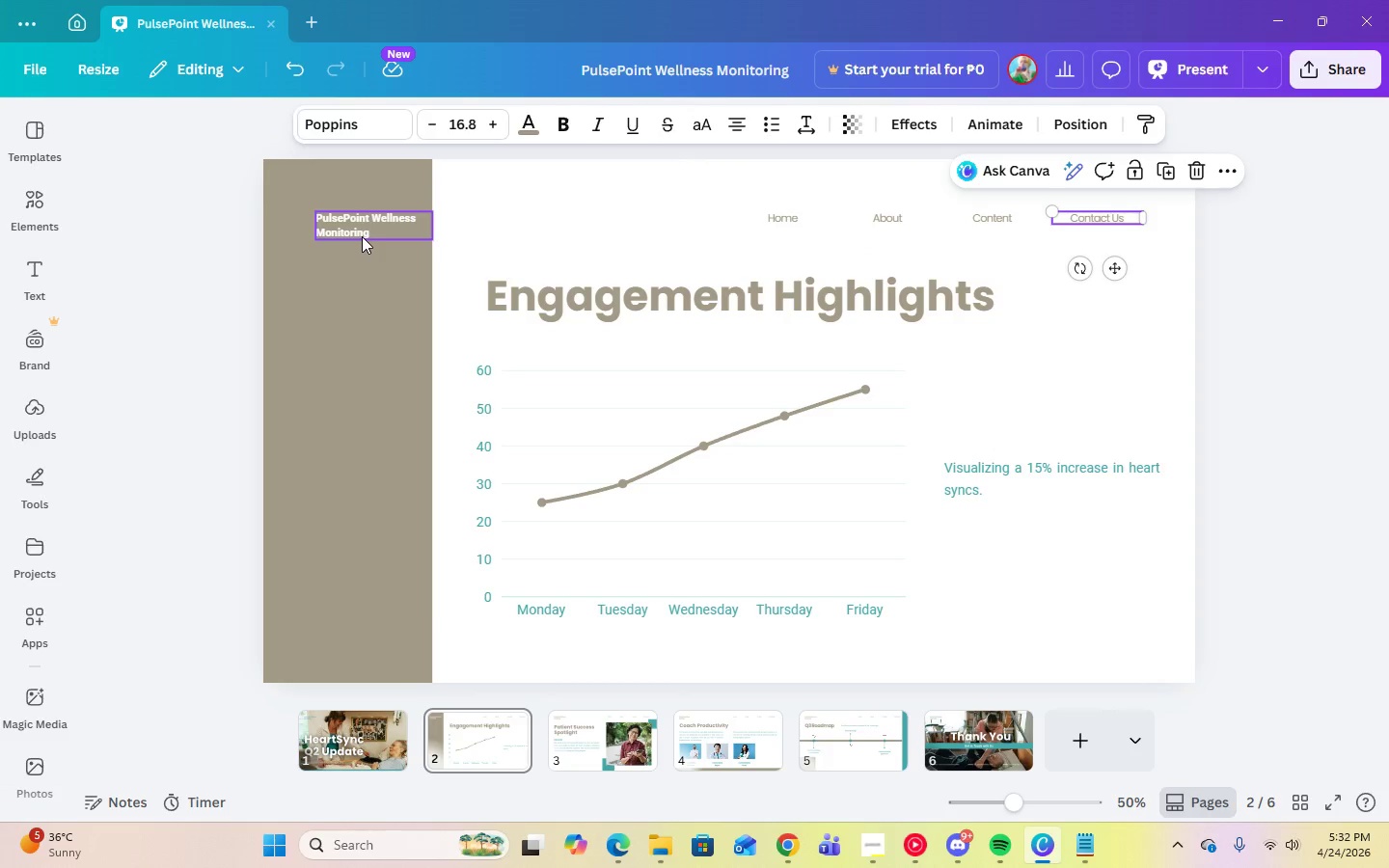 
left_click([362, 236])
 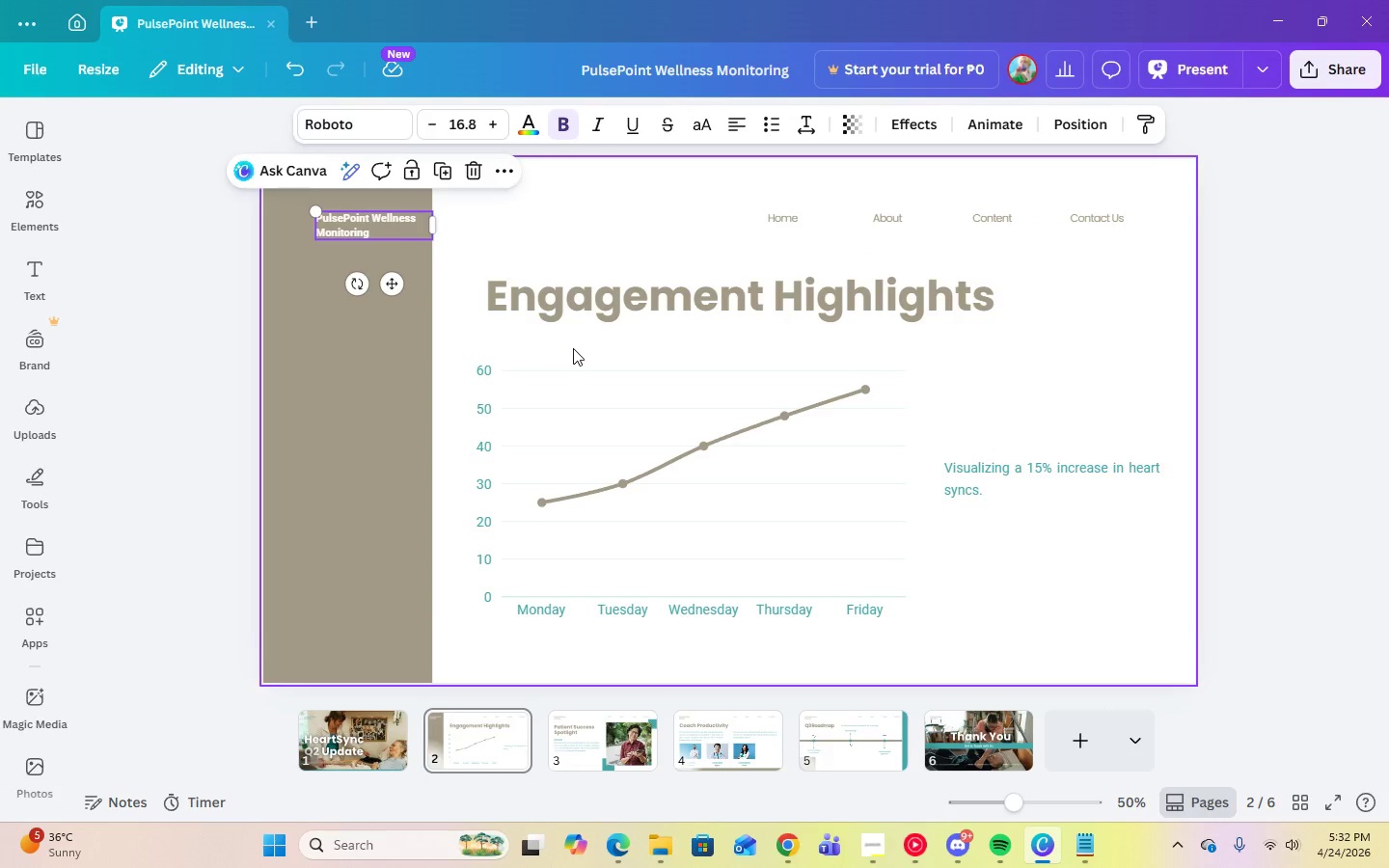 
left_click([596, 302])
 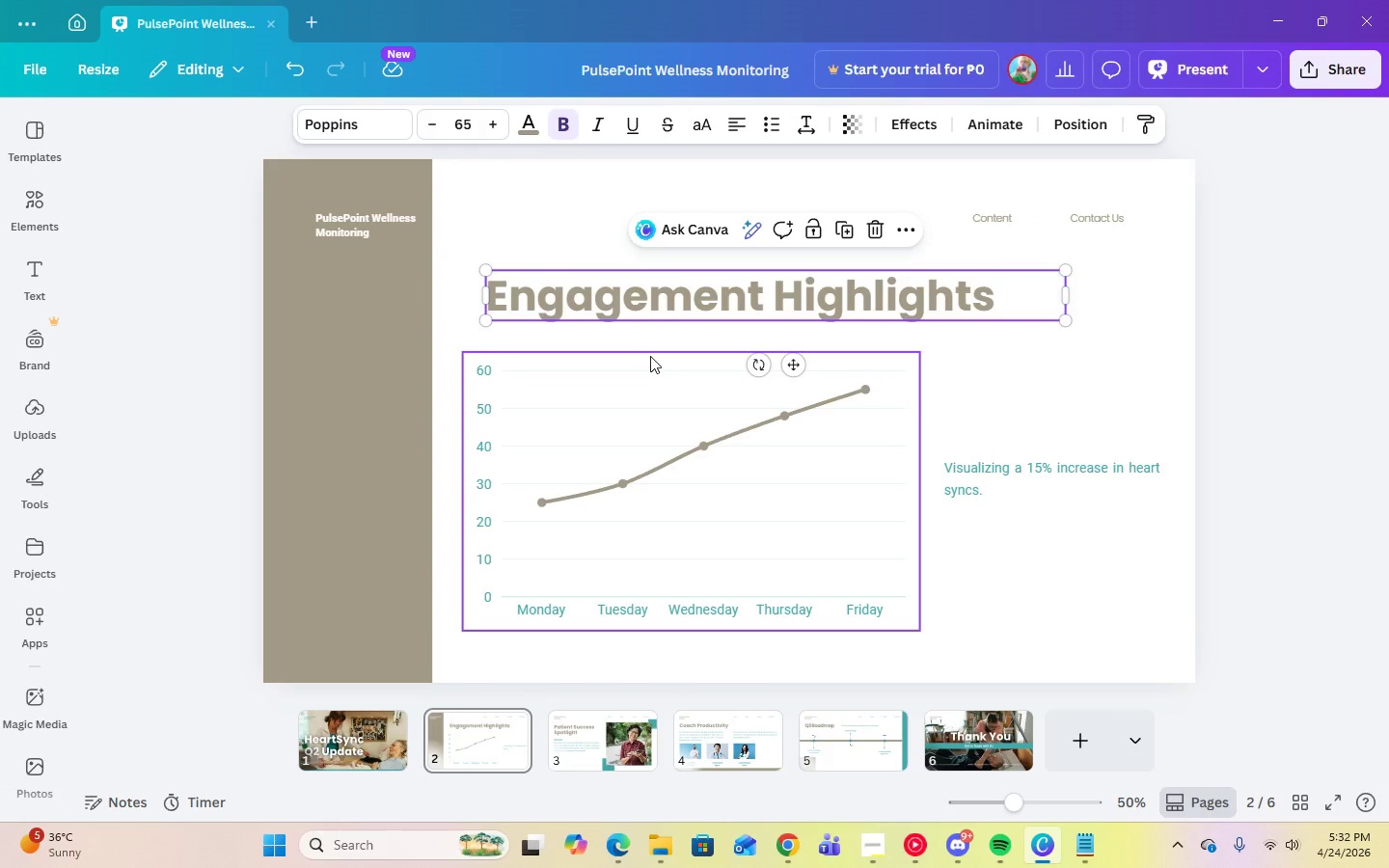 
left_click([650, 356])
 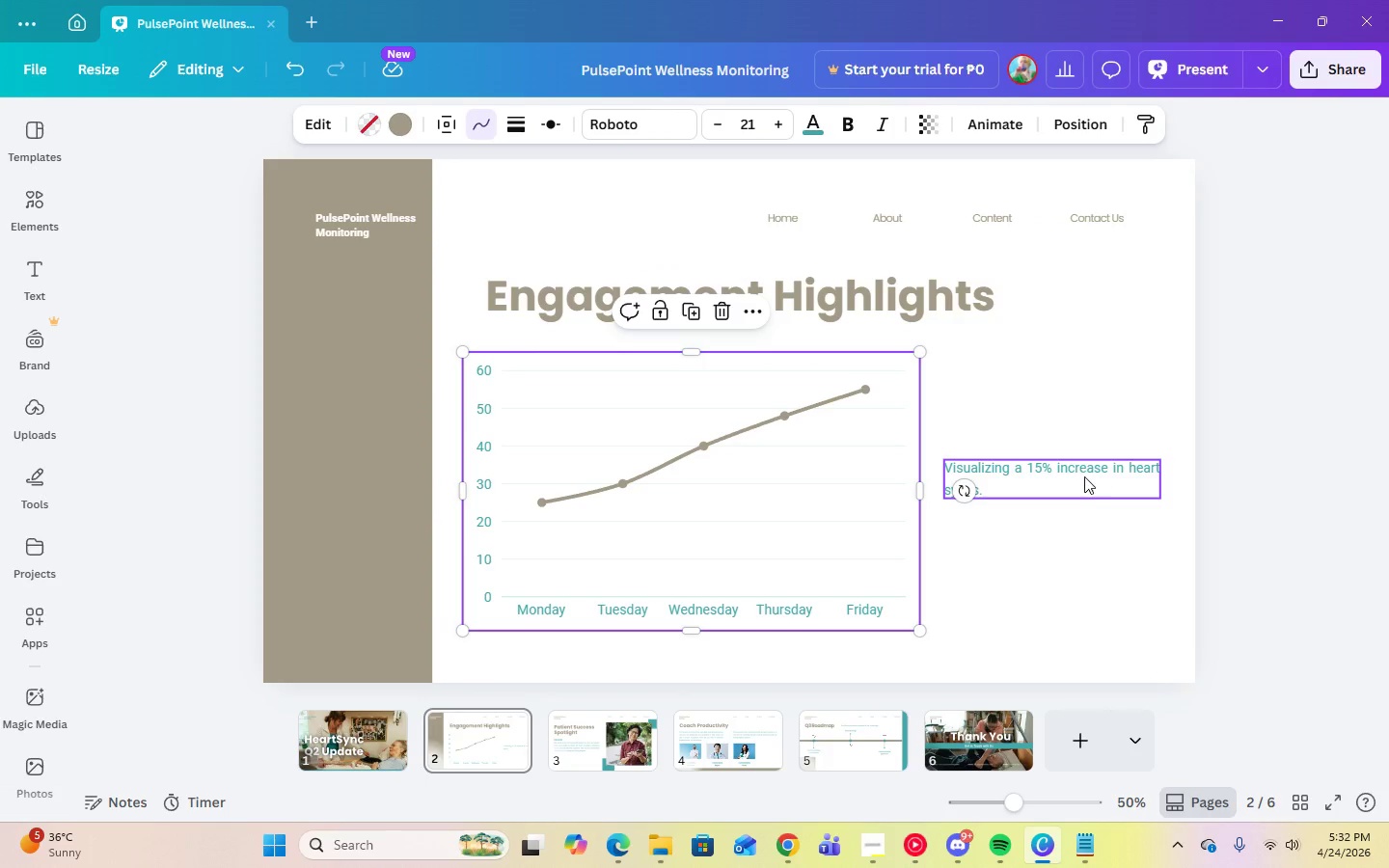 
left_click([1084, 476])
 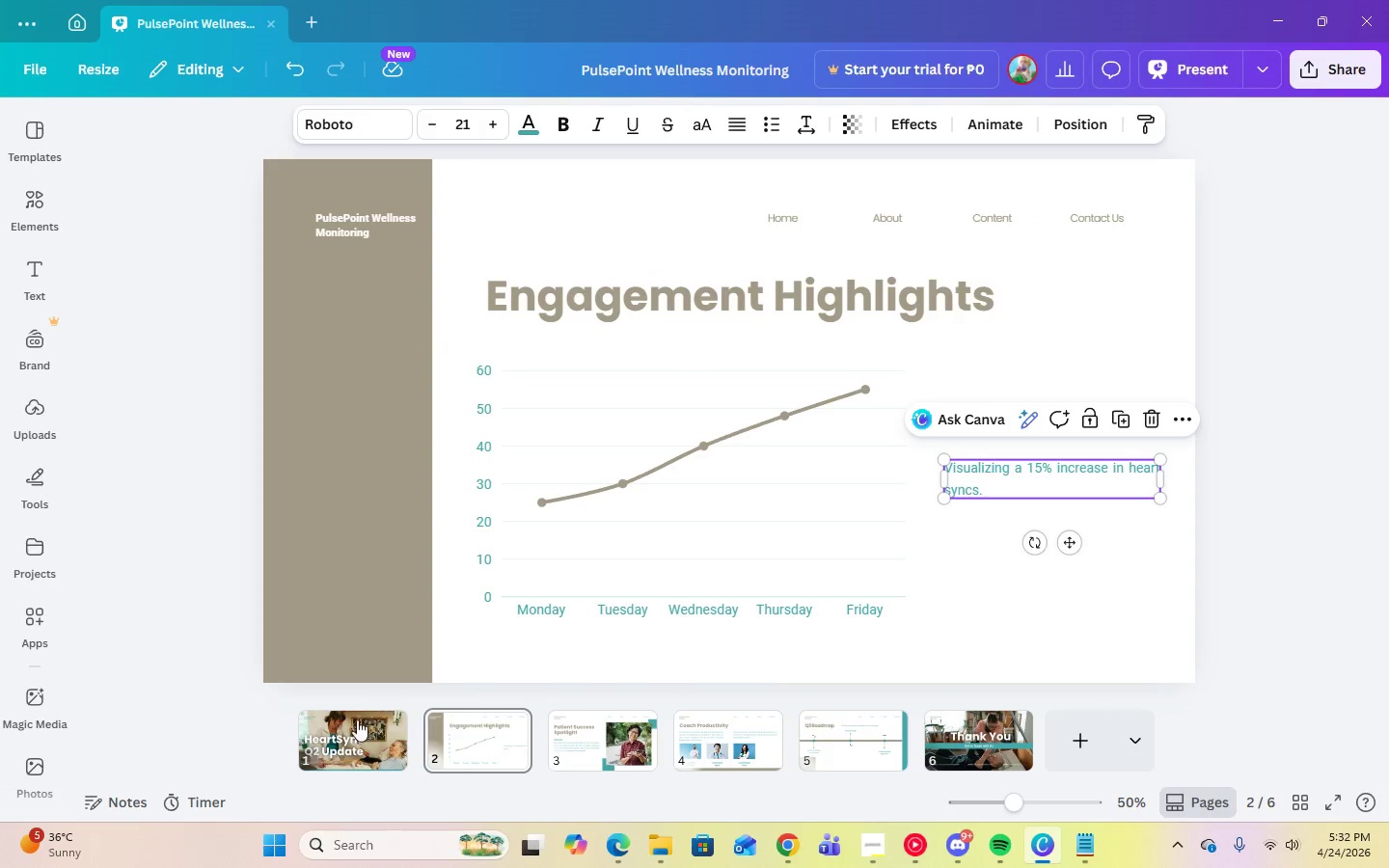 
left_click([348, 732])
 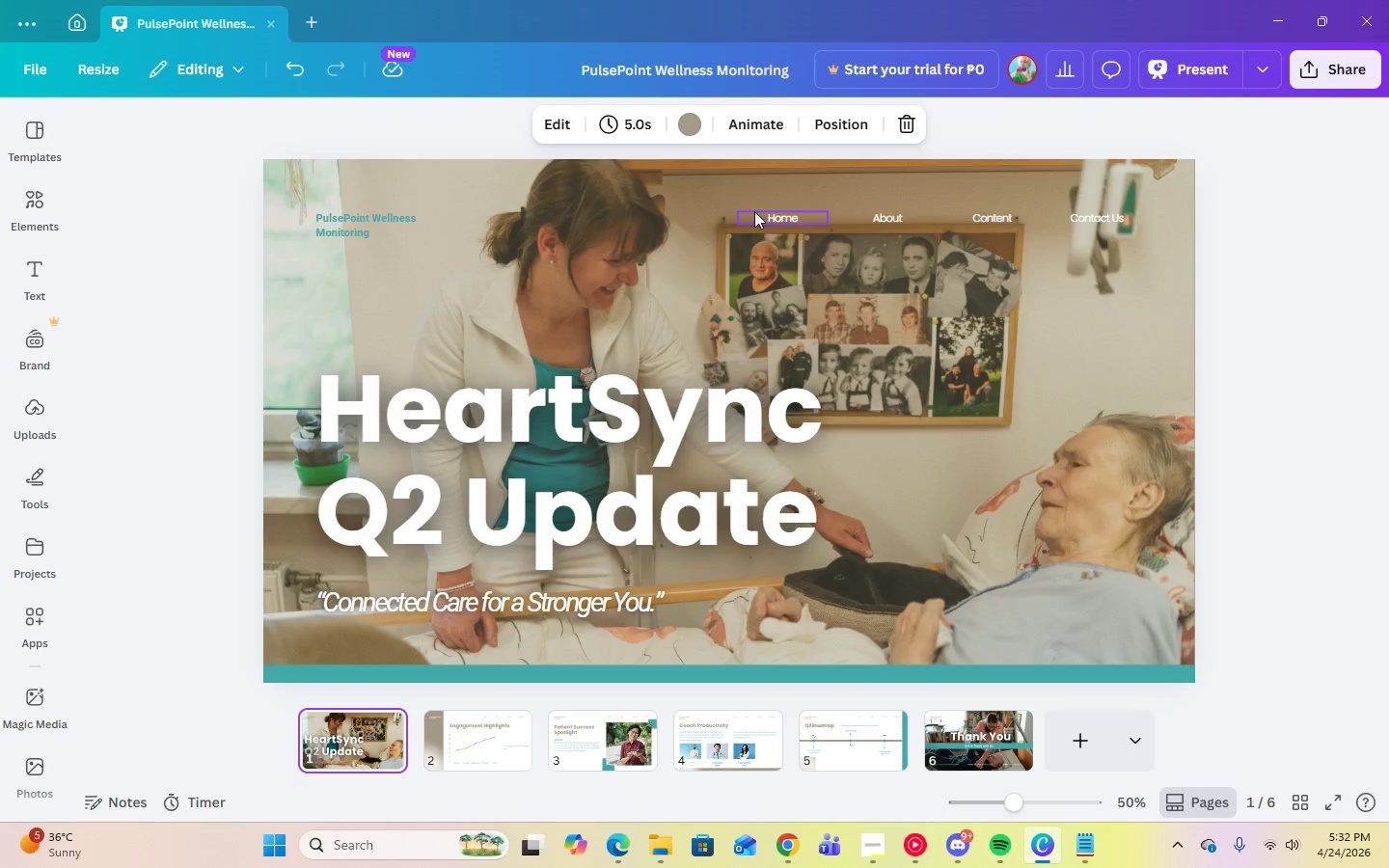 
left_click([758, 216])
 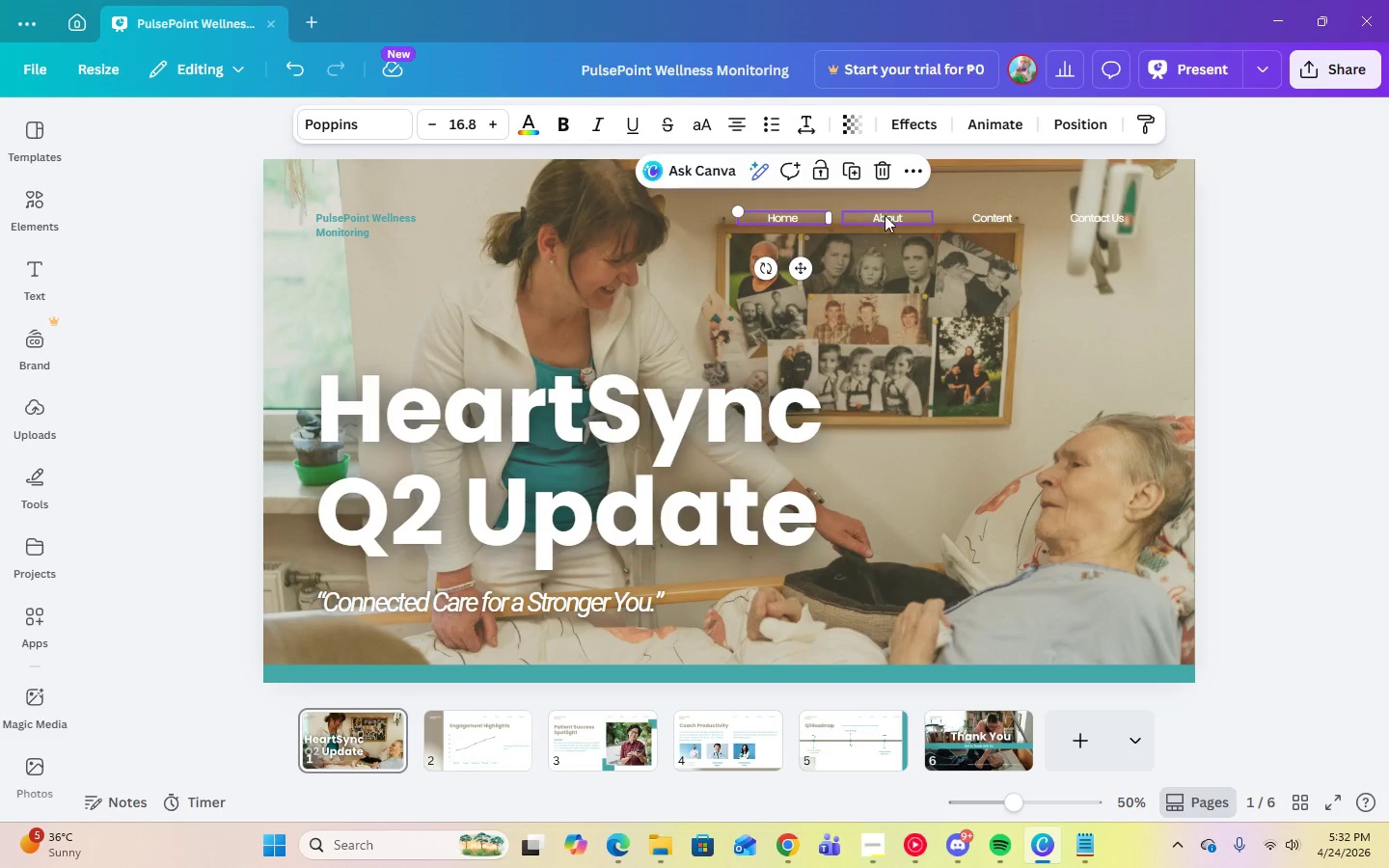 
left_click([886, 214])
 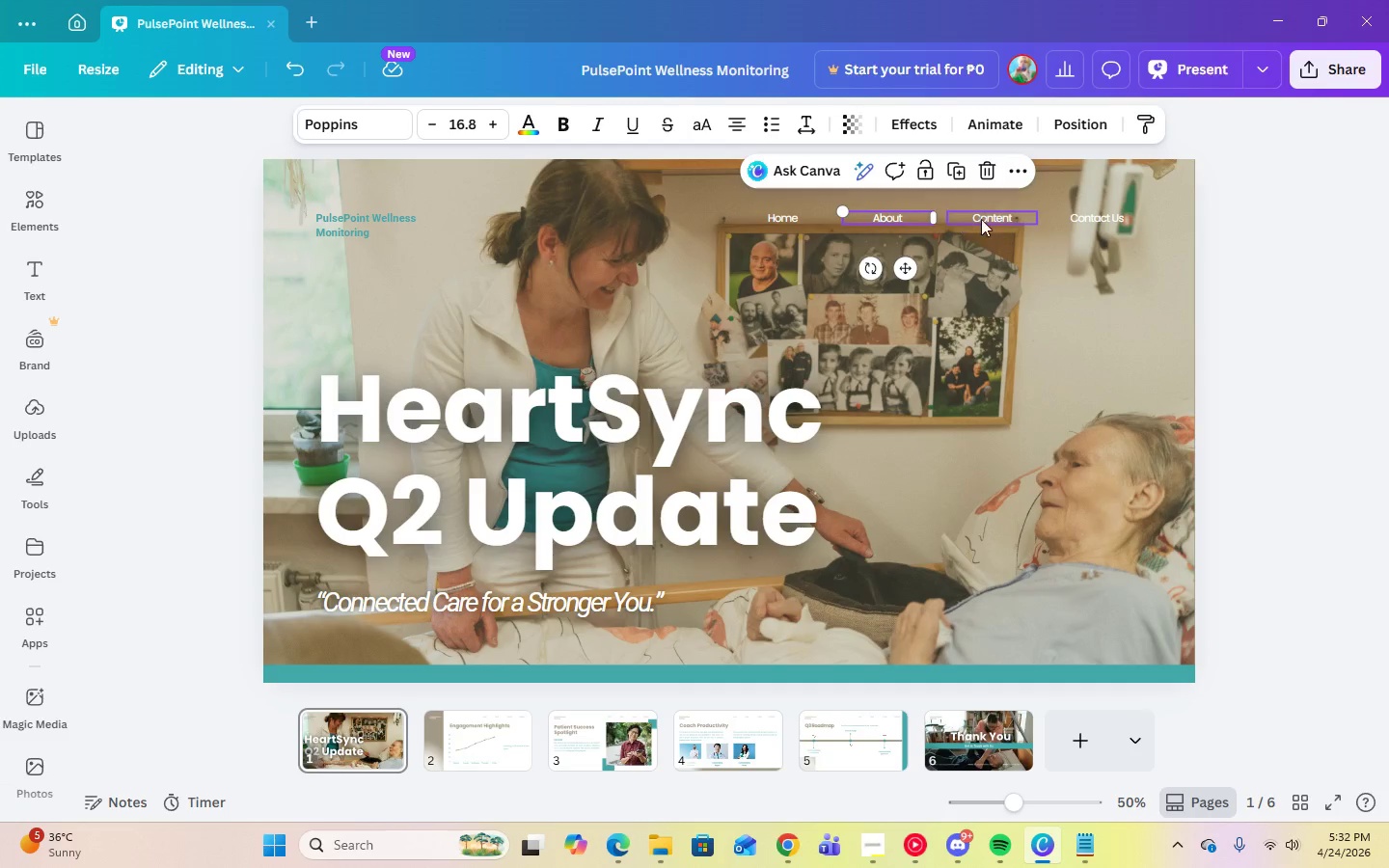 
left_click([983, 220])
 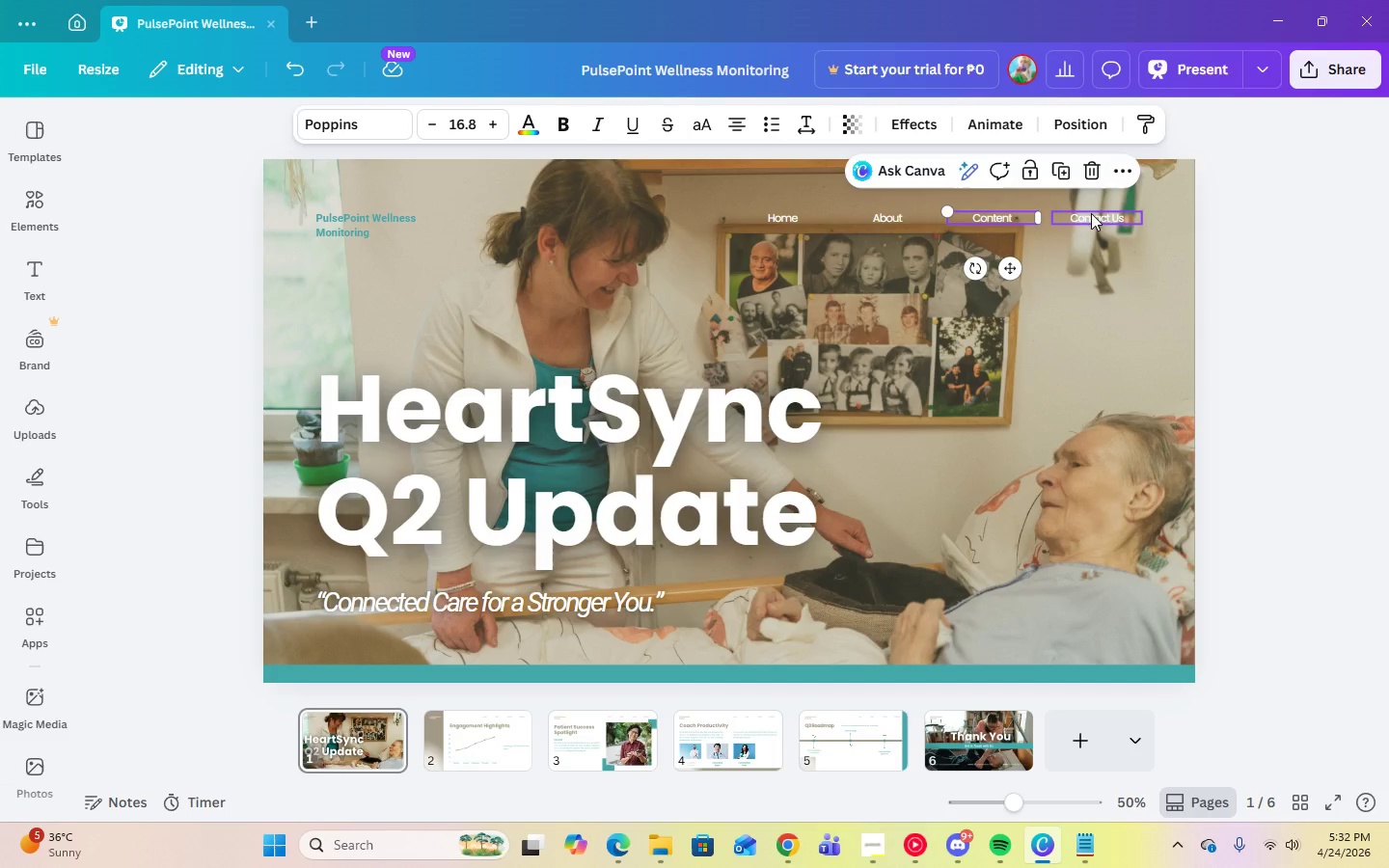 
left_click([1100, 213])
 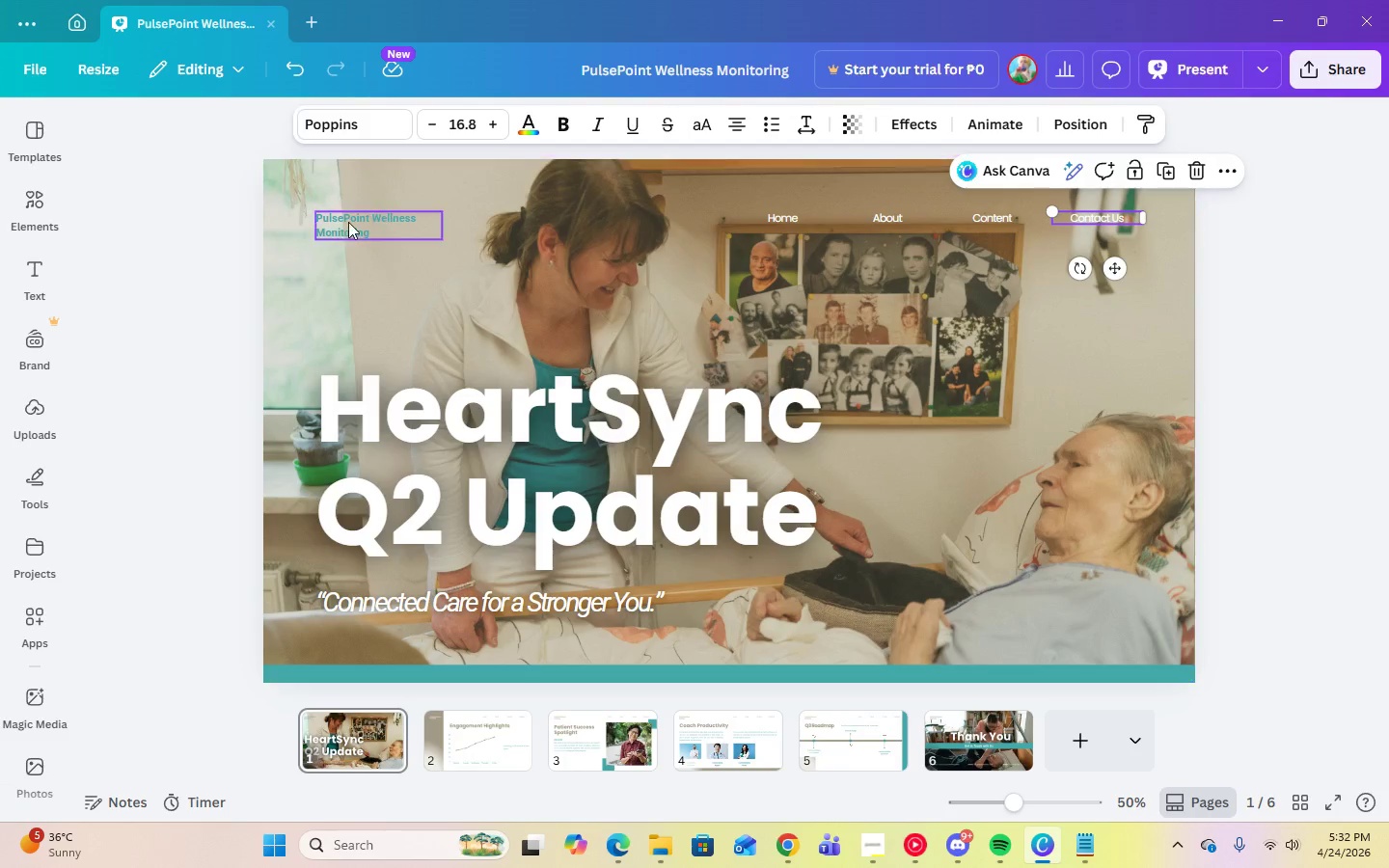 
left_click([348, 224])
 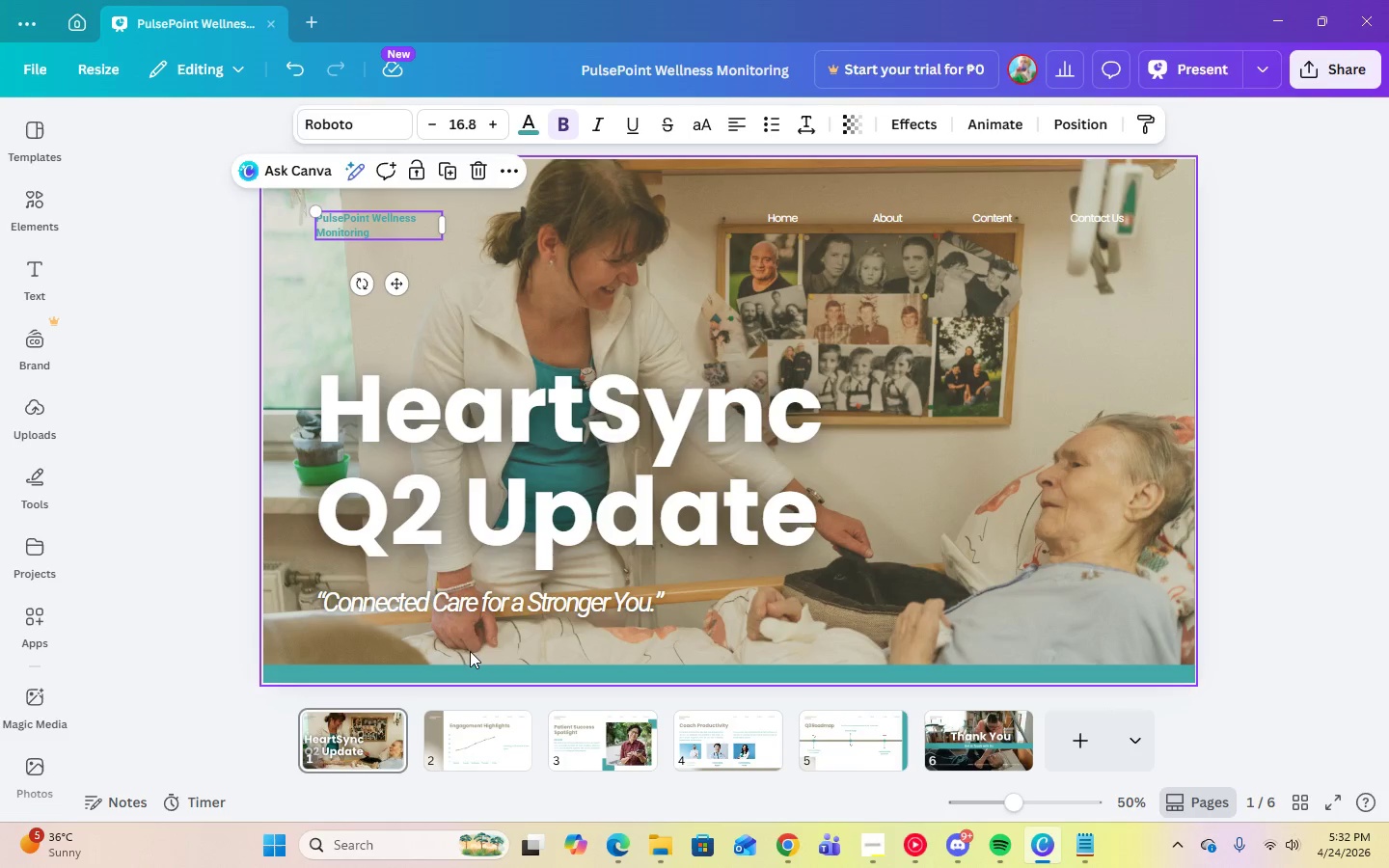 
left_click([465, 610])
 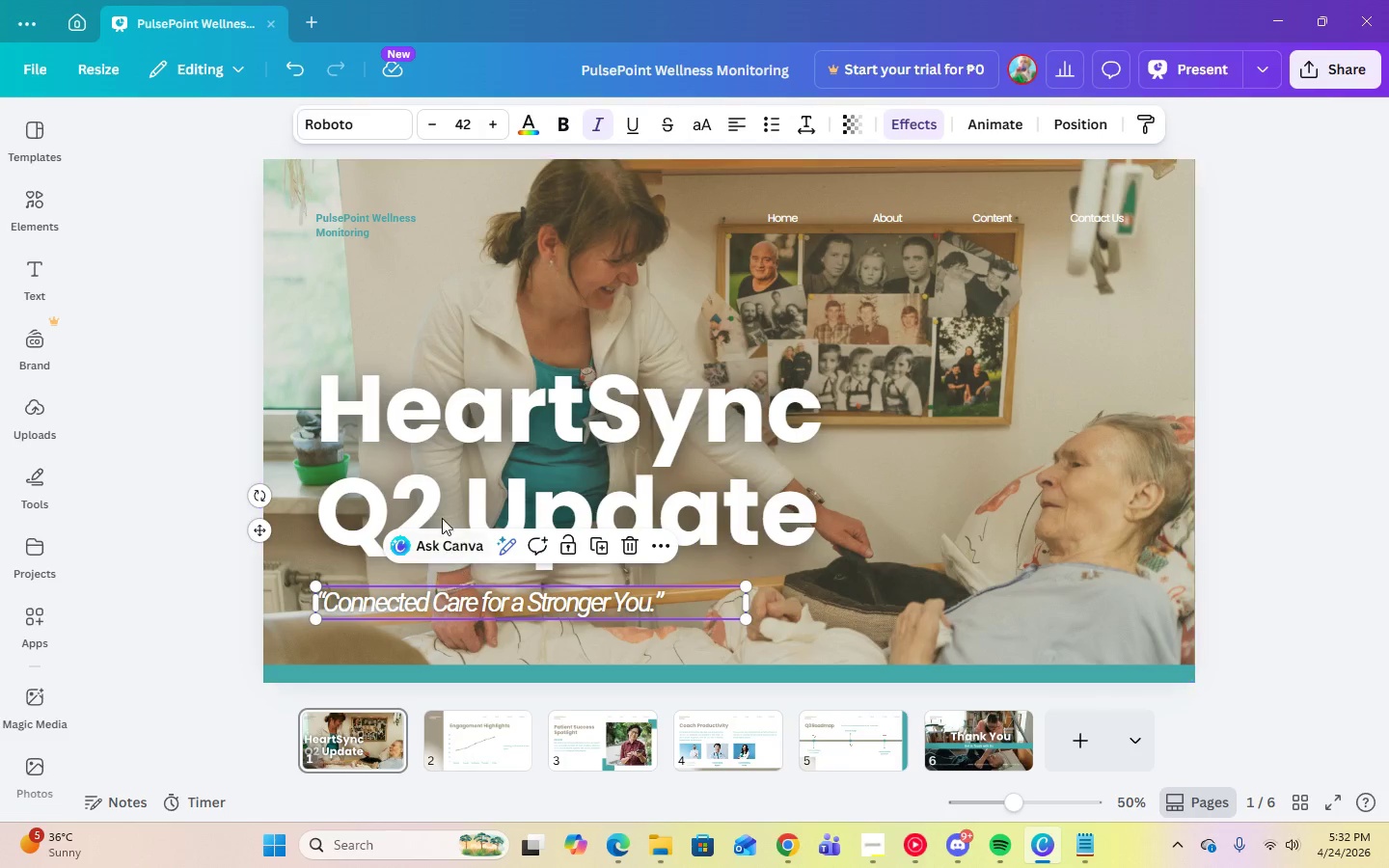 
left_click([431, 498])
 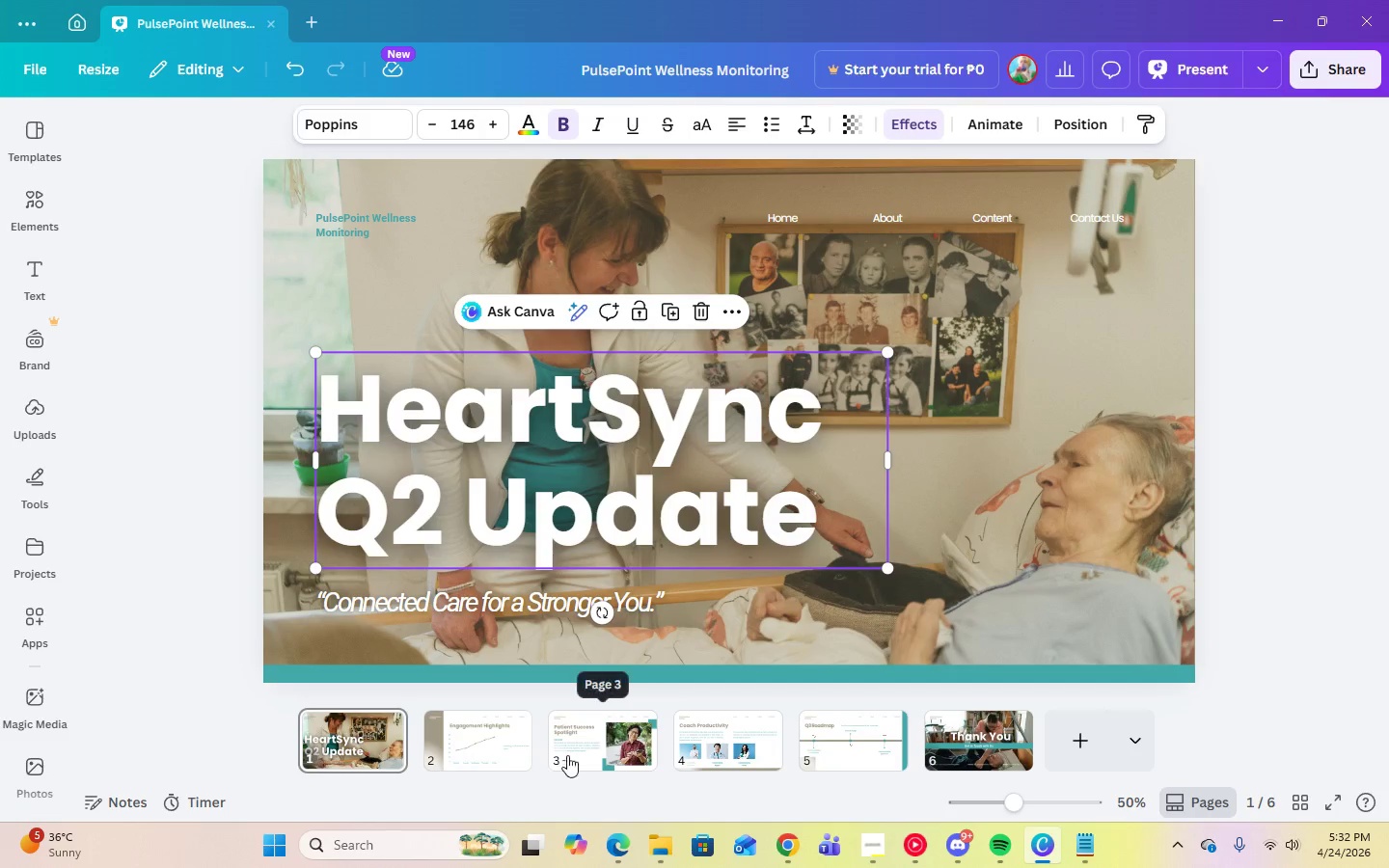 
left_click([589, 753])
 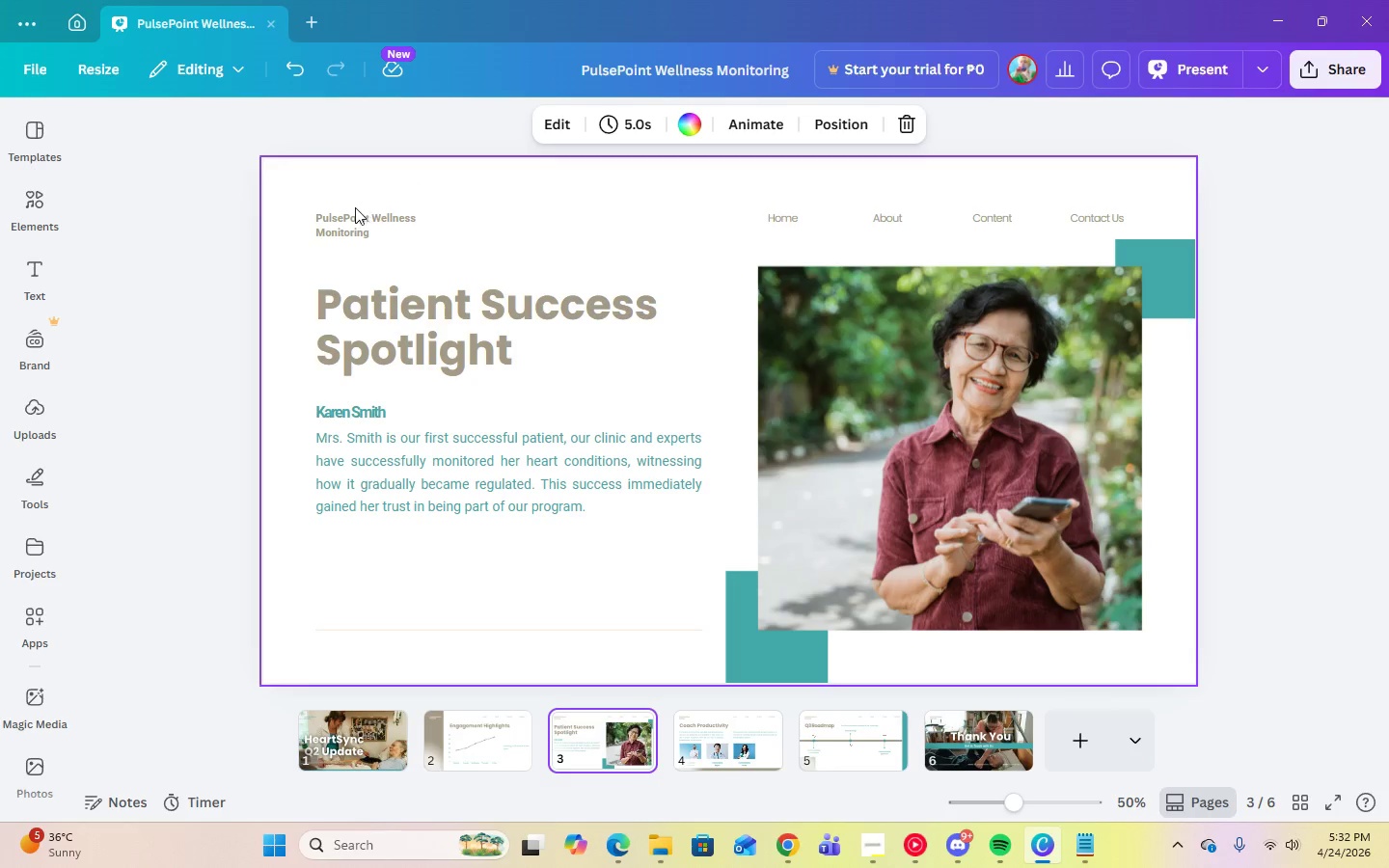 
left_click([353, 218])
 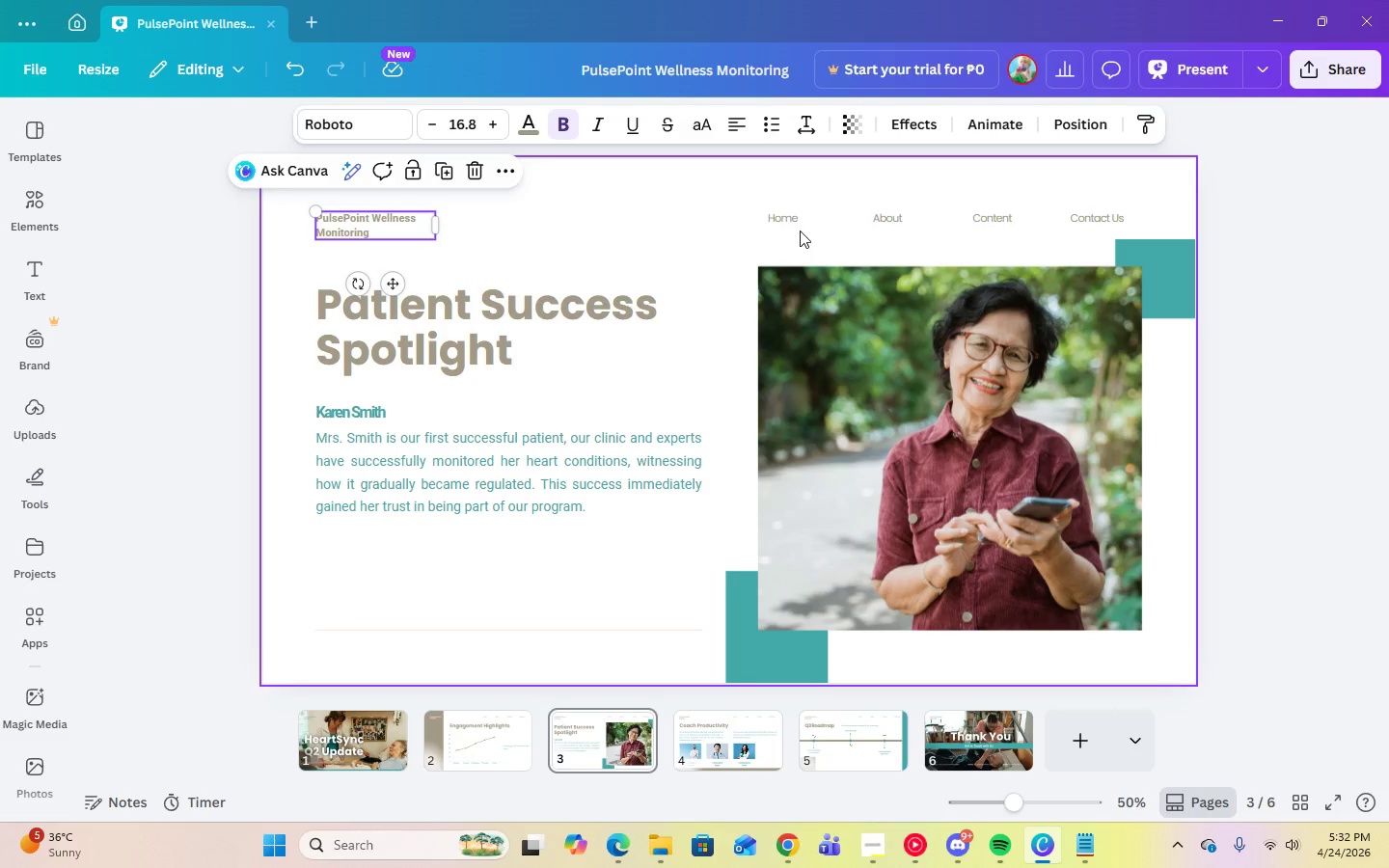 
left_click([789, 217])
 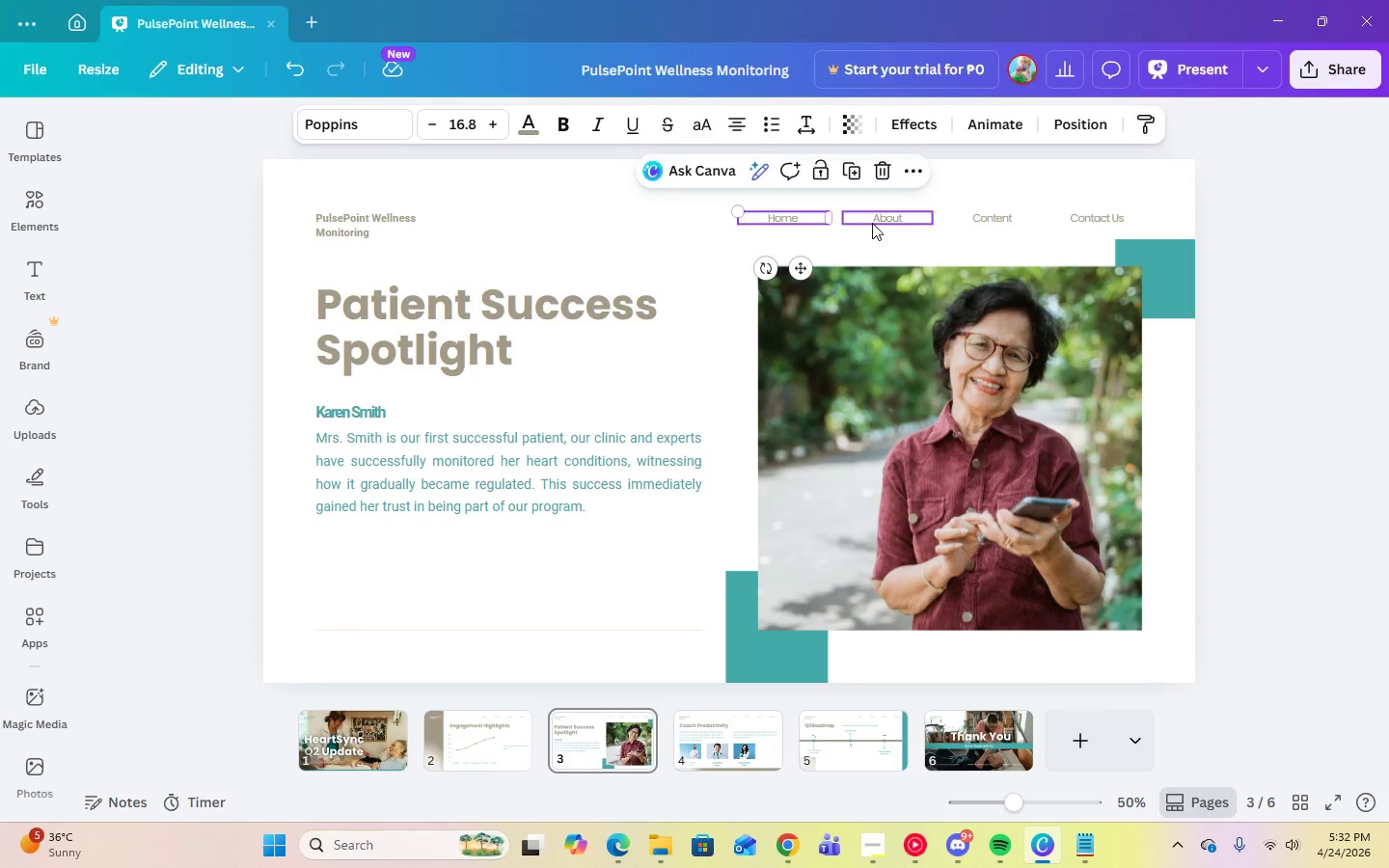 
left_click([872, 223])
 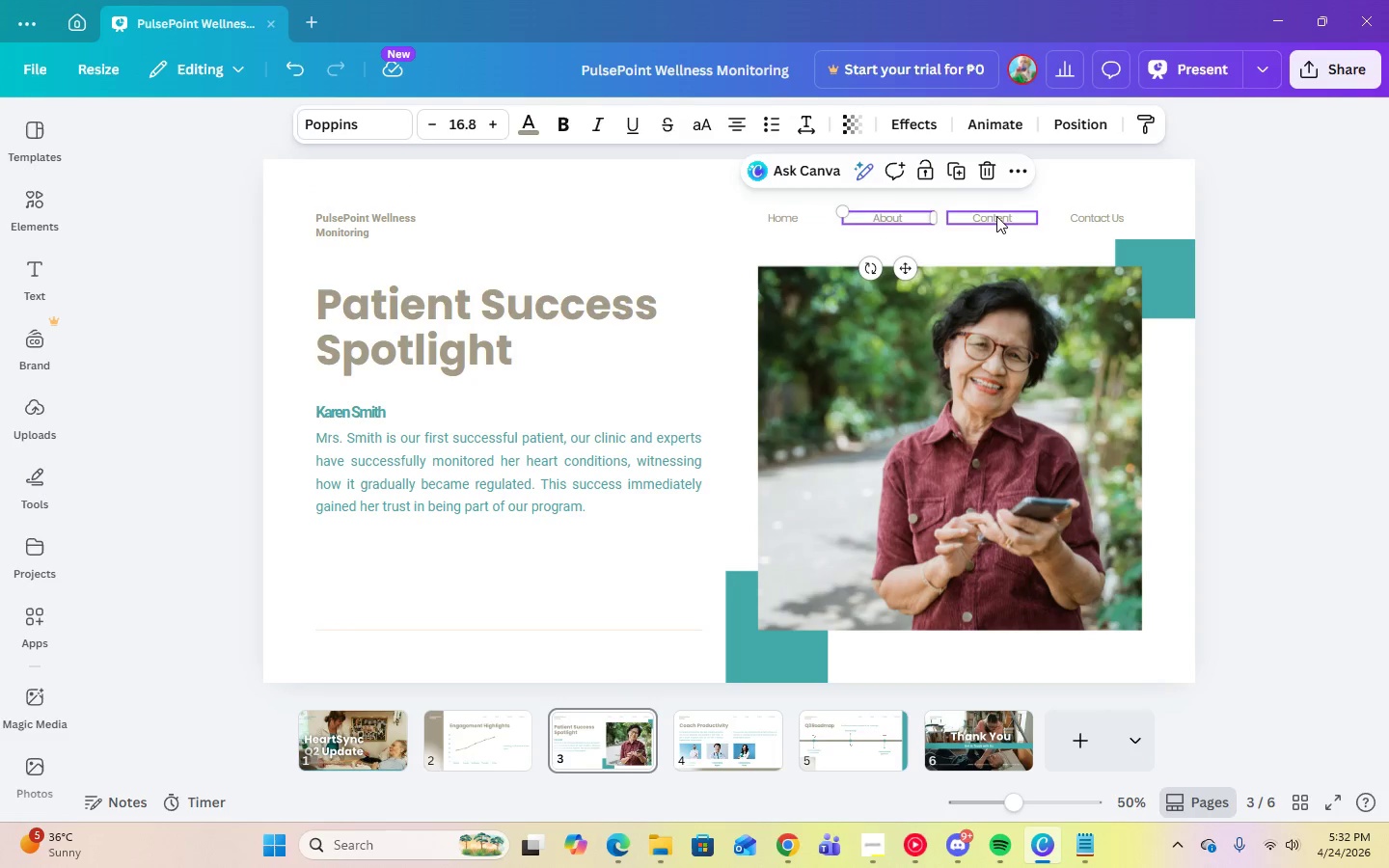 
left_click([996, 216])
 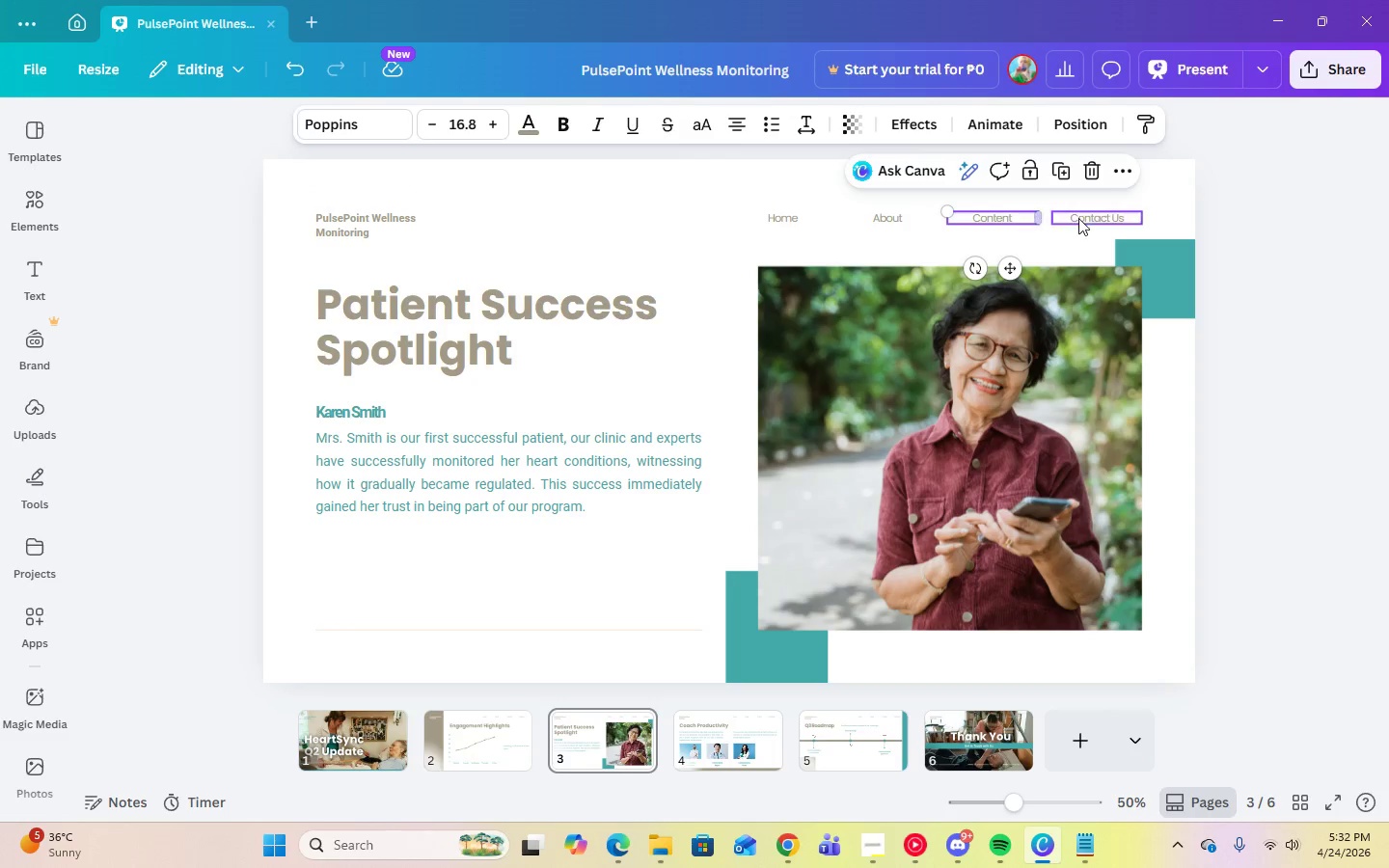 
left_click([1080, 218])
 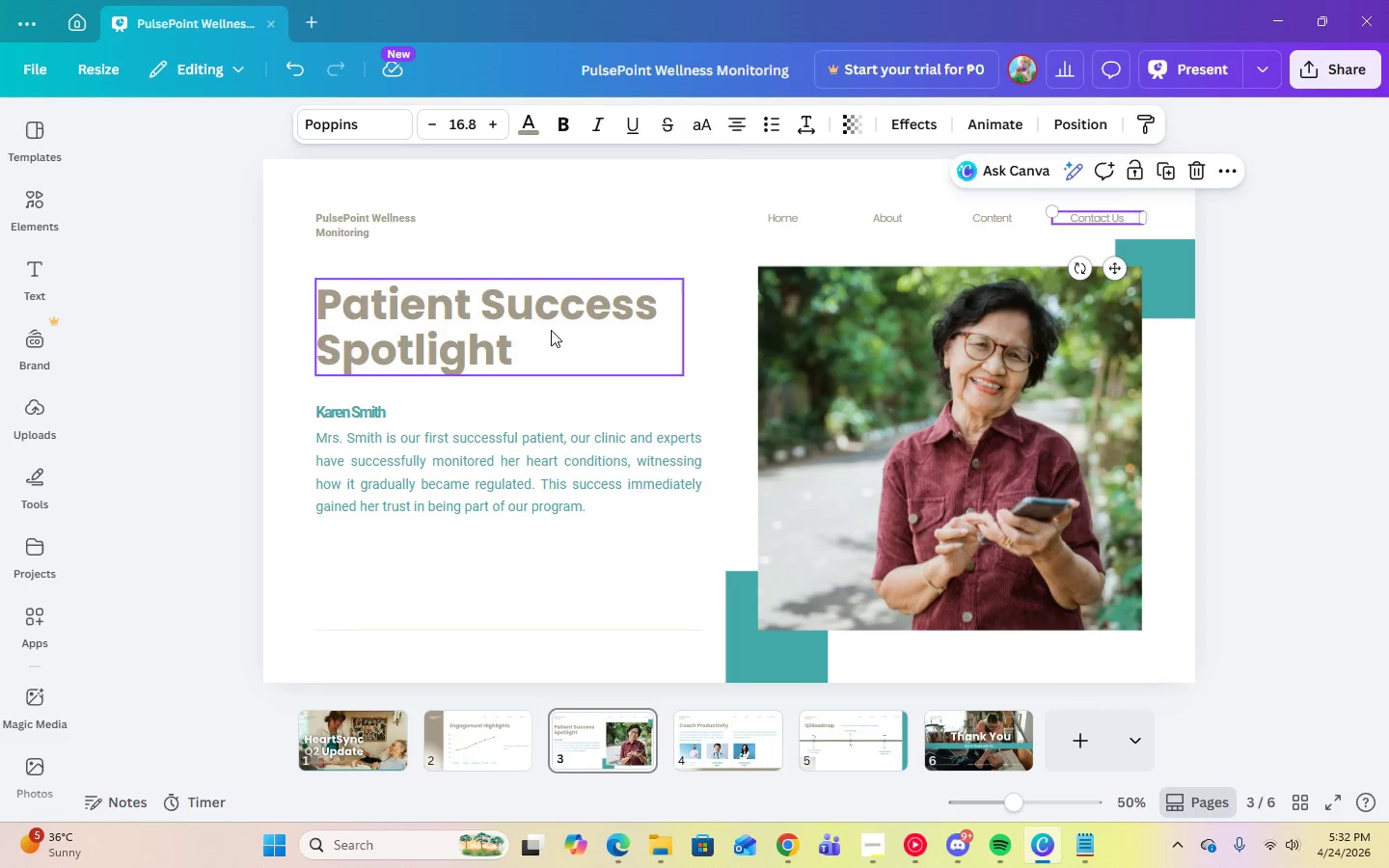 
left_click([507, 348])
 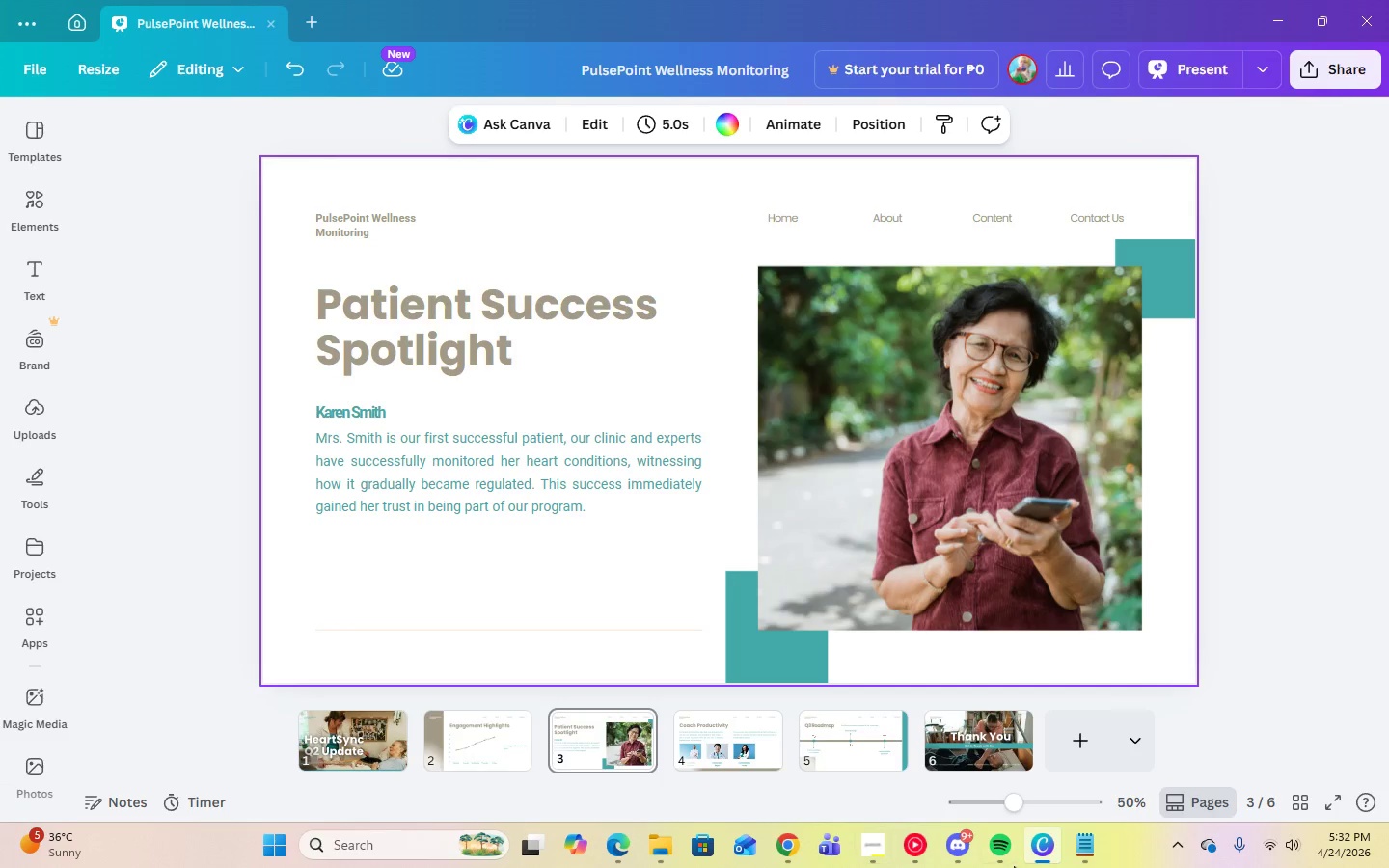 
left_click([1010, 736])
 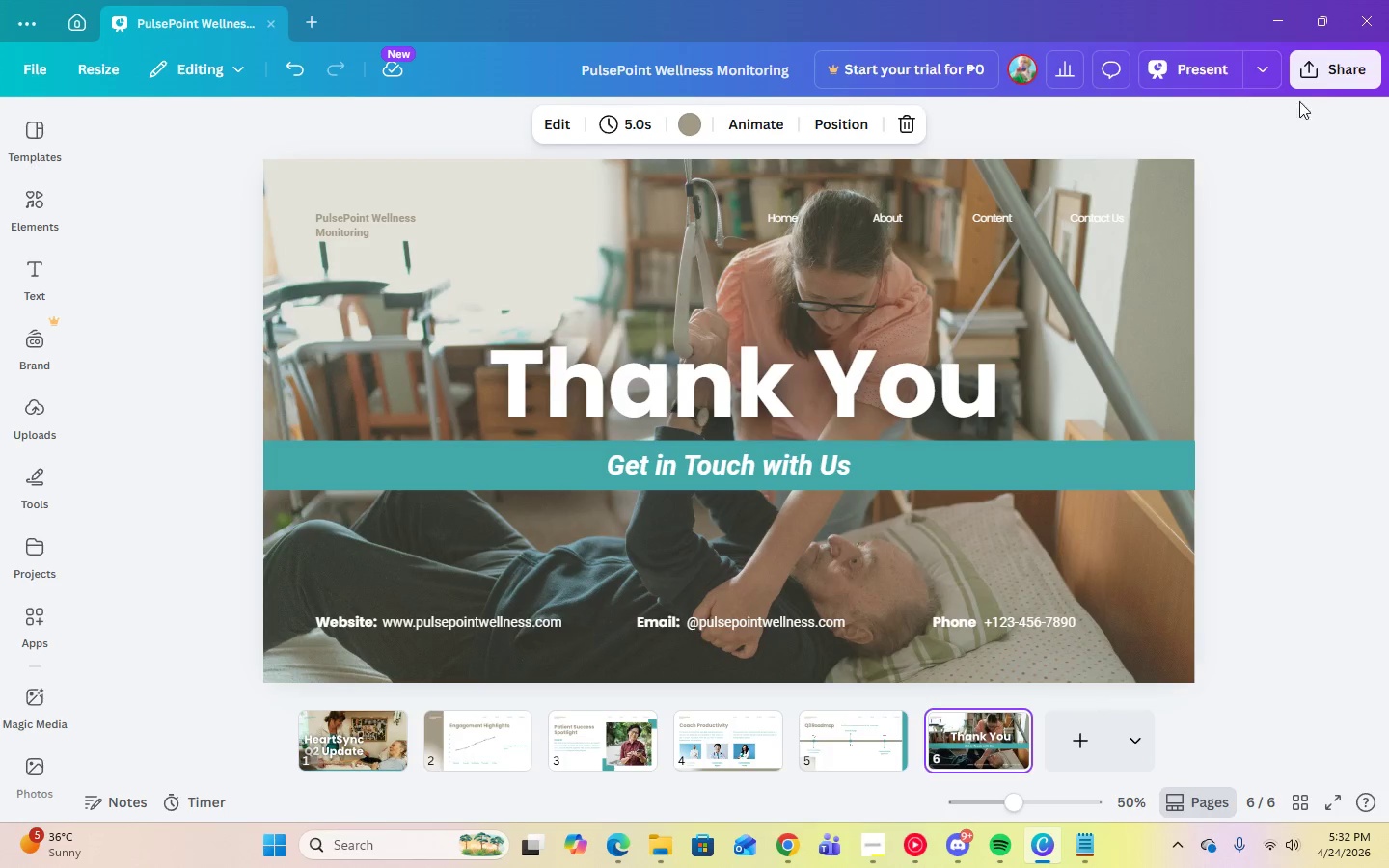 
left_click([1319, 84])
 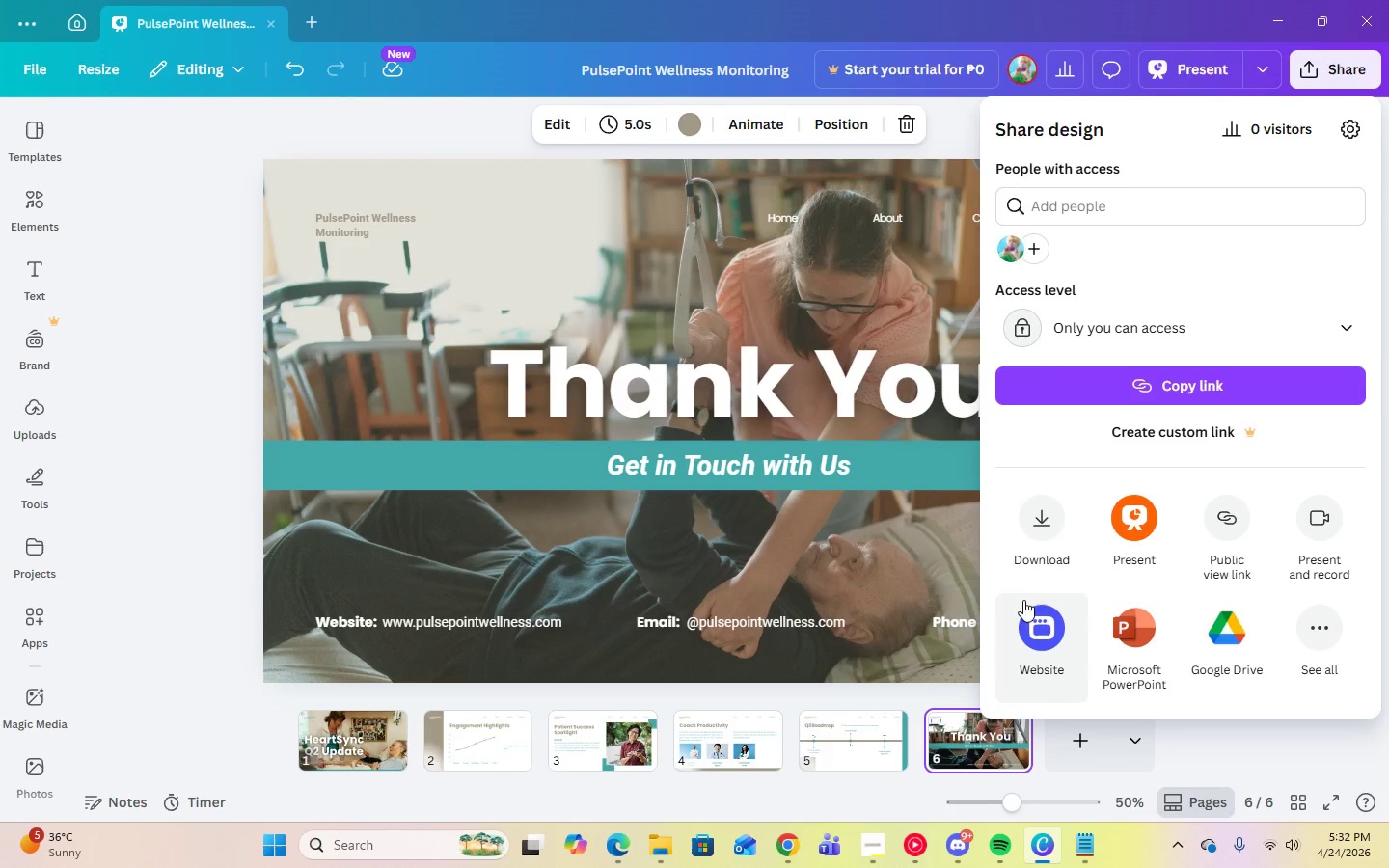 
left_click([1051, 326])
 